 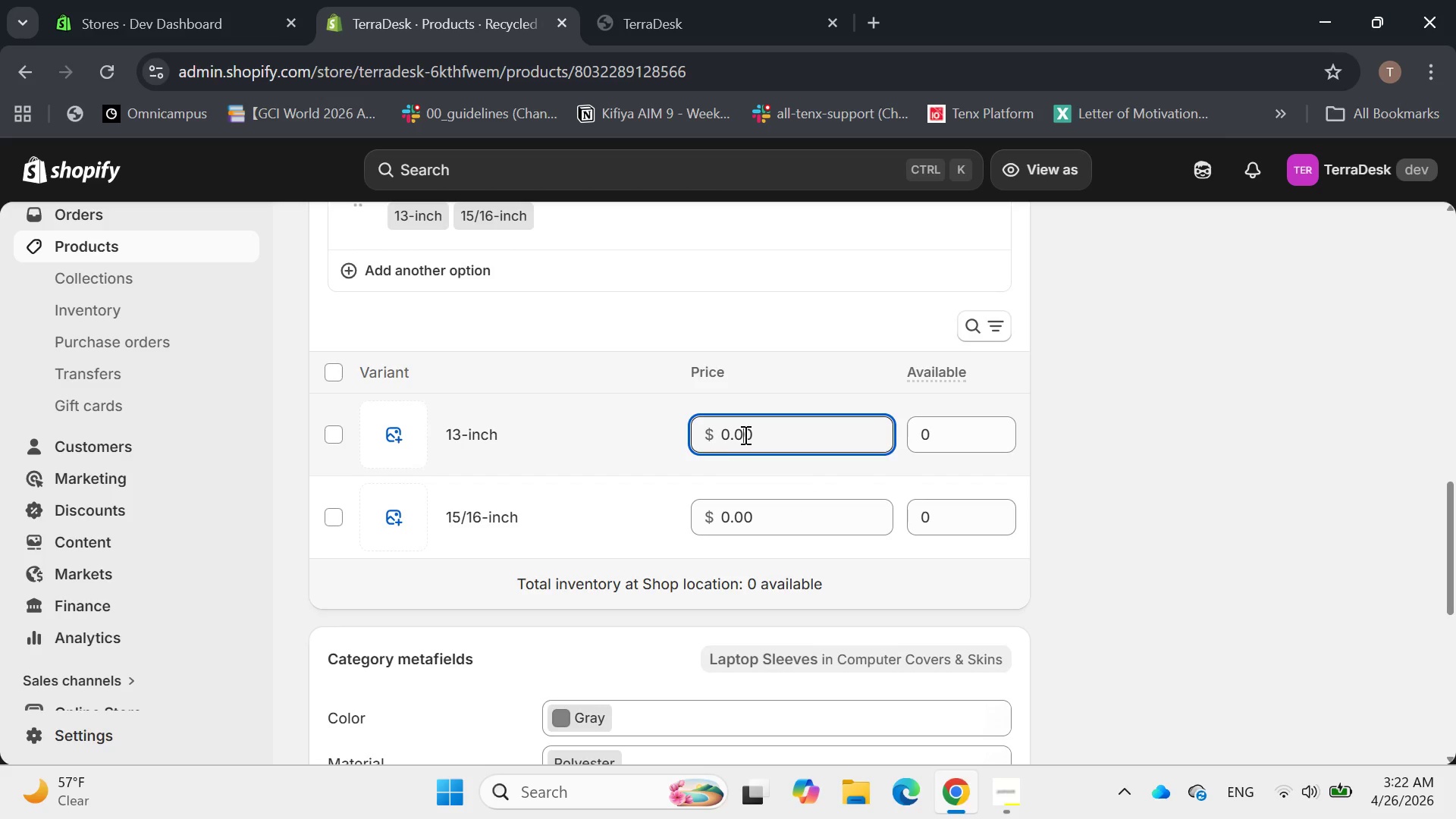 
left_click([461, 440])
 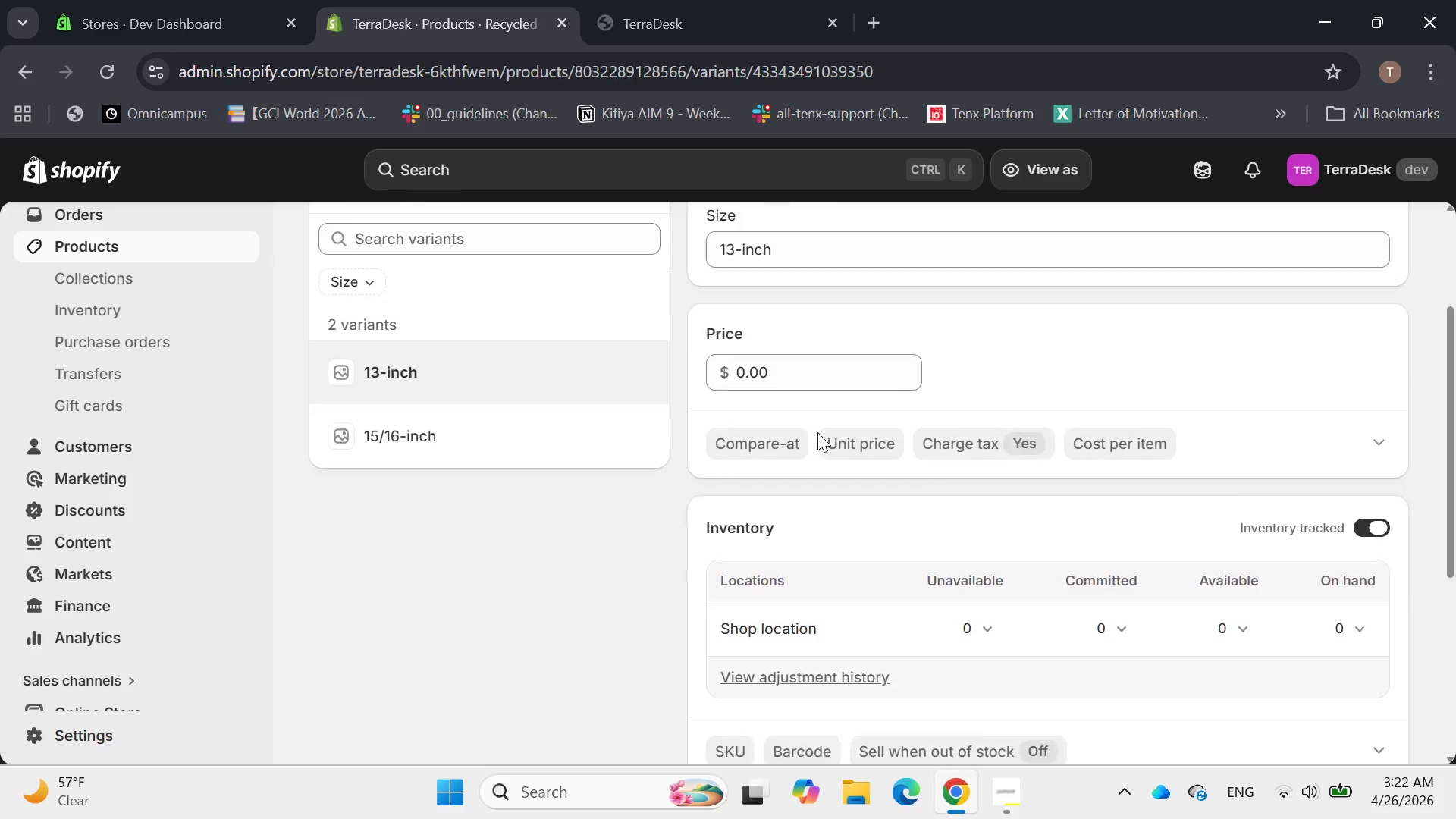 
wait(9.44)
 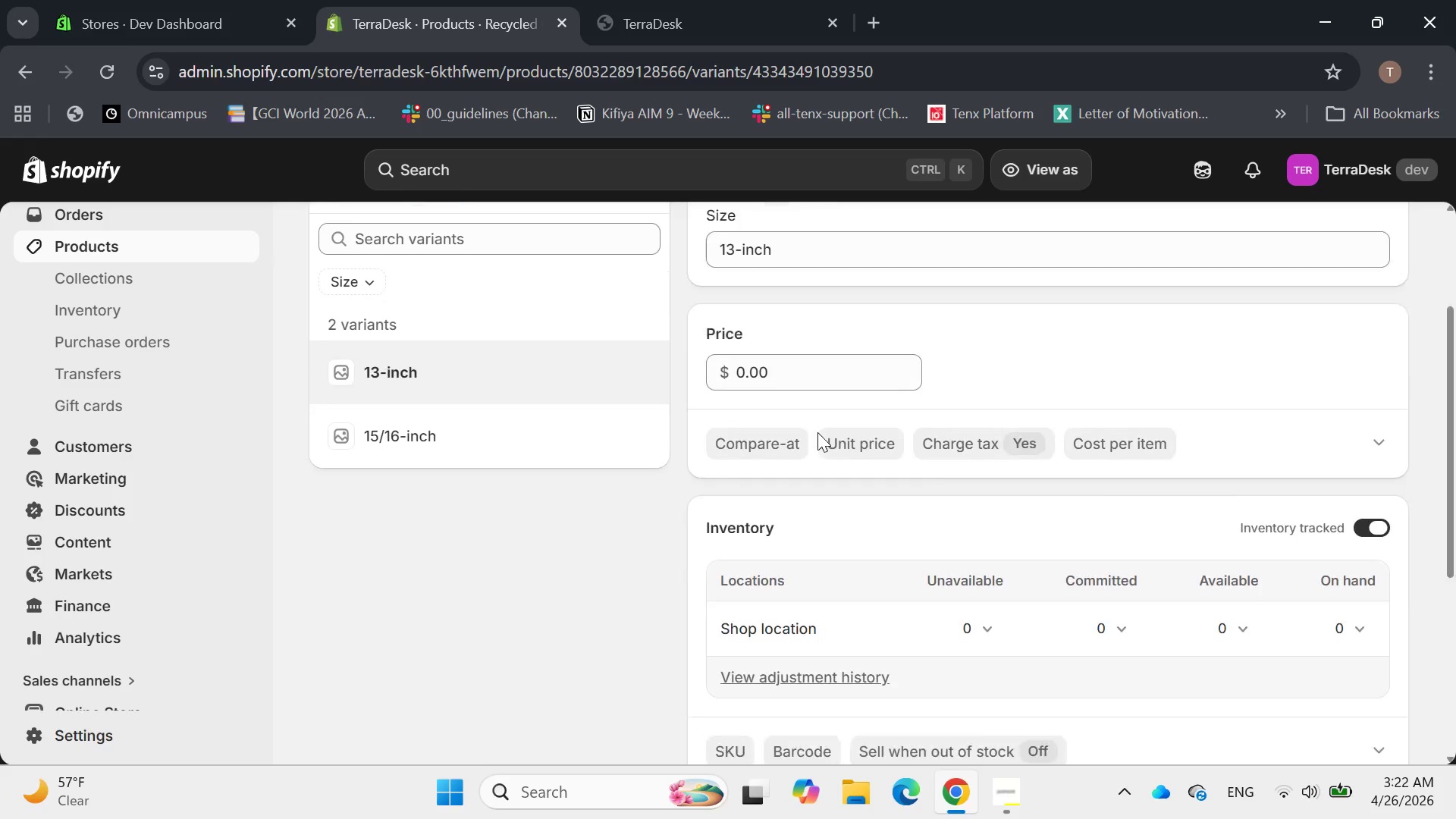 
left_click([736, 314])
 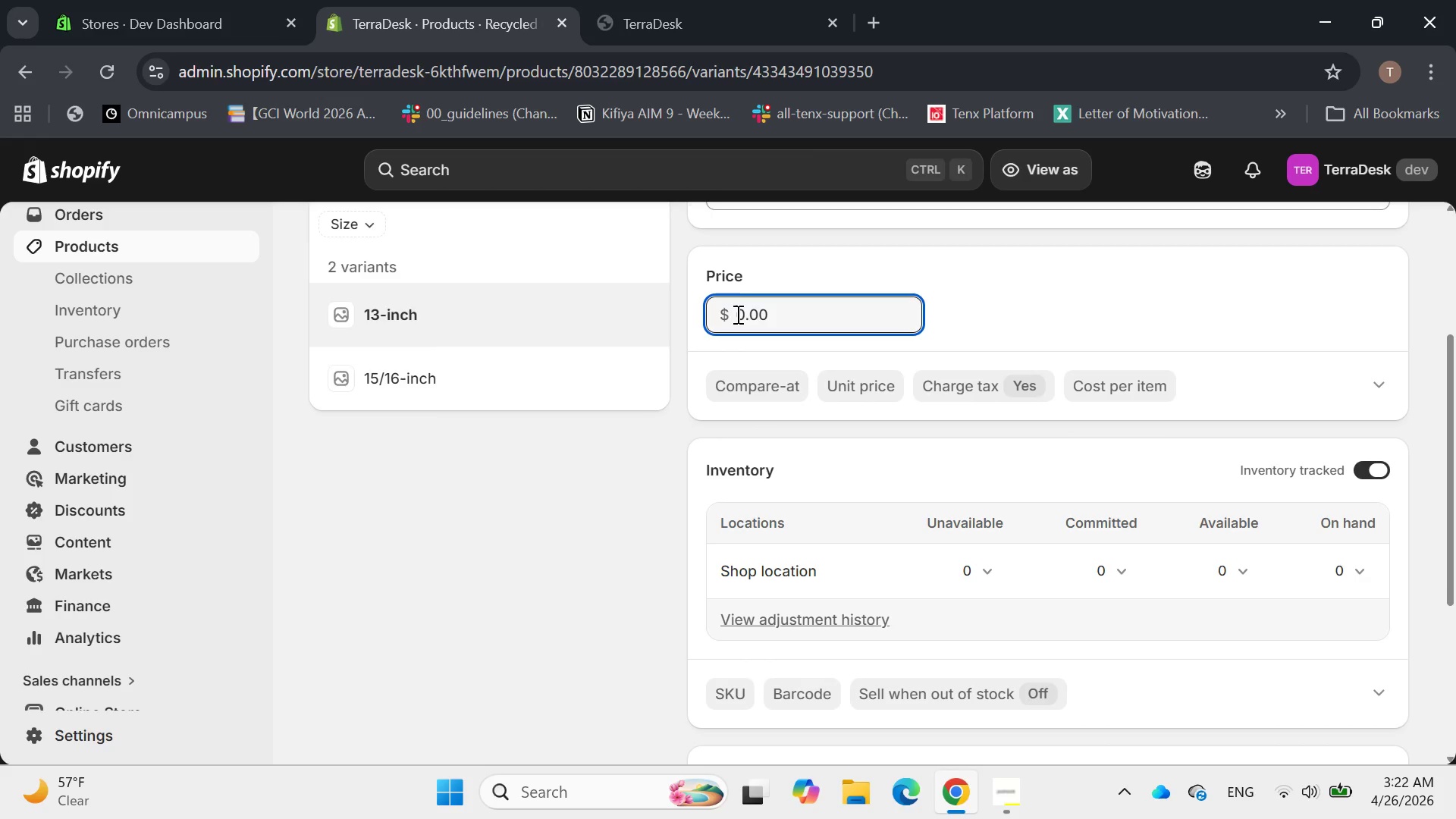 
type([Delete]40)
 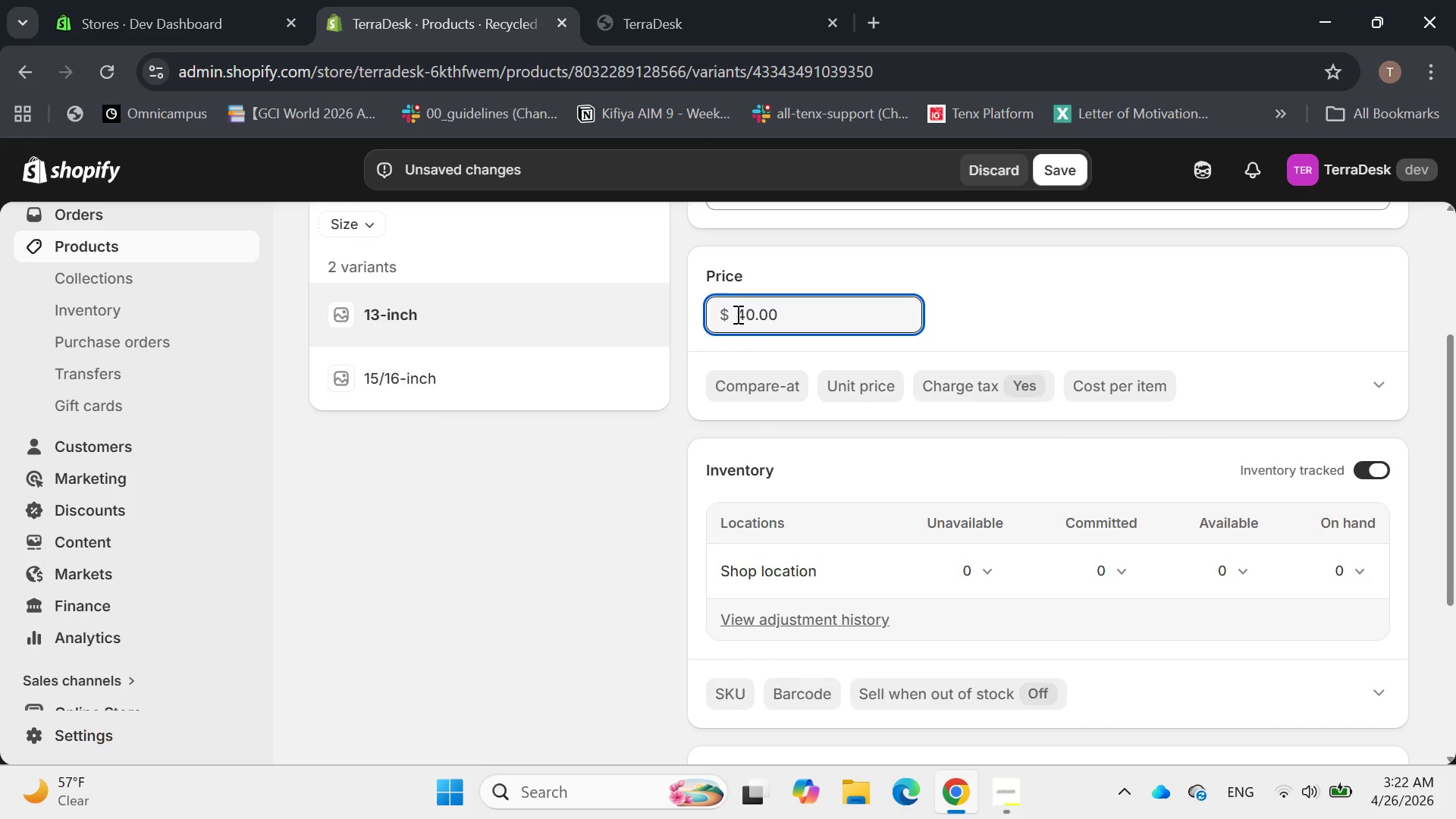 
key(Enter)
 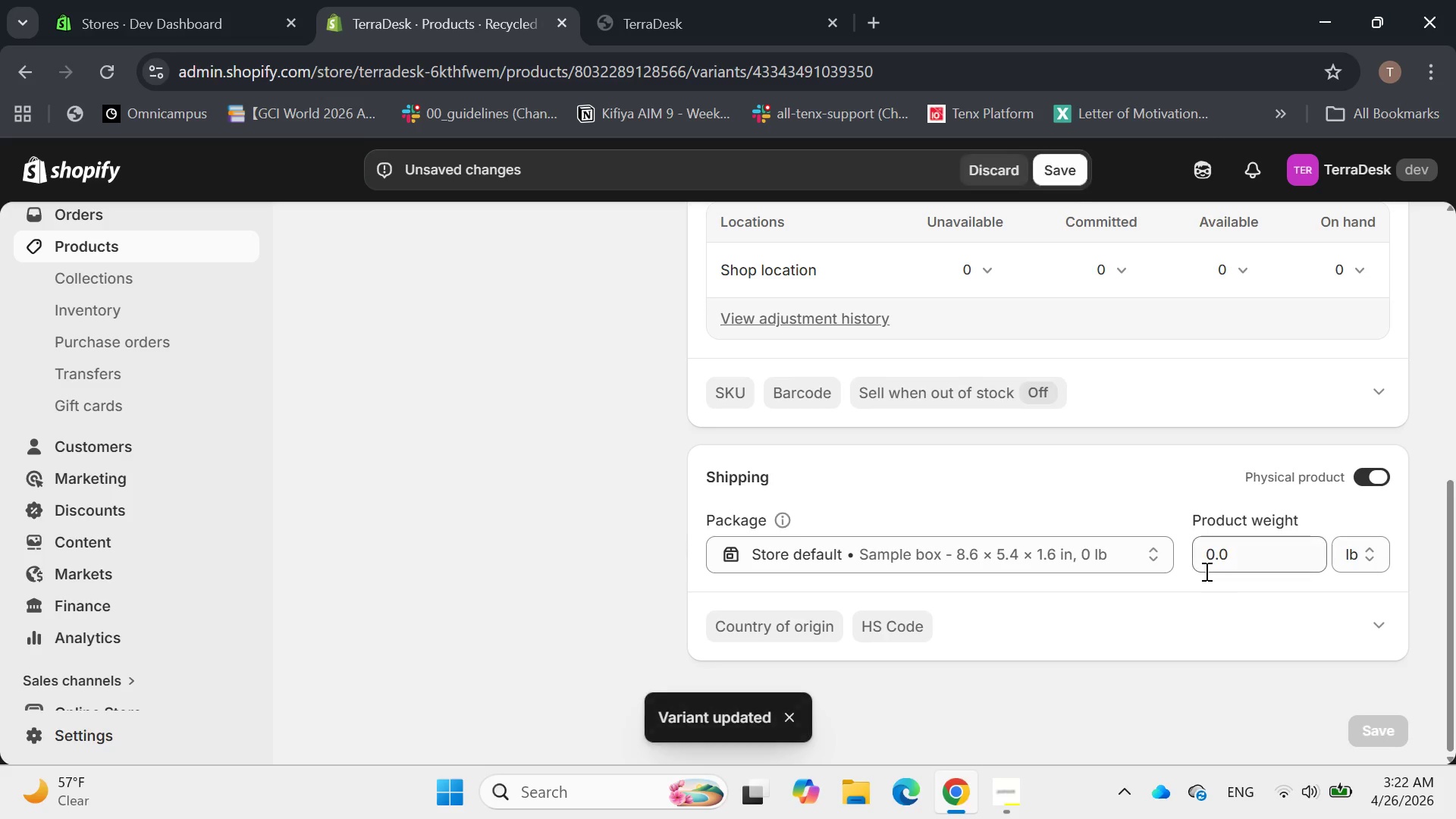 
left_click([1370, 547])
 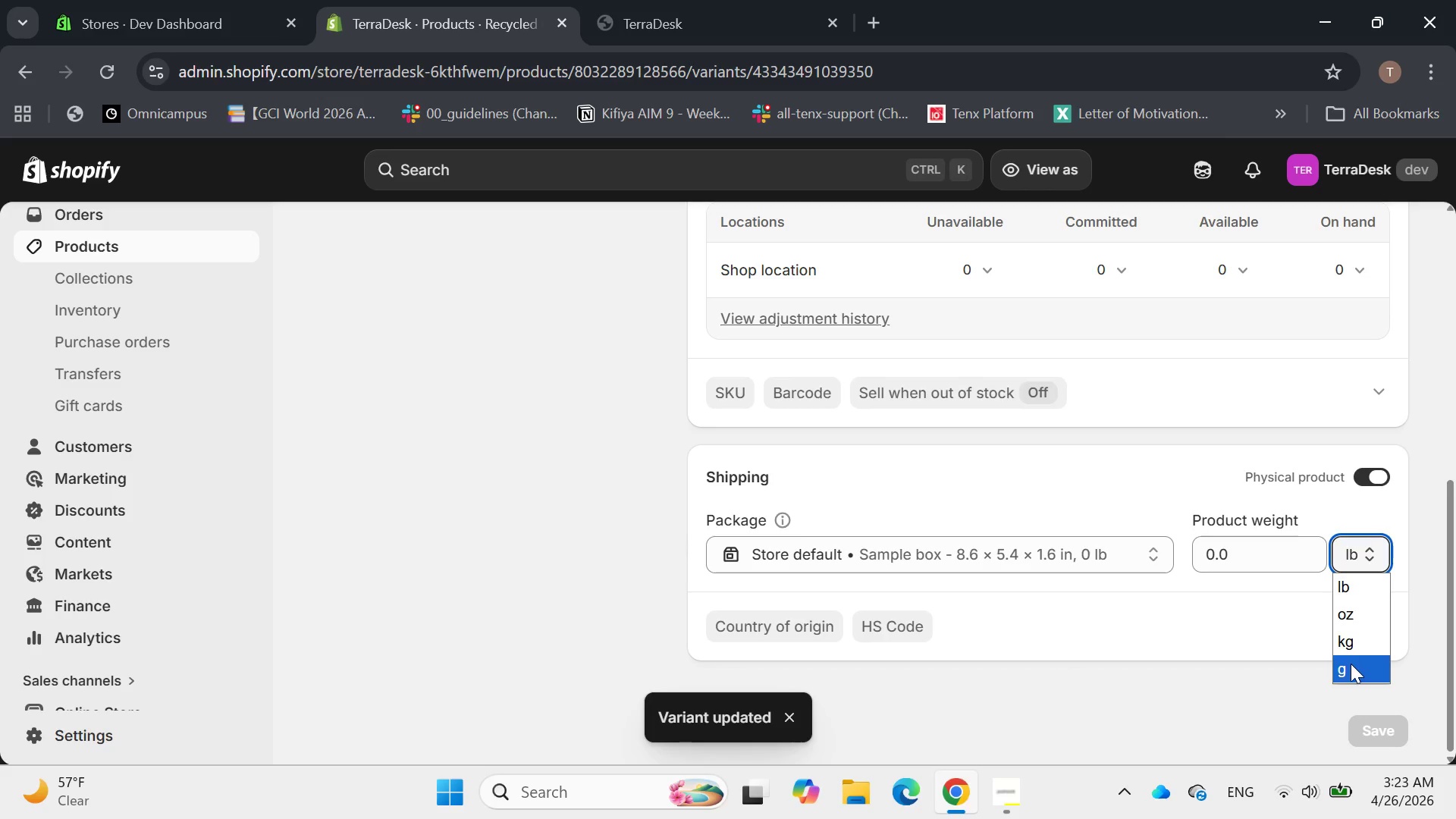 
left_click([1351, 664])
 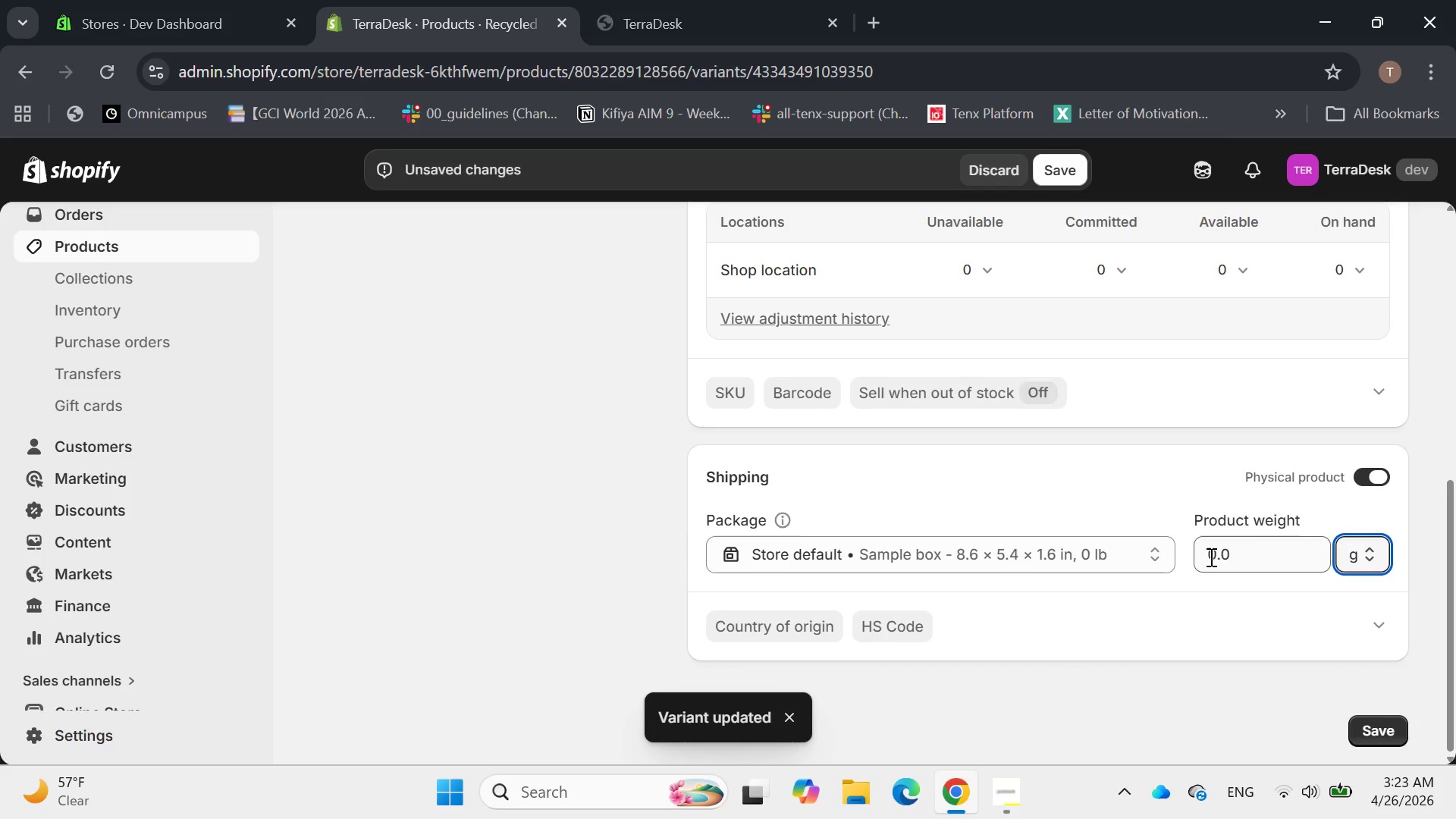 
left_click([1210, 556])
 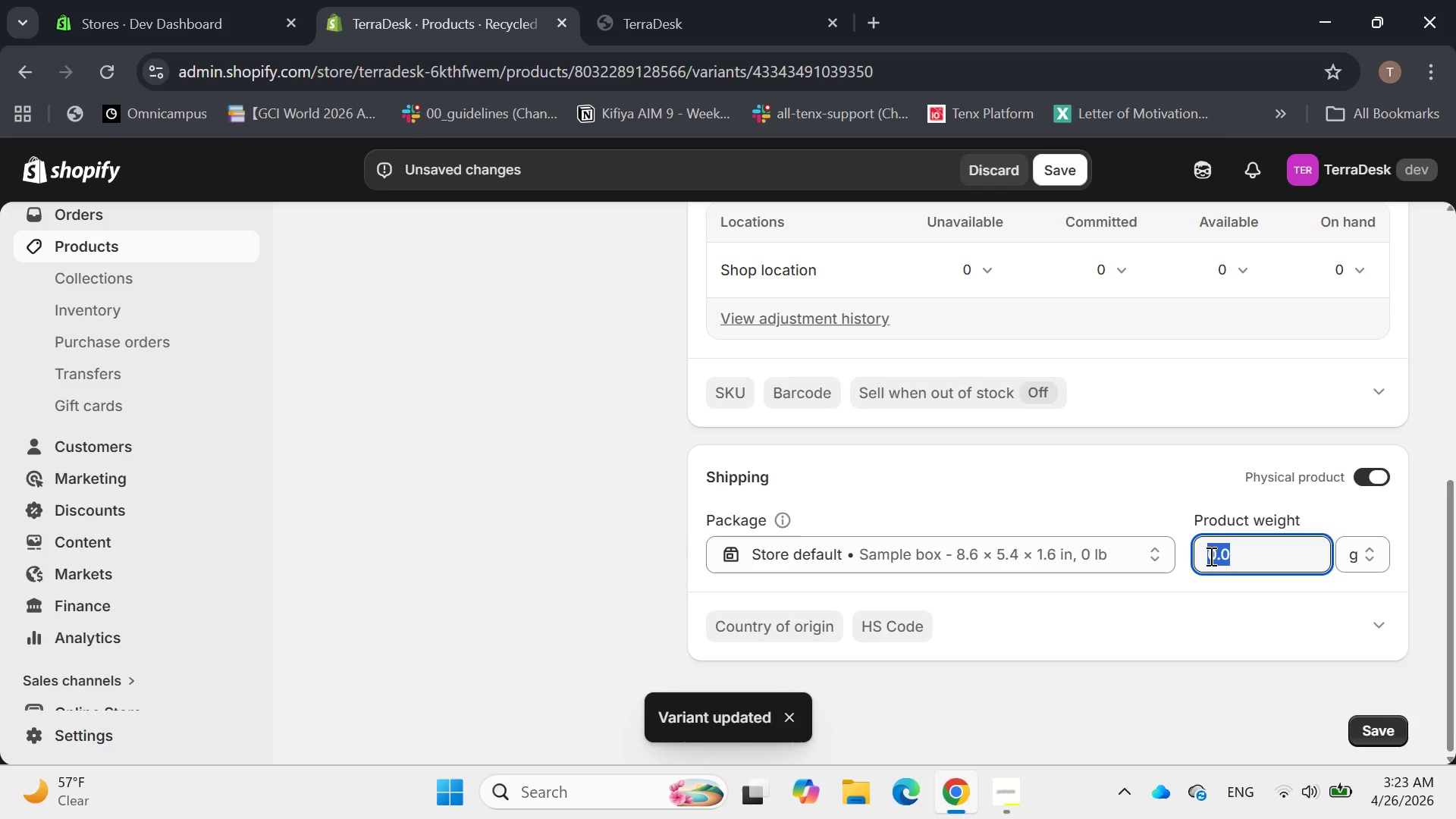 
left_click_drag(start_coordinate=[1210, 556], to_coordinate=[1228, 556])
 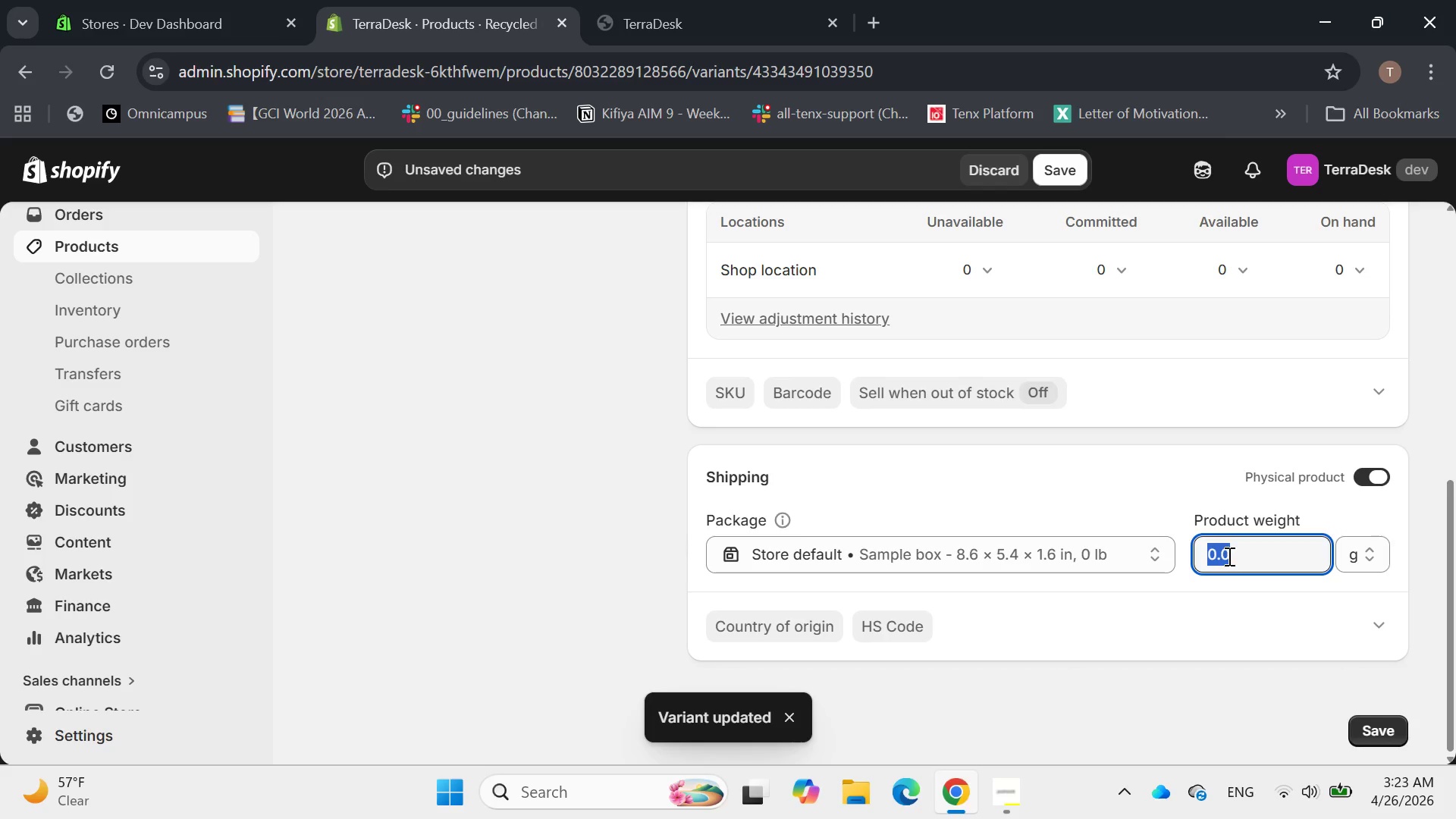 
key(Backspace)
 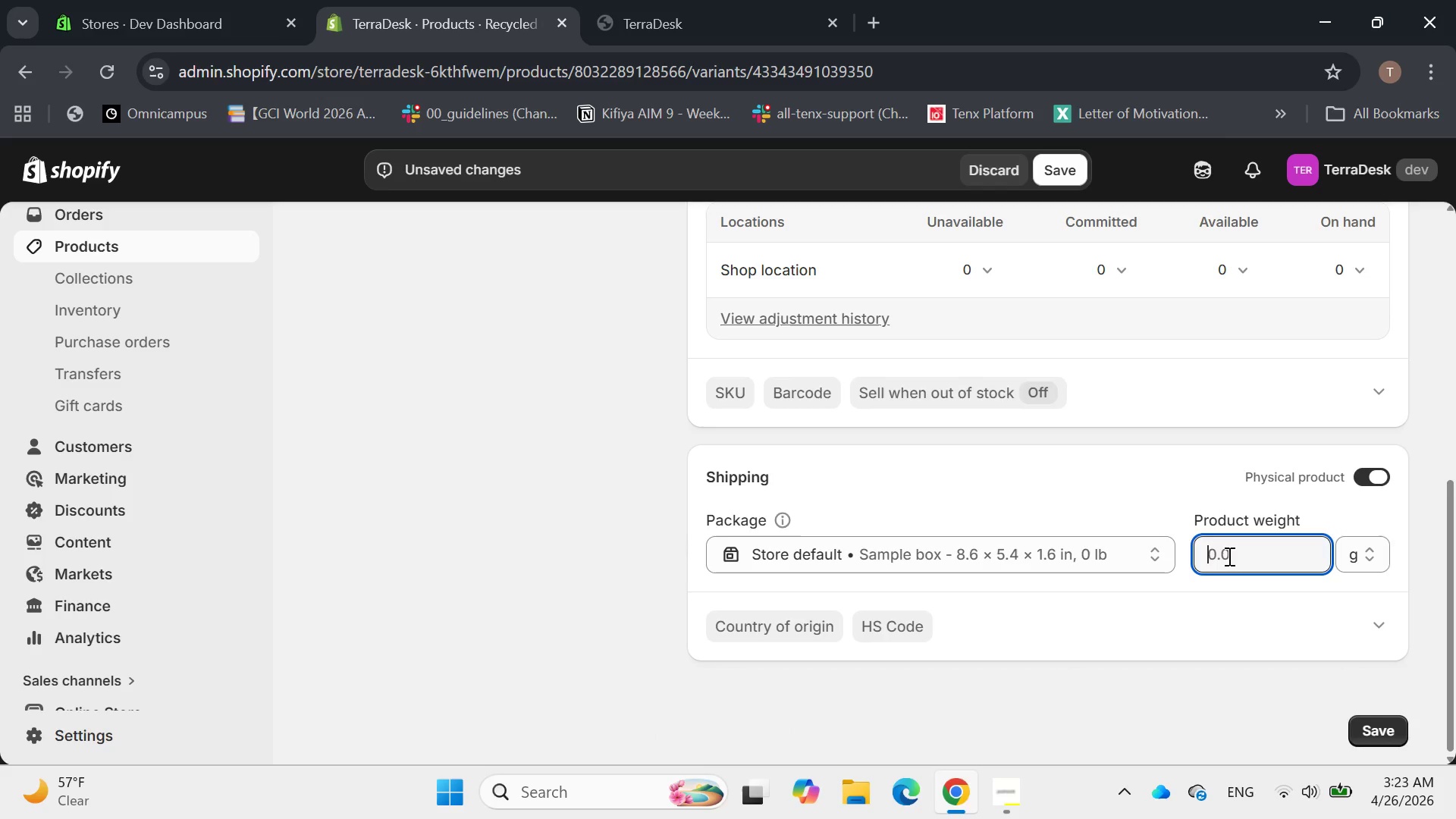 
type(300)
 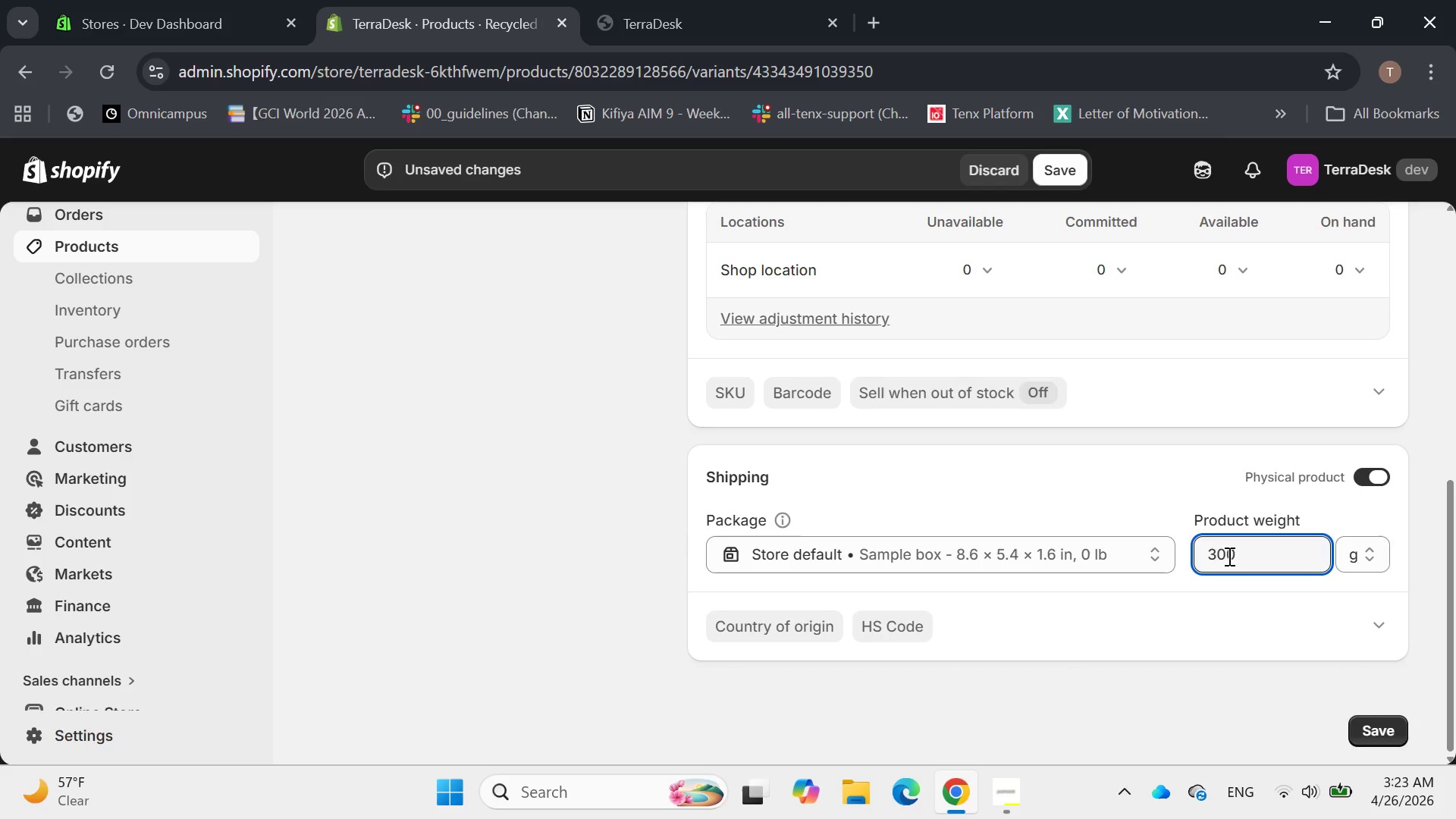 
key(Enter)
 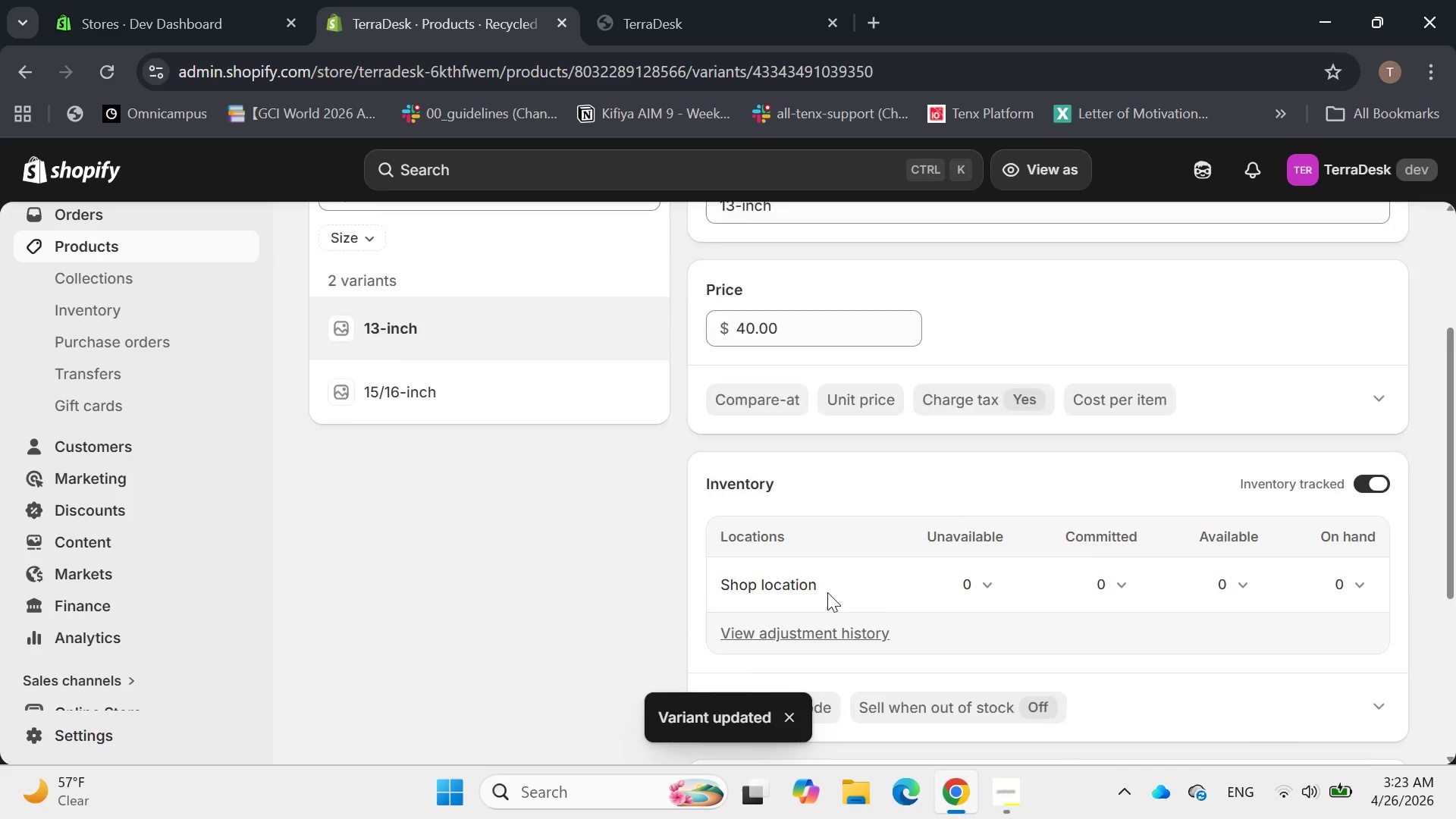 
left_click([720, 597])
 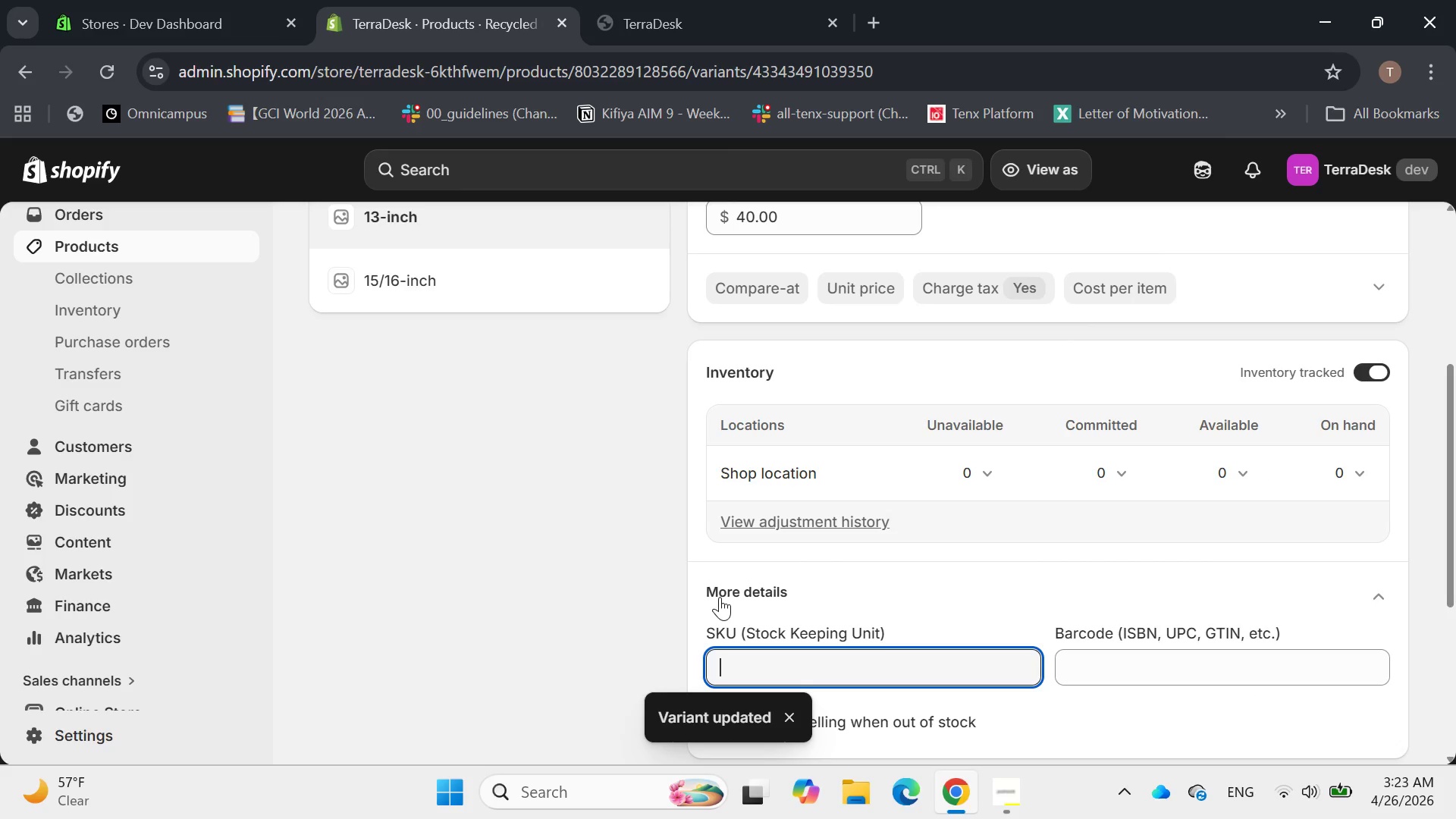 
key(CapsLock)
 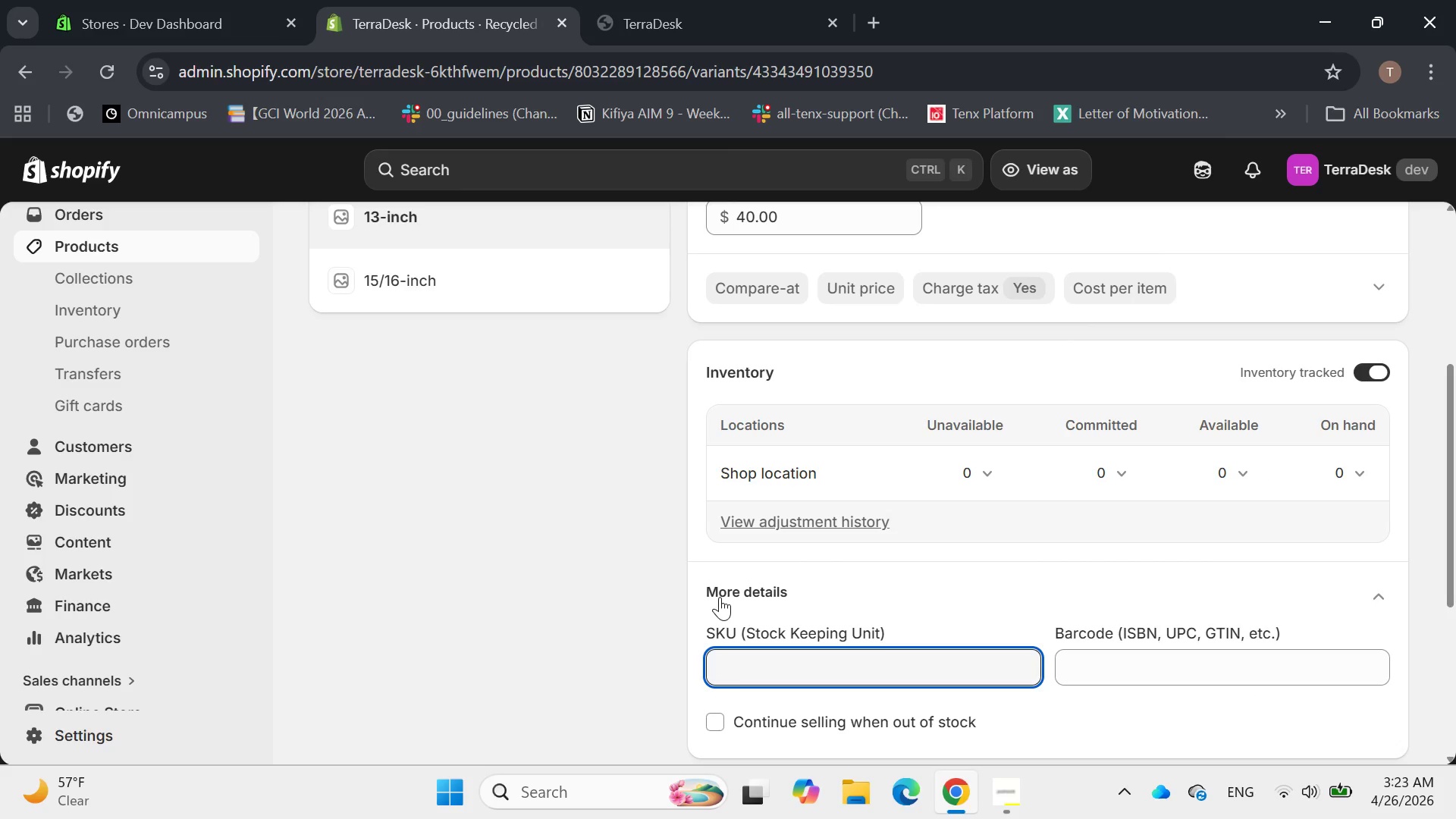 
type(TD-SLV-13)
 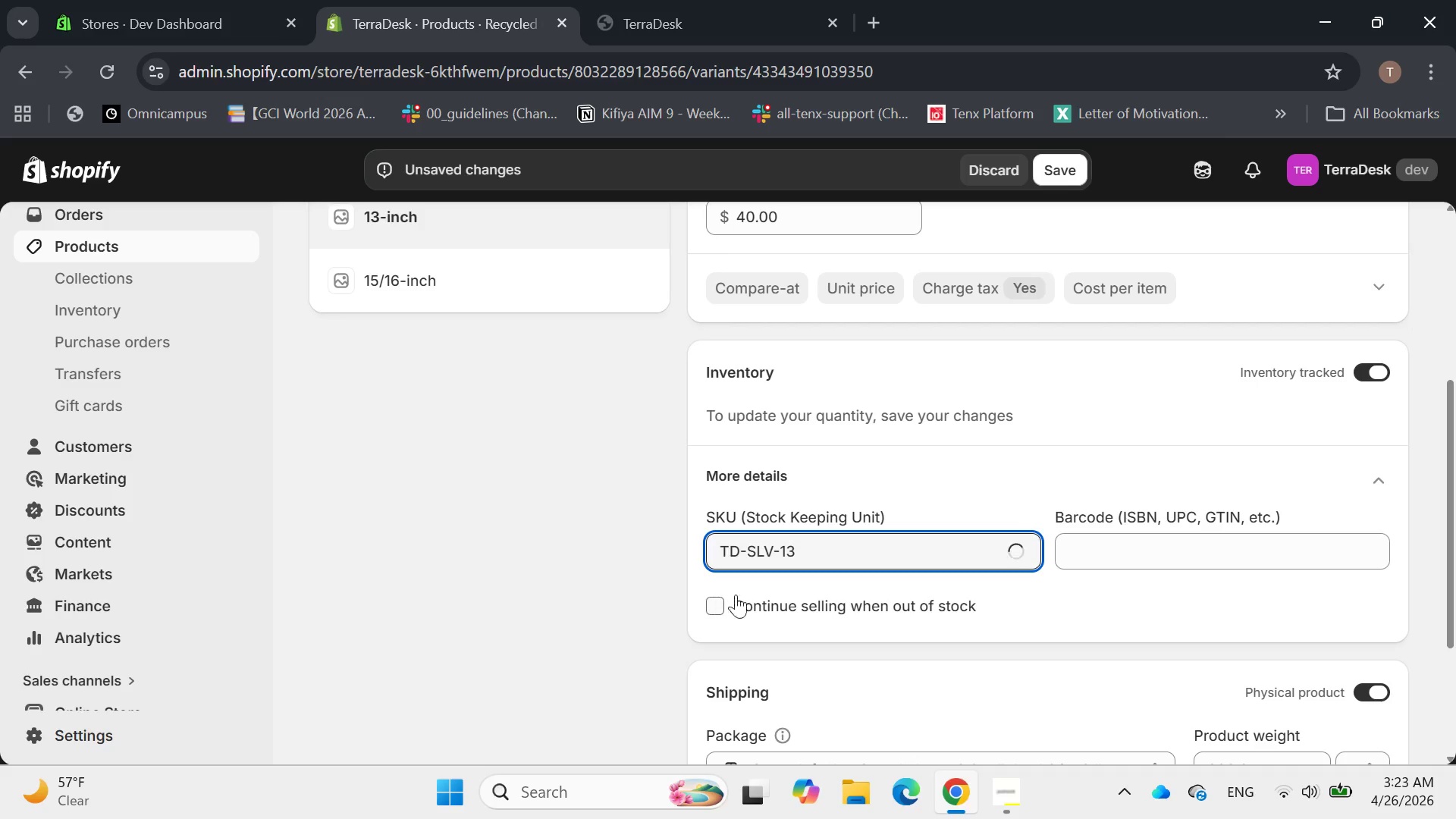 
mouse_move([874, 431])
 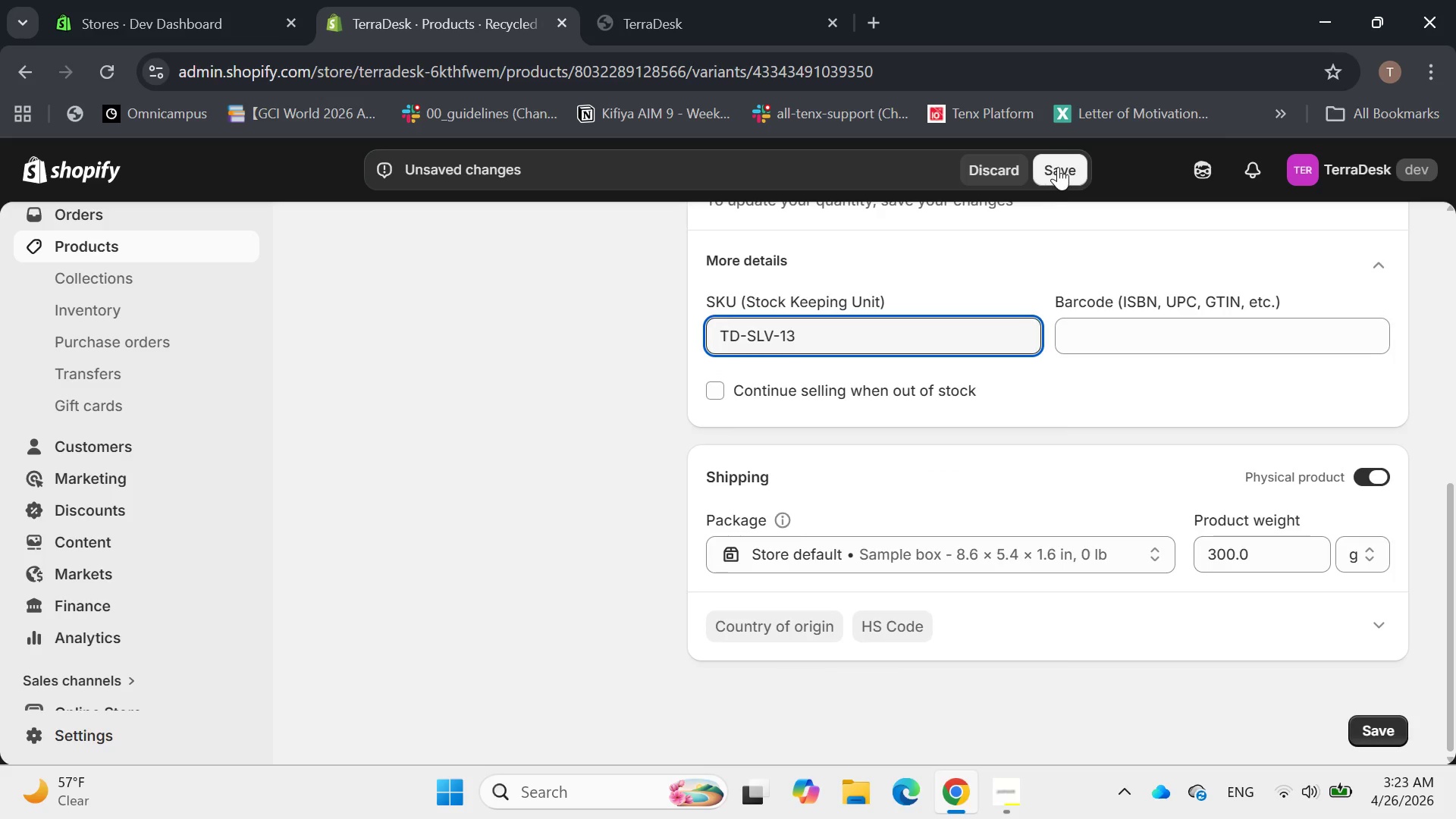 
left_click([1059, 166])
 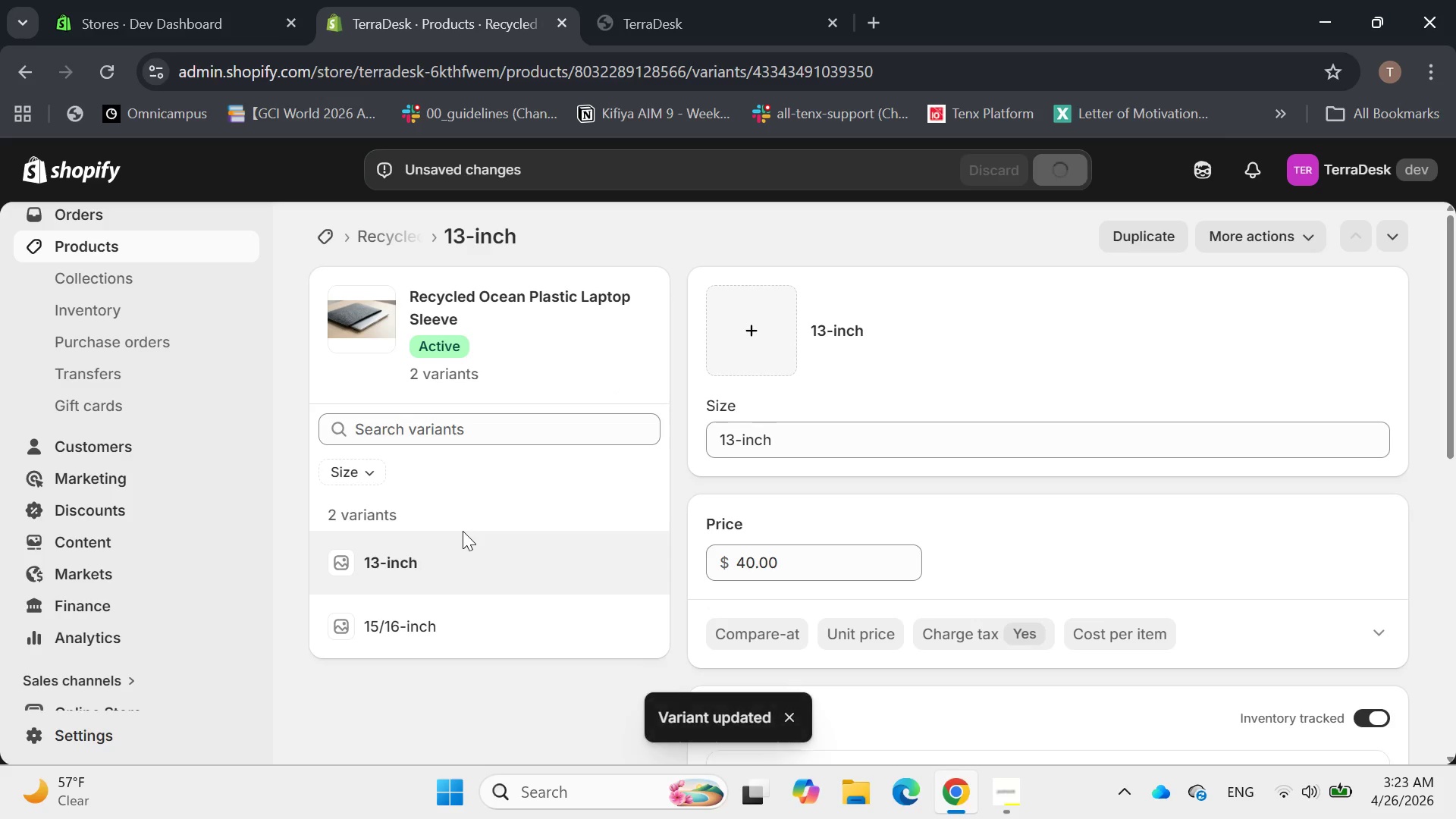 
left_click([366, 638])
 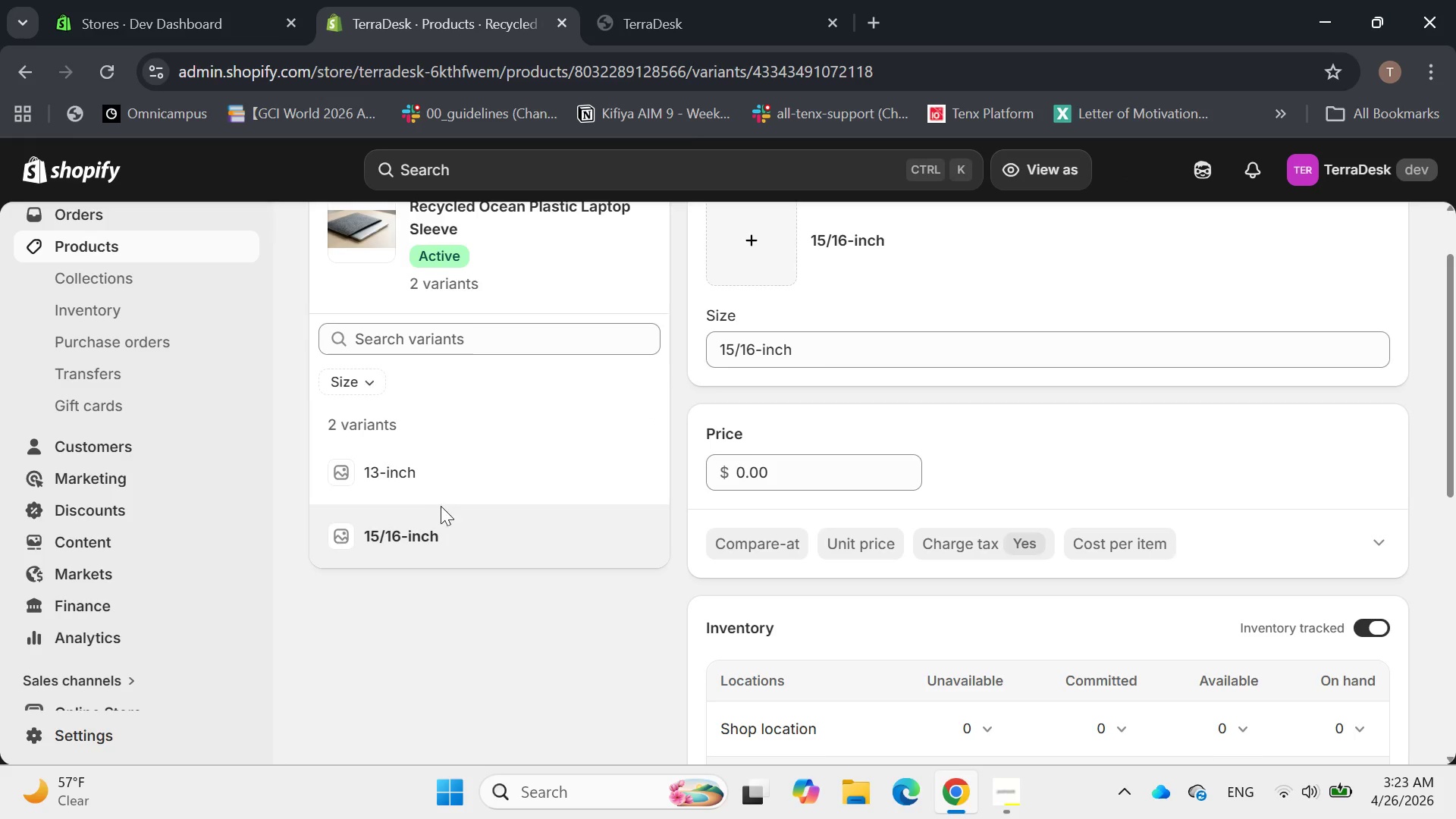 
wait(13.92)
 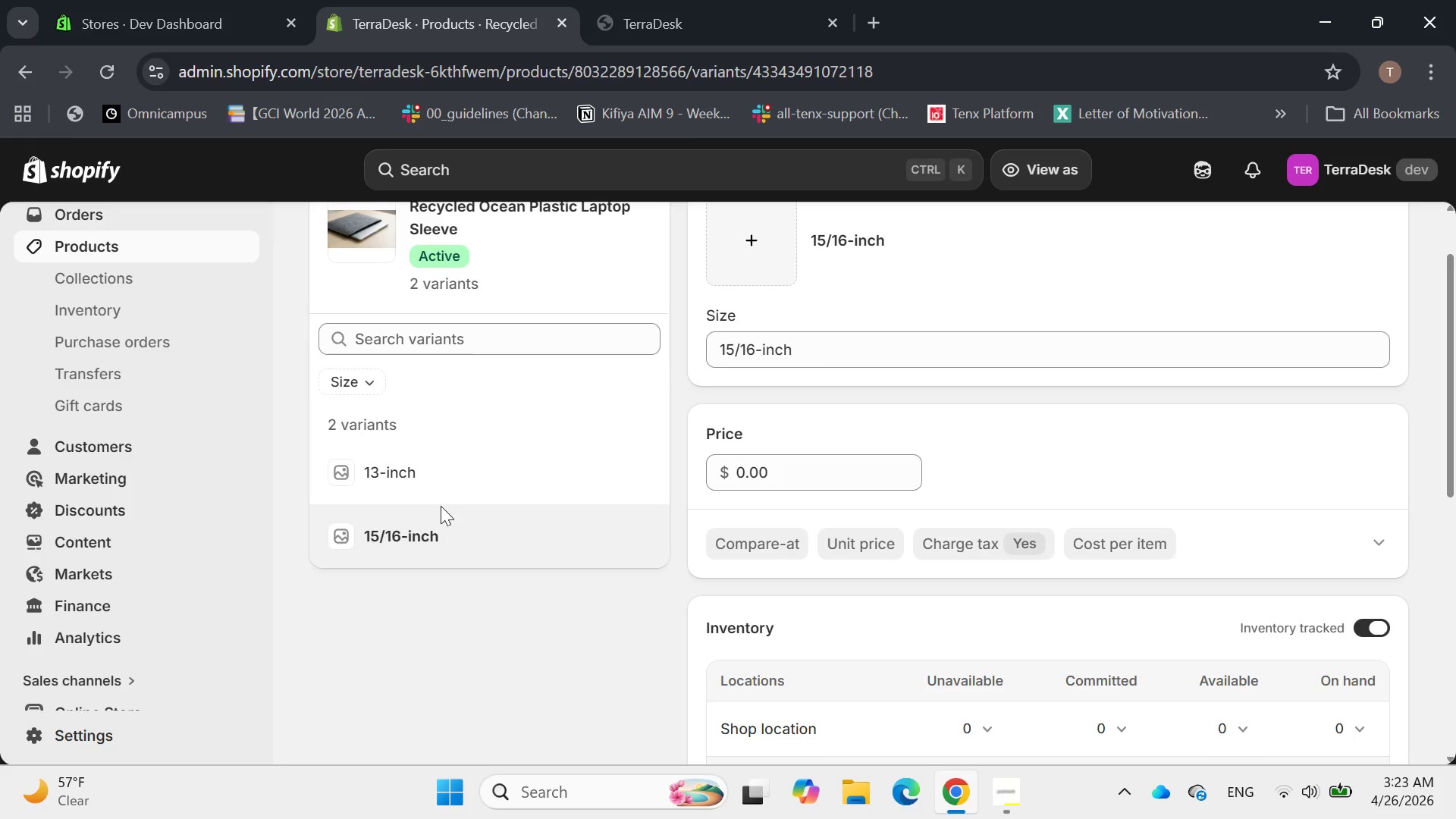 
left_click([445, 510])
 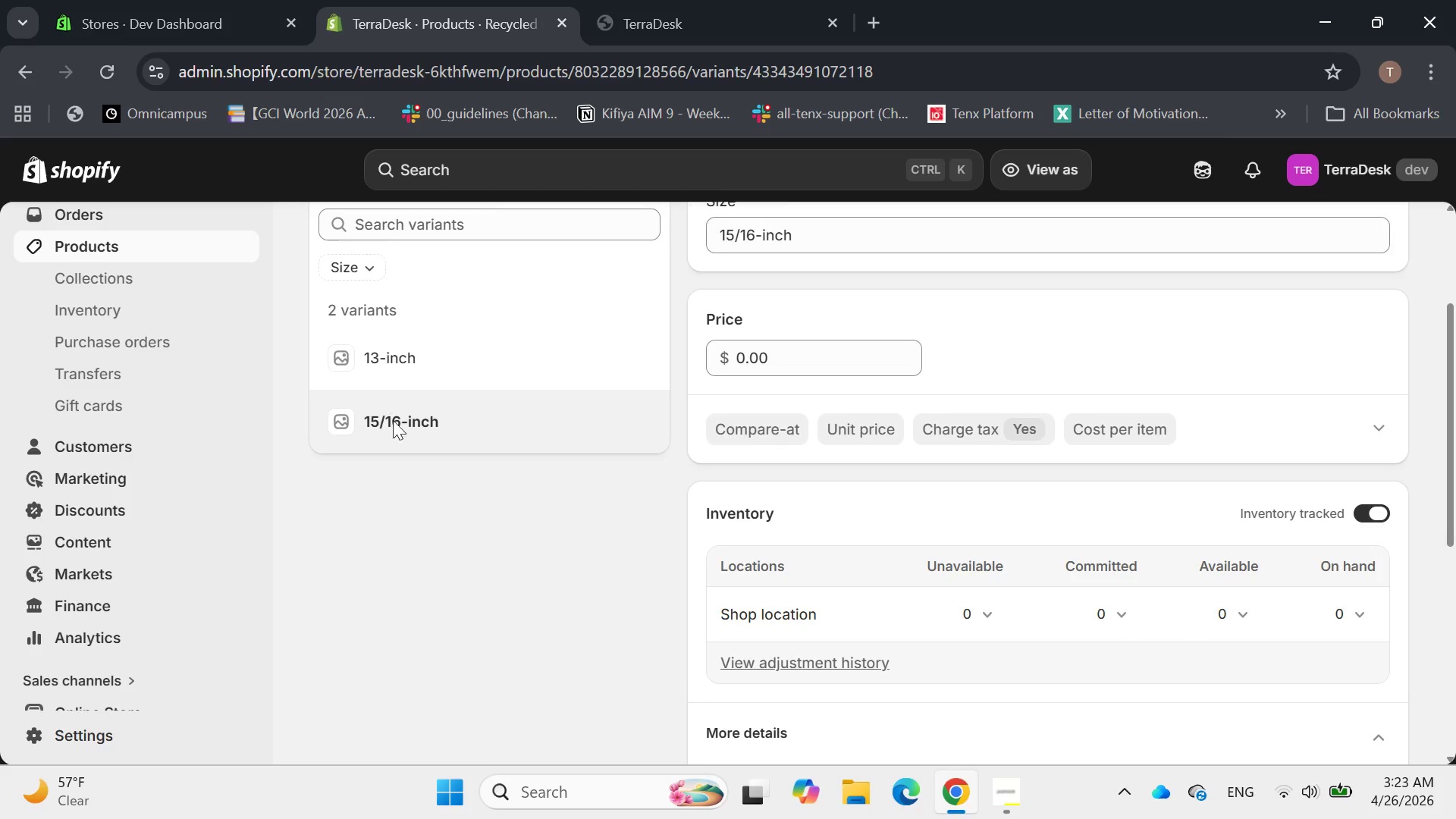 
left_click([396, 432])
 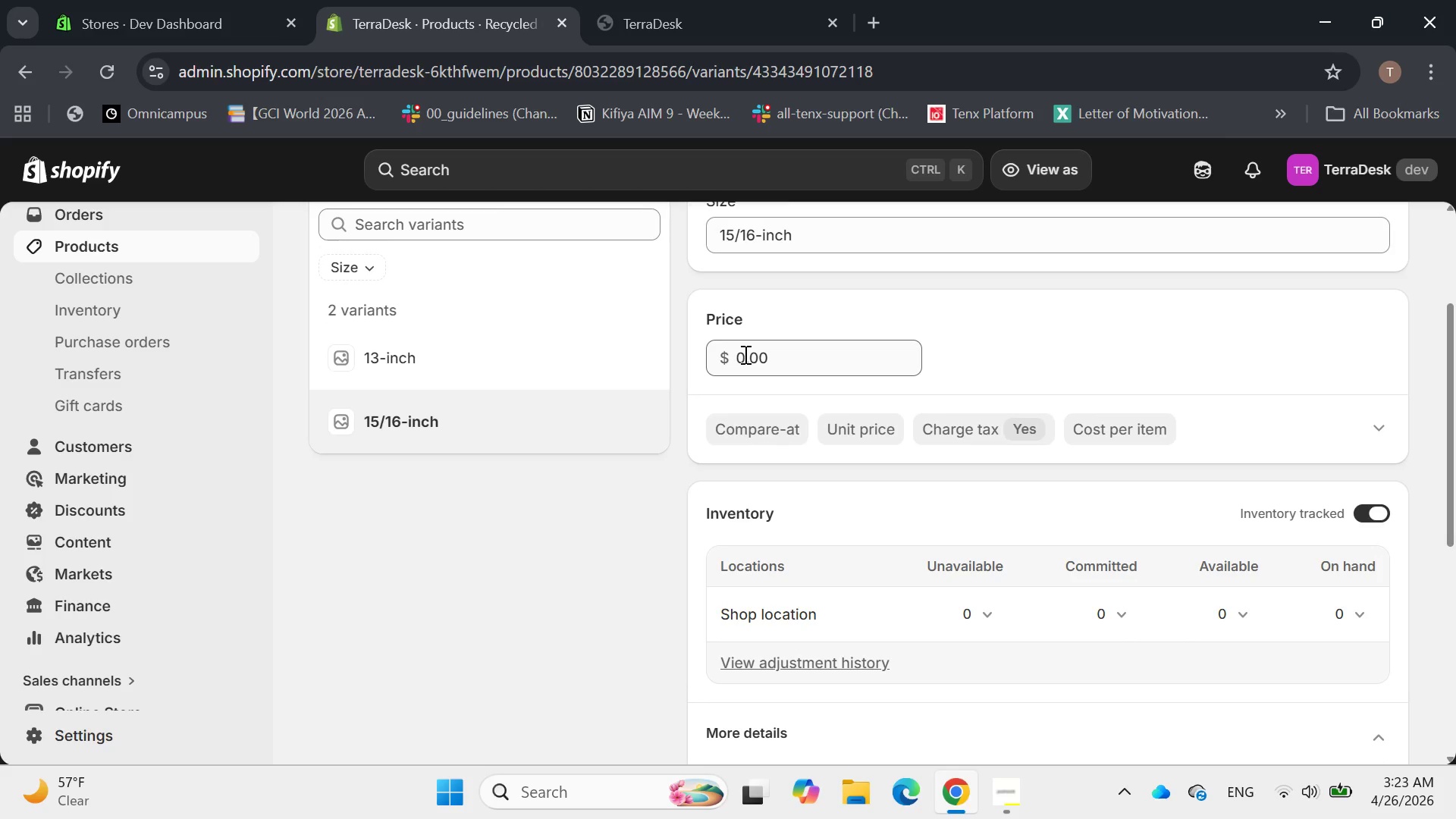 
left_click_drag(start_coordinate=[744, 354], to_coordinate=[730, 354])
 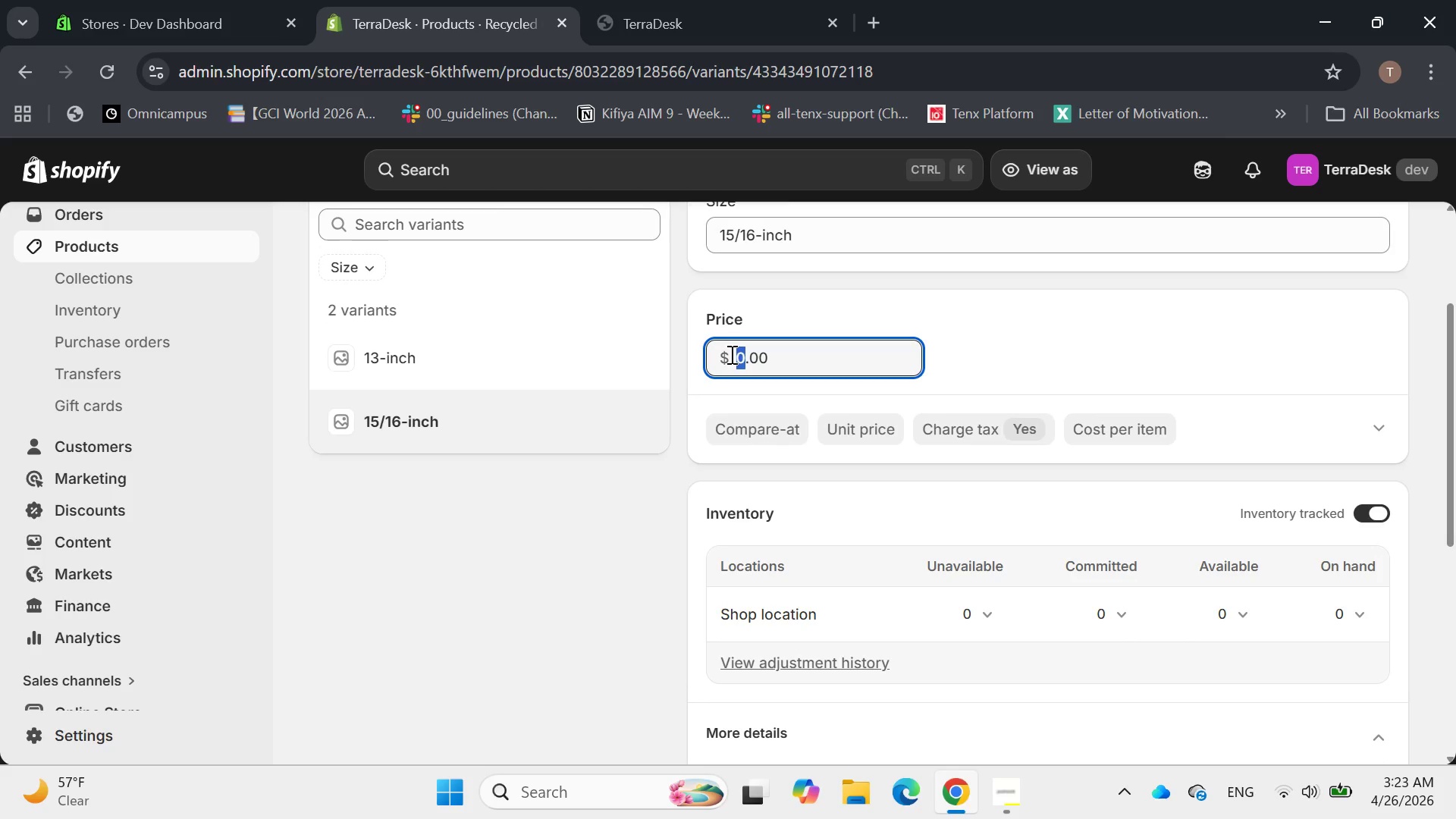 
key(Backspace)
type(48)
 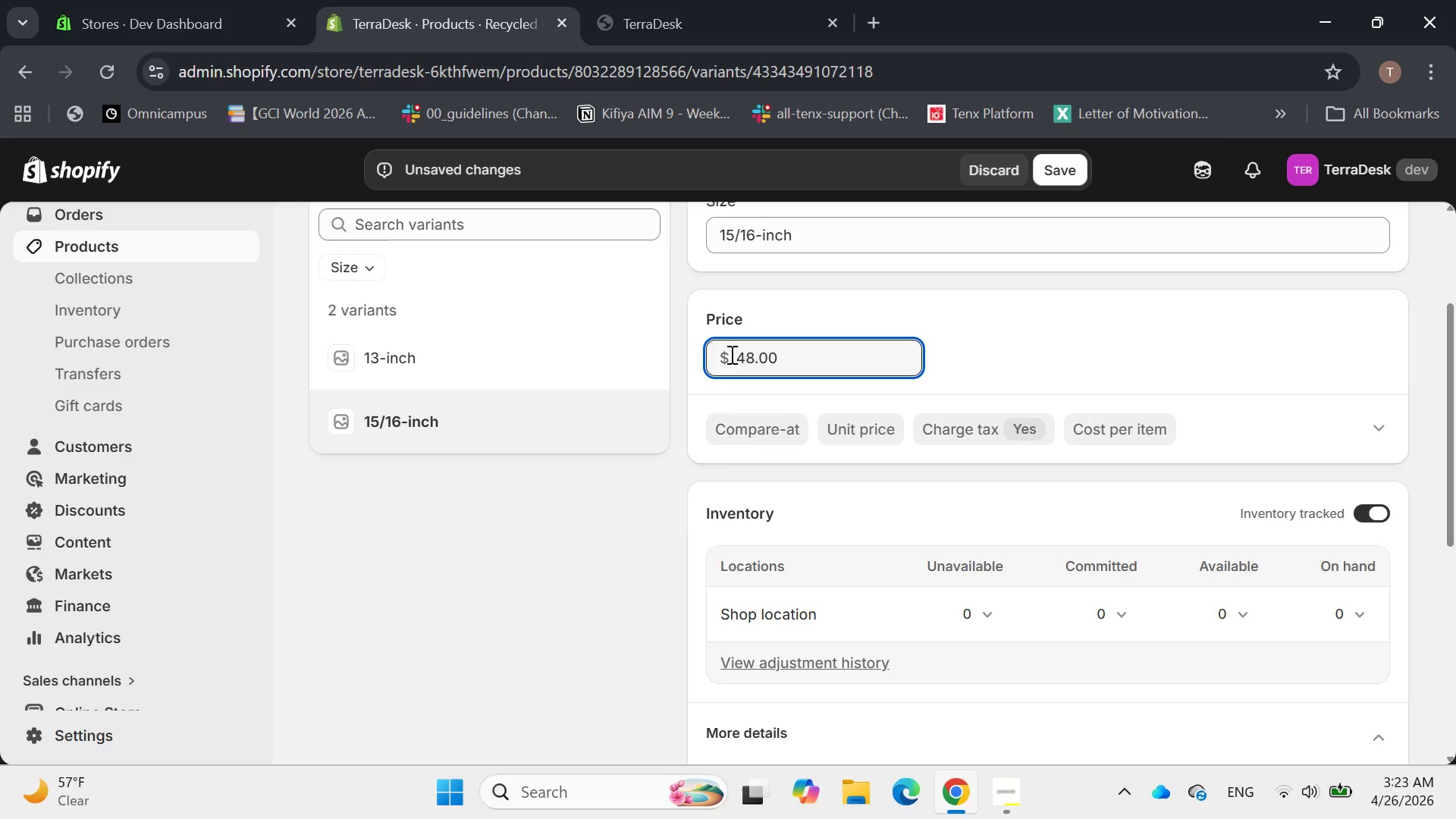 
key(Enter)
 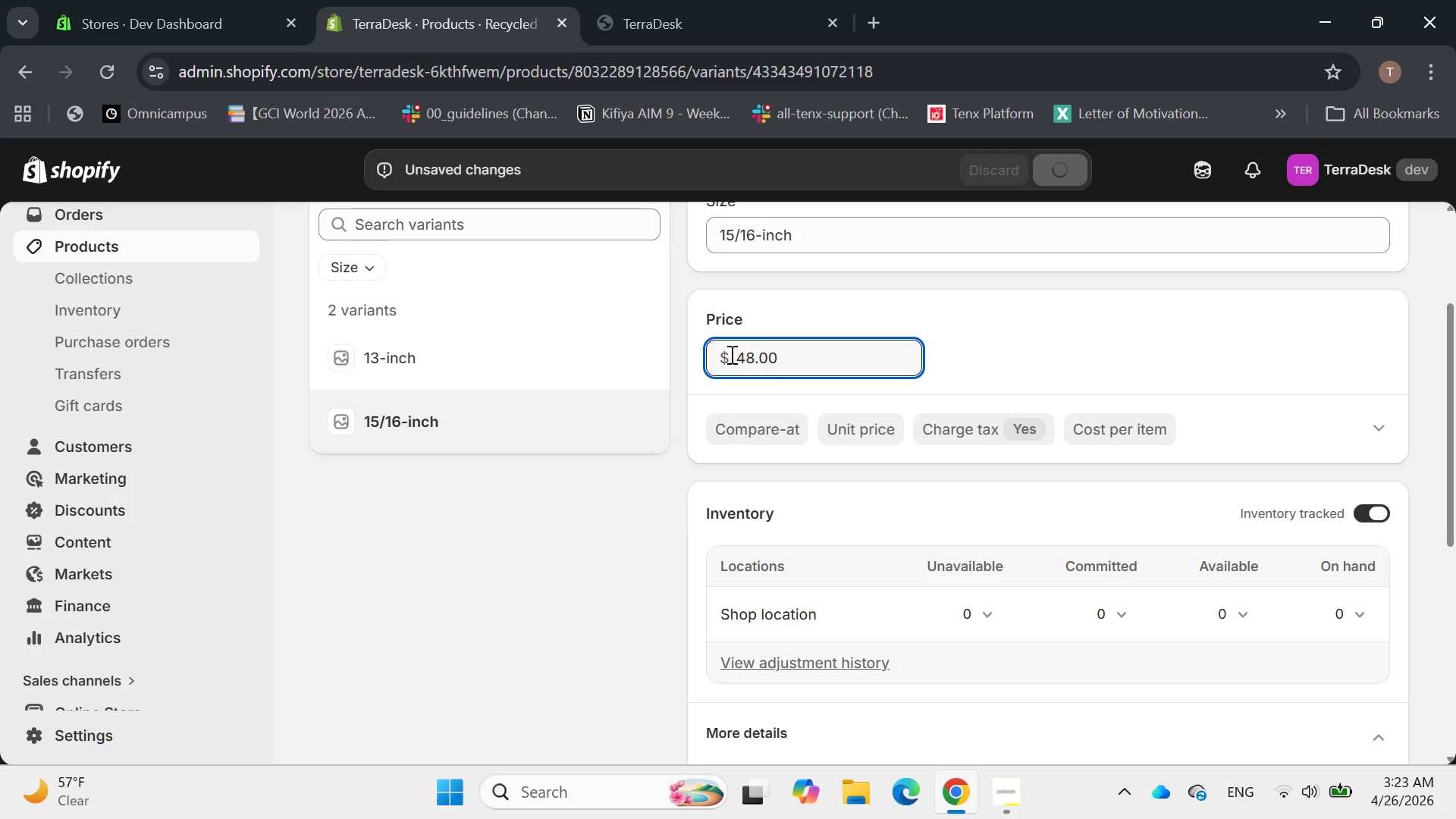 
mouse_move([839, 432])
 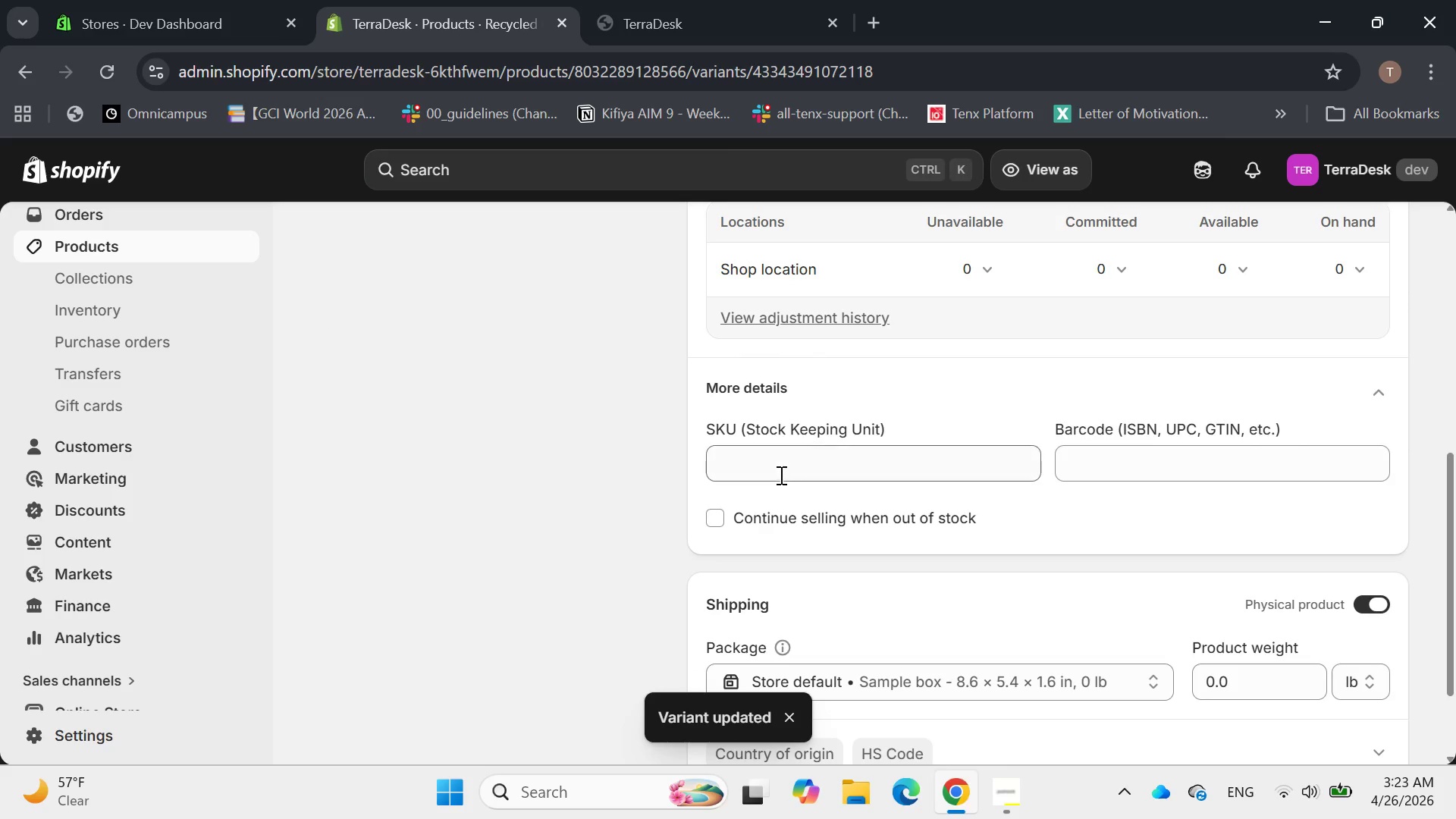 
left_click([746, 459])
 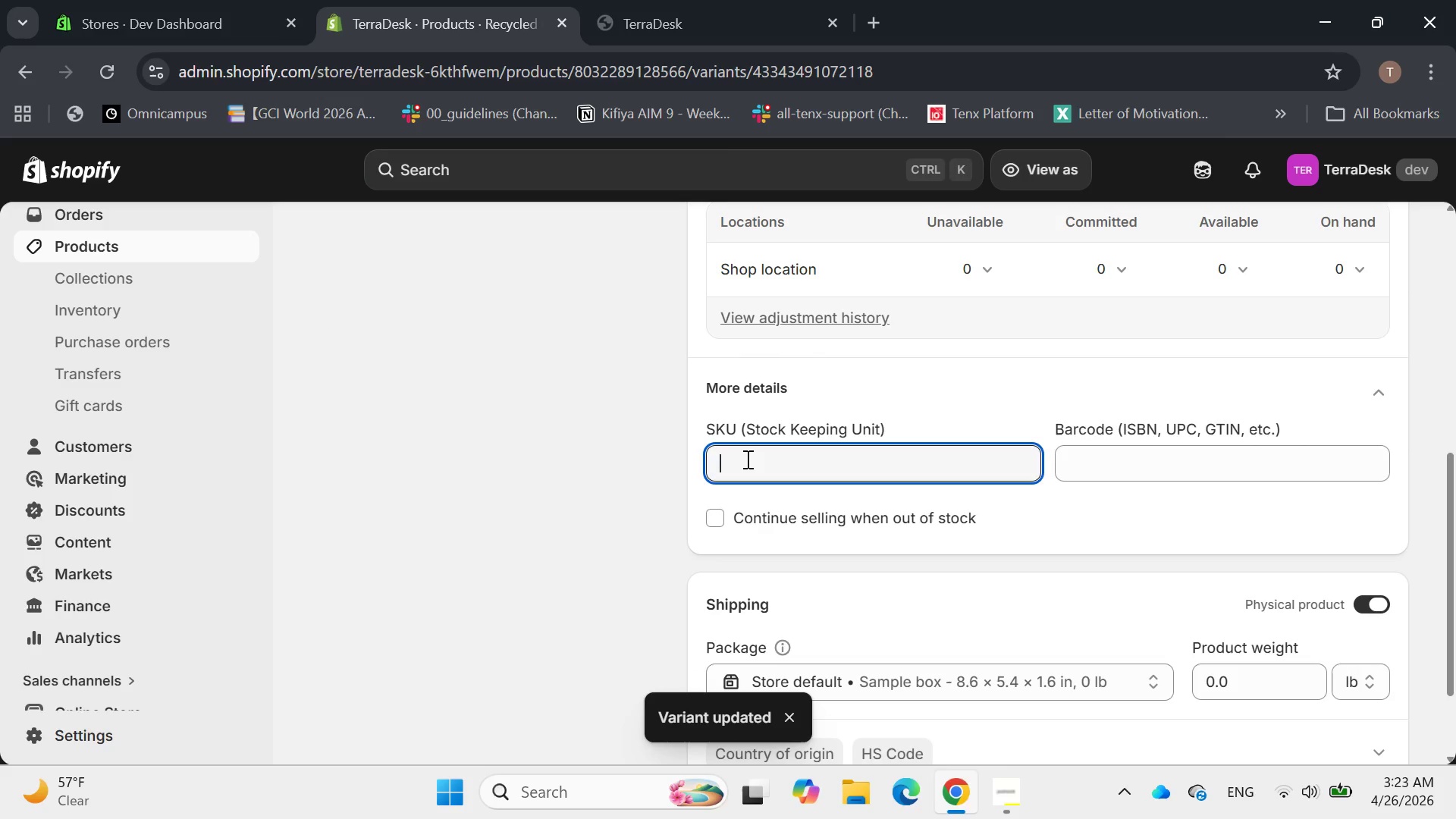 
type(TD-SLV-16)
 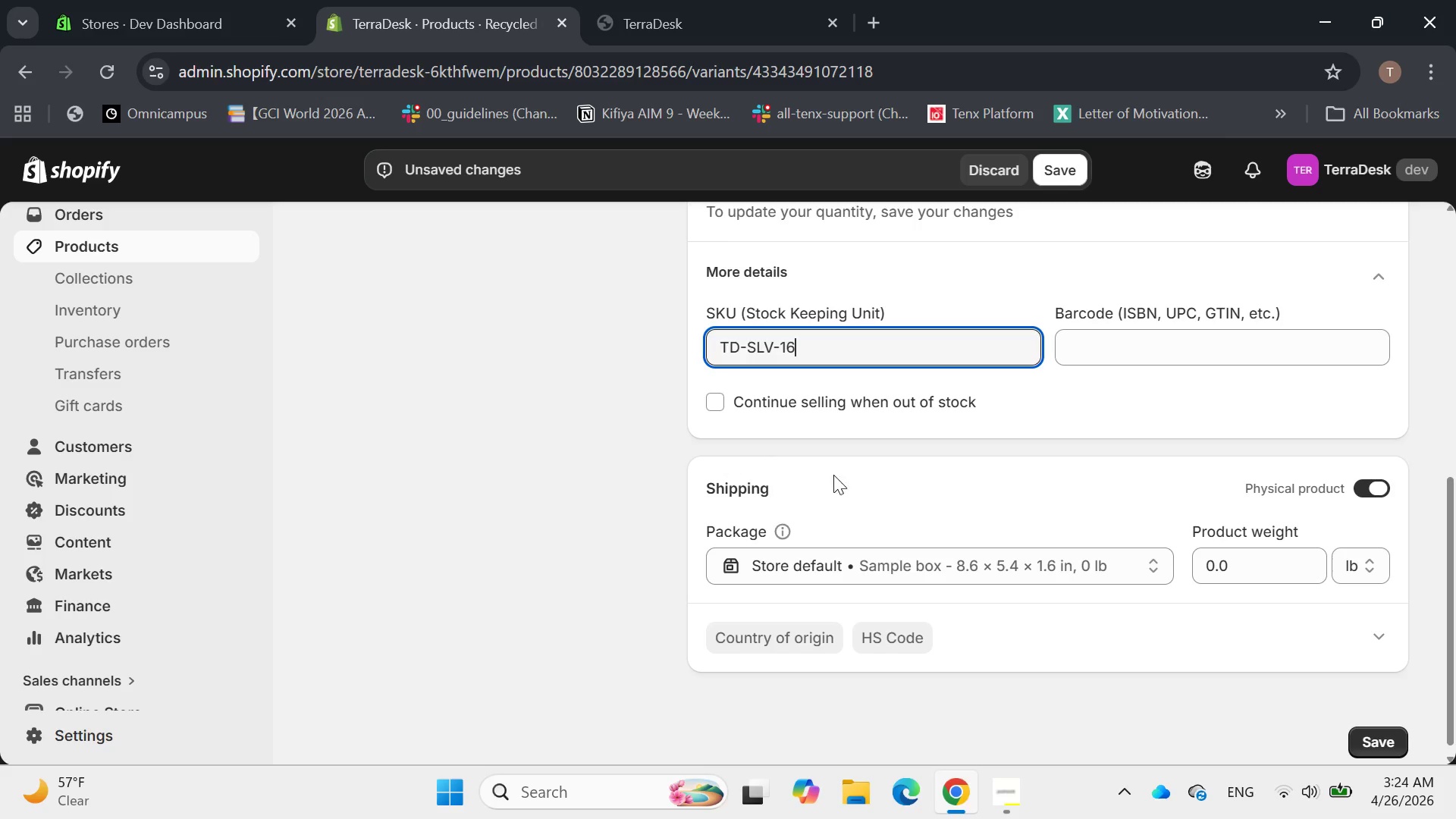 
left_click([1364, 573])
 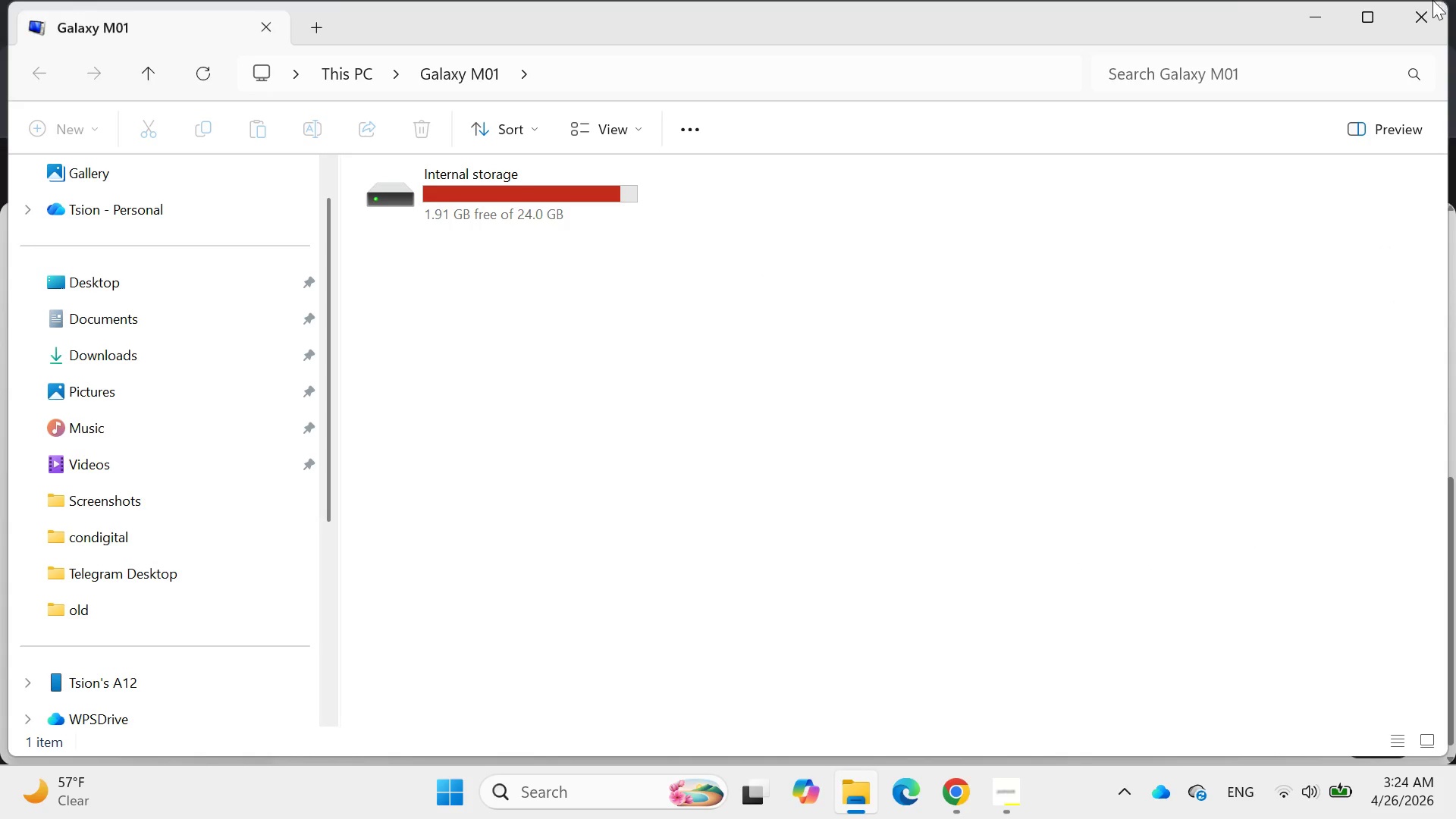 
left_click([1421, 20])
 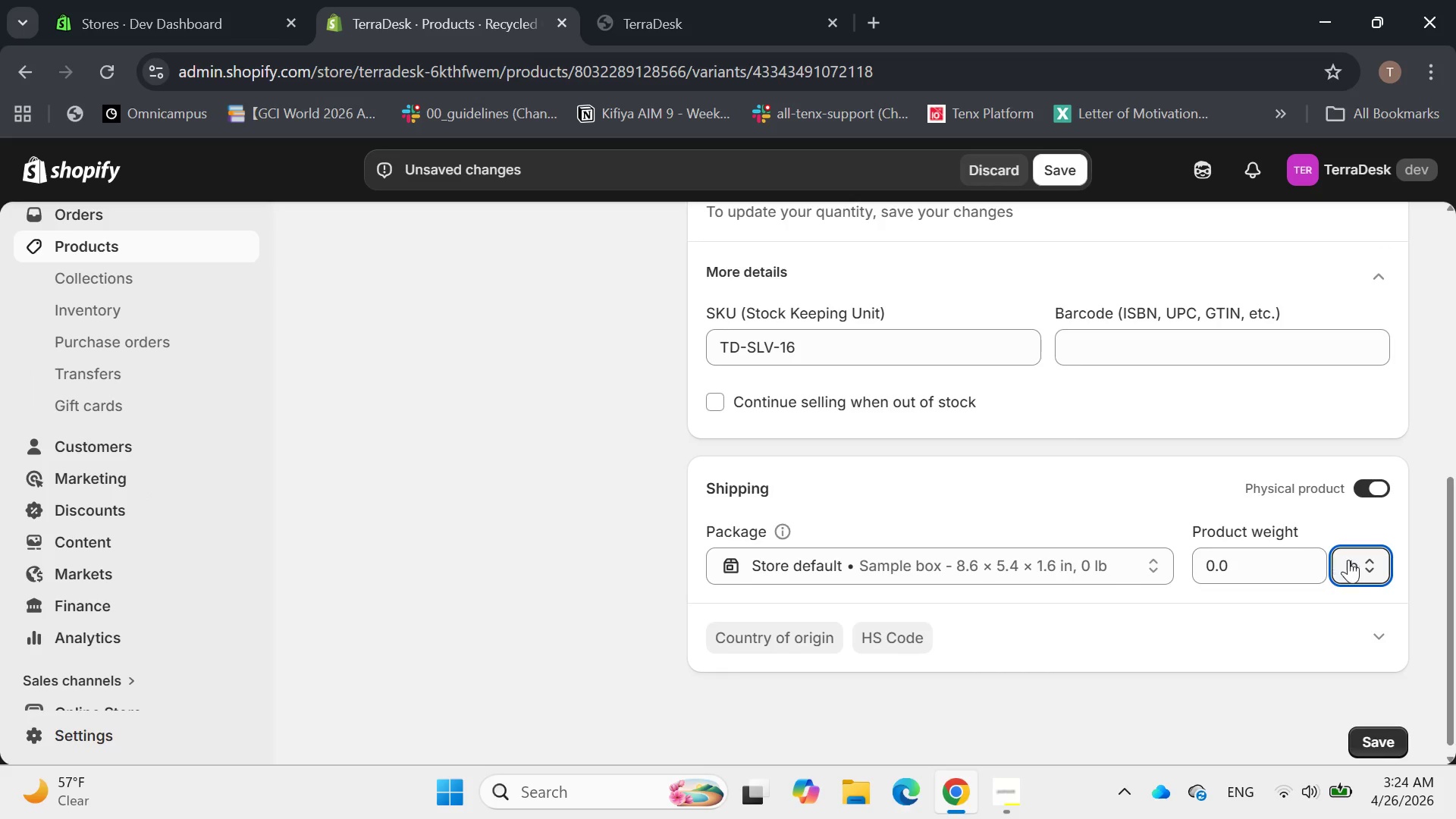 
left_click([1355, 561])
 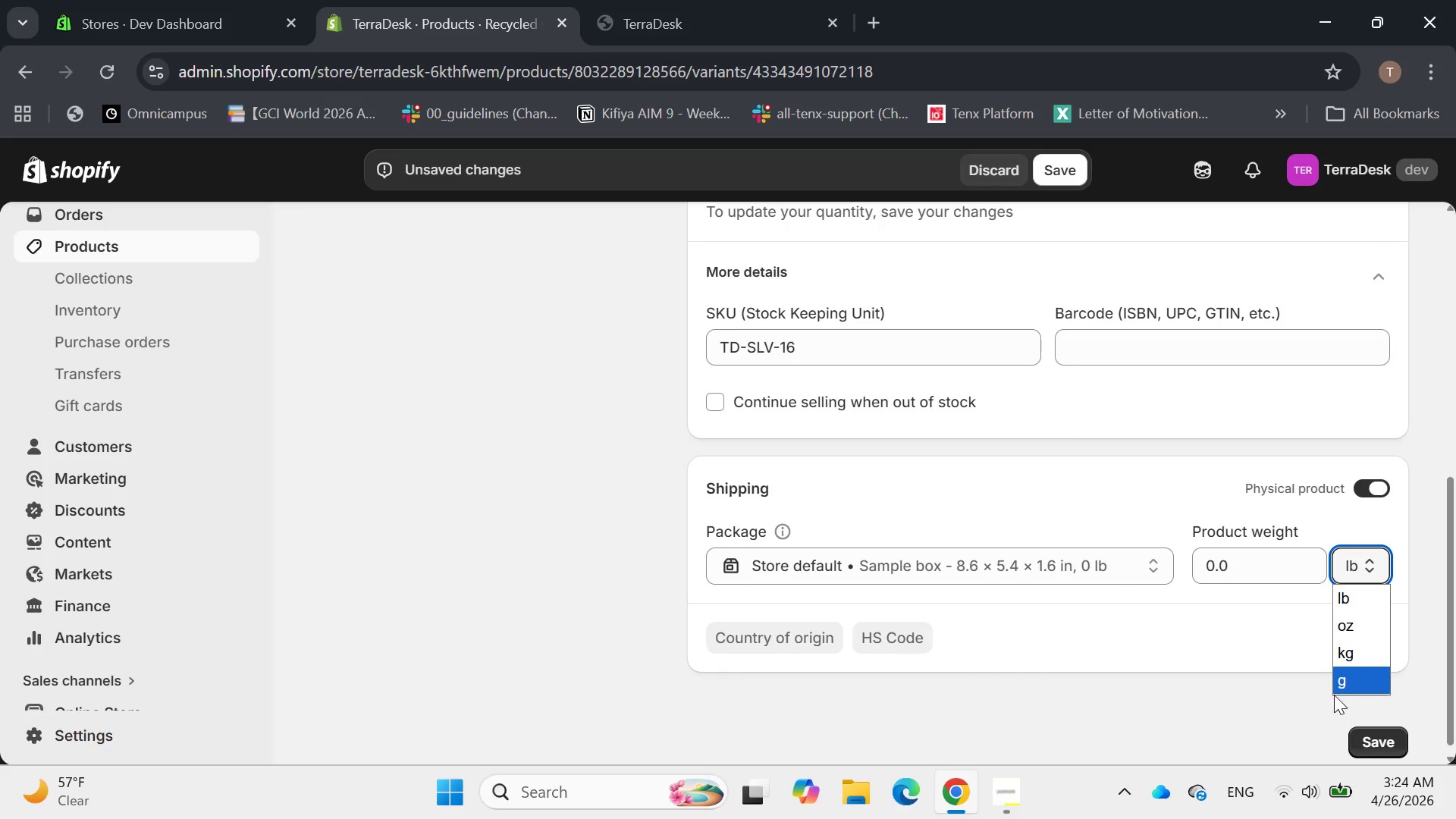 
left_click([1338, 683])
 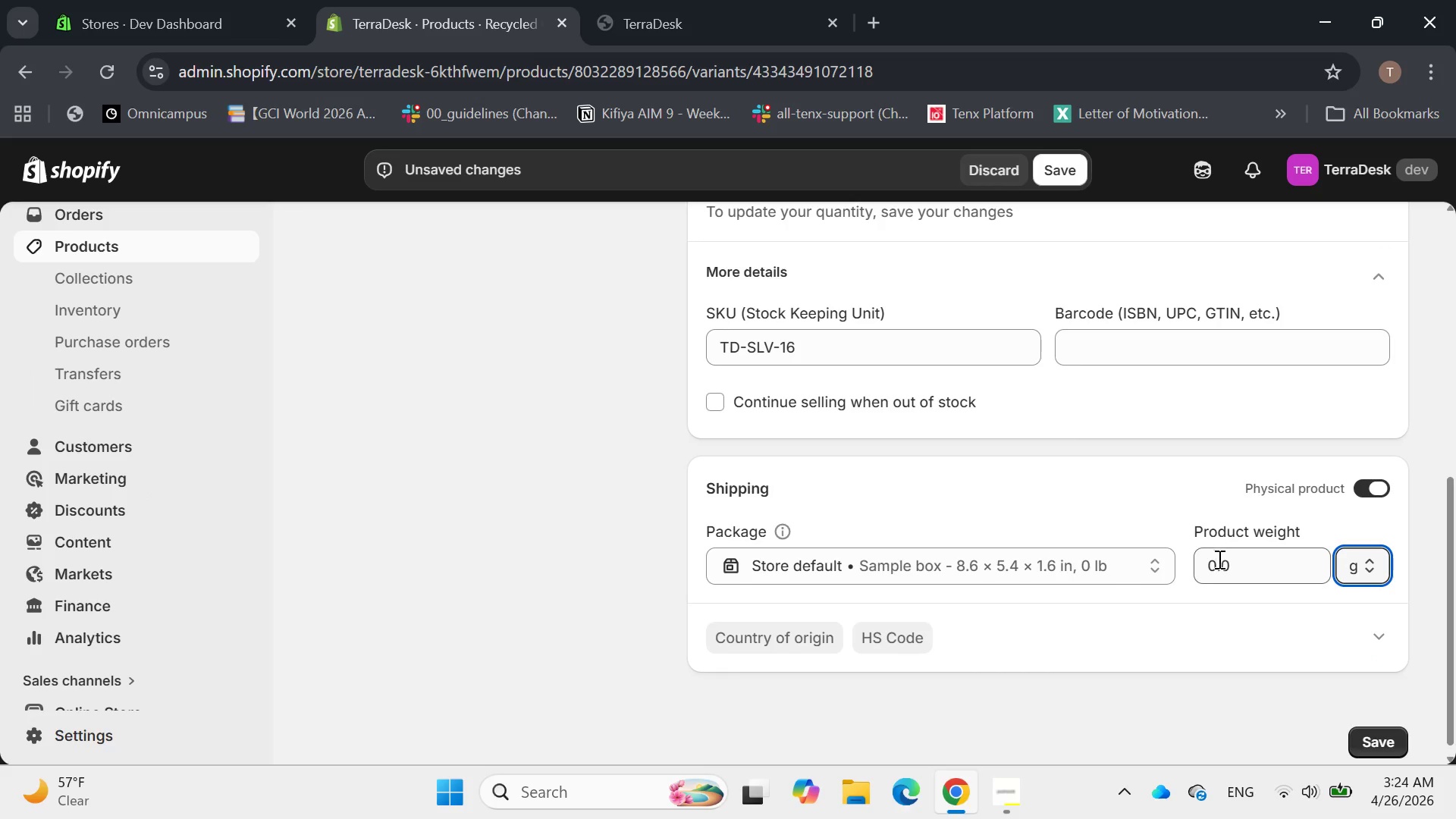 
left_click_drag(start_coordinate=[1247, 566], to_coordinate=[1191, 566])
 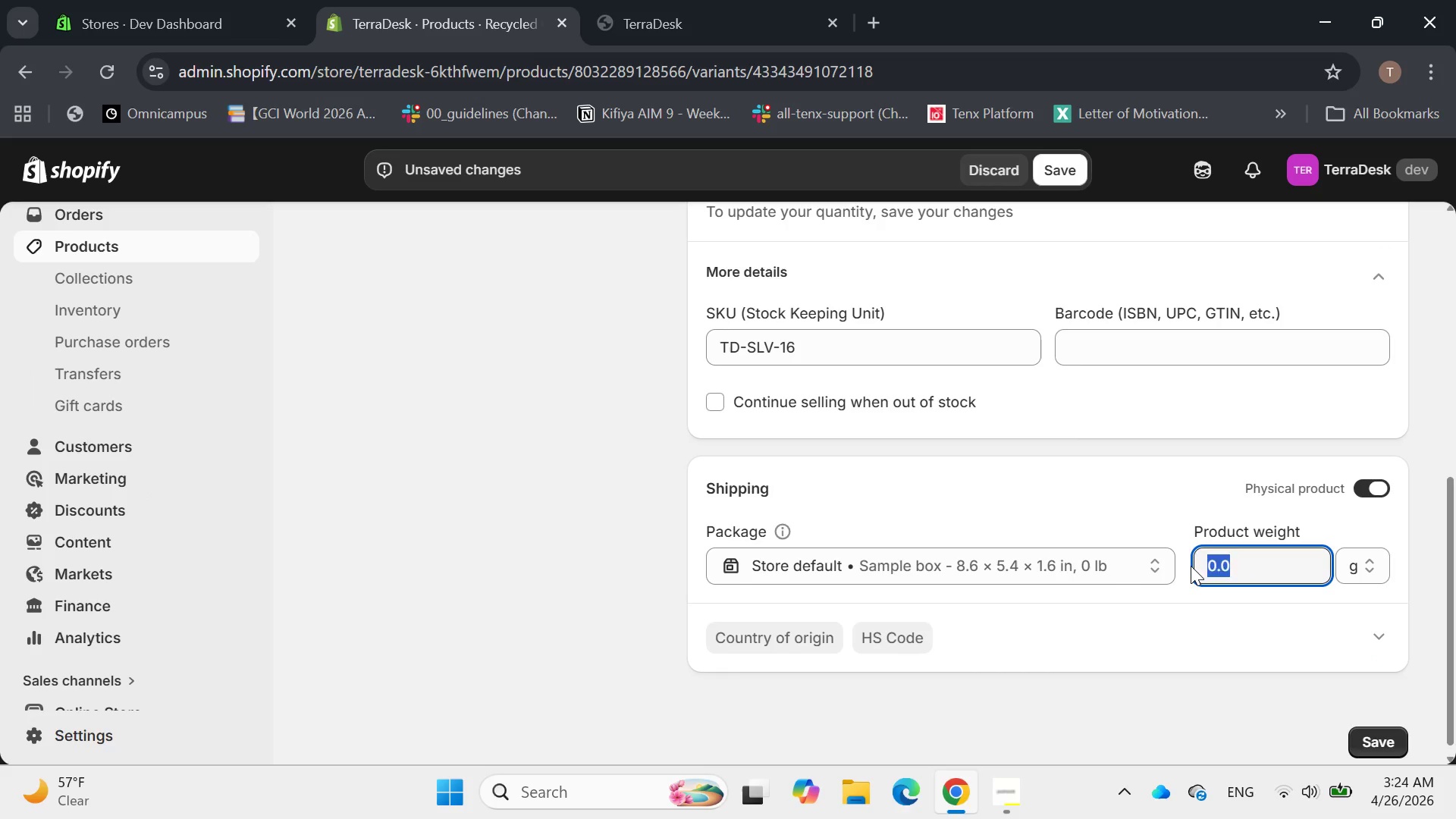 
key(Backspace)
type(400)
 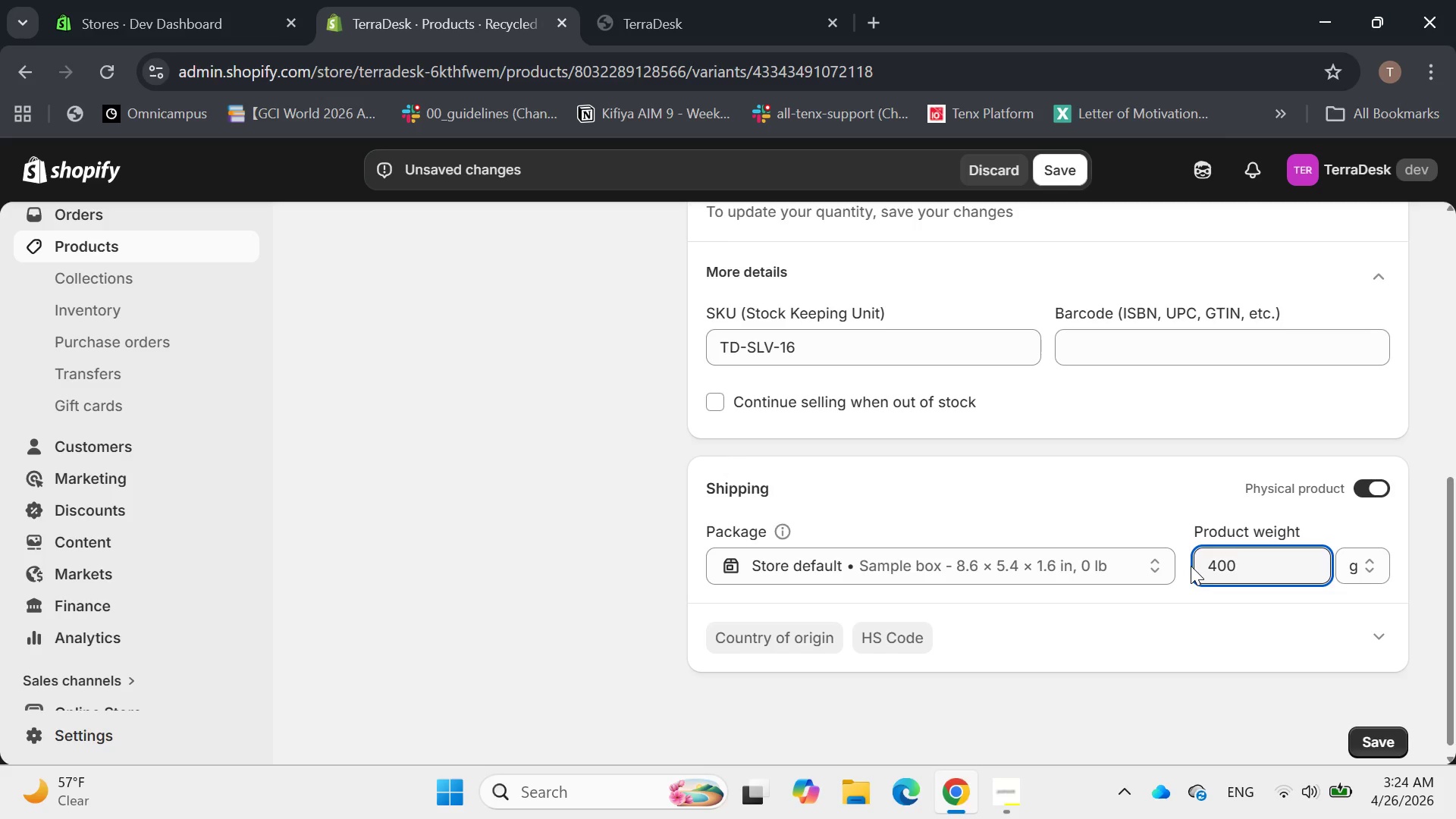 
key(Enter)
 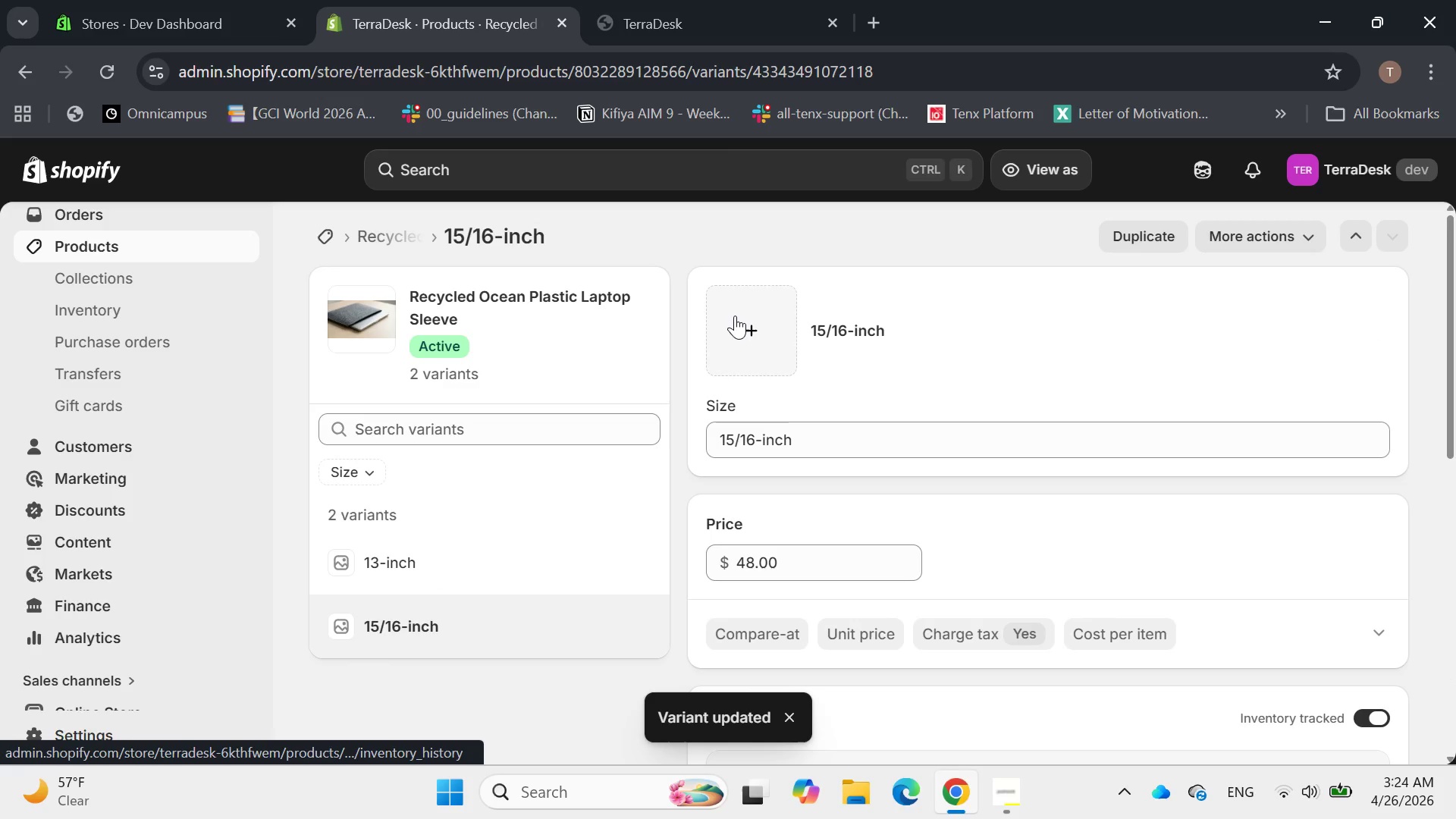 
left_click([400, 243])
 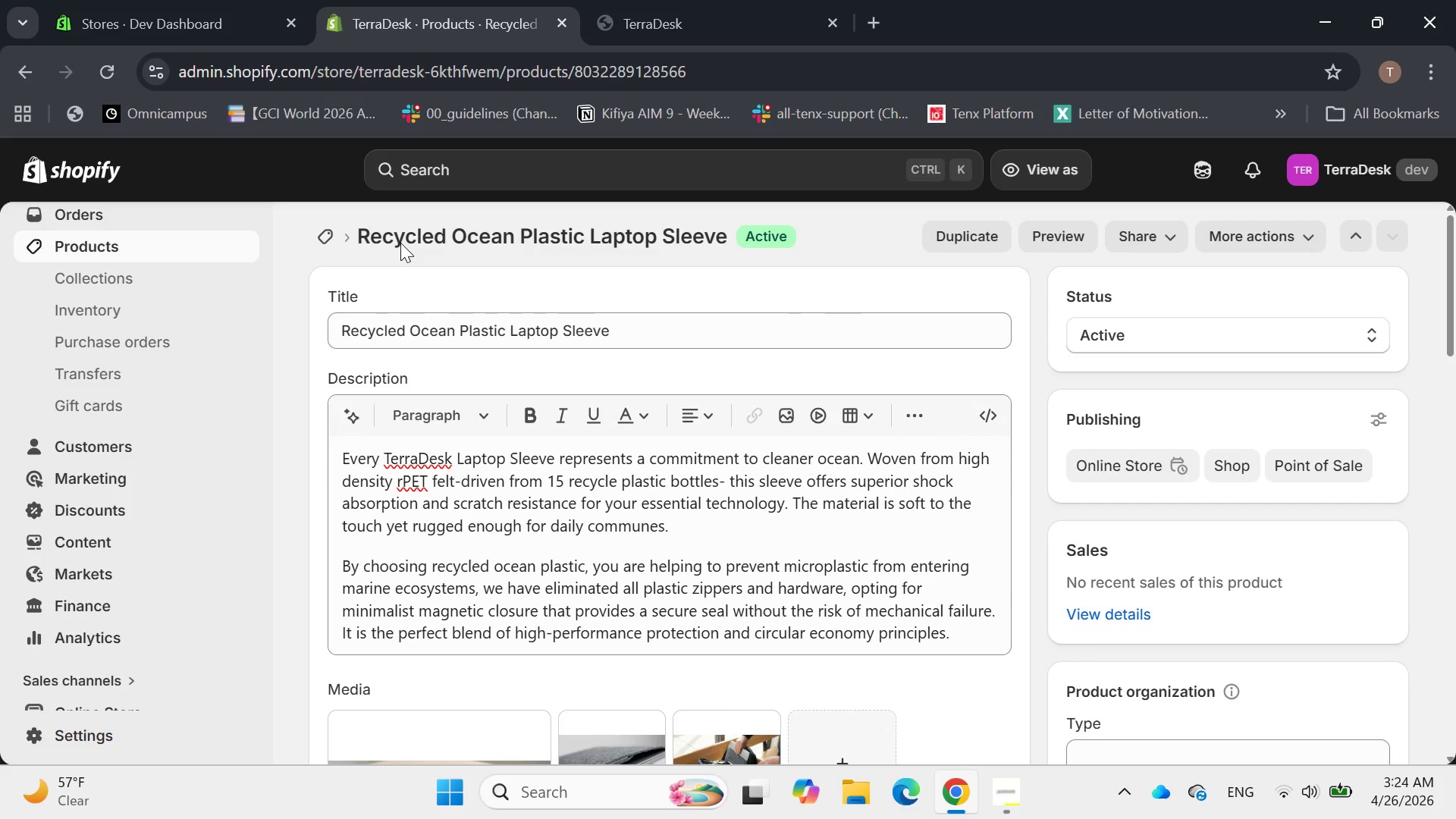 
wait(7.39)
 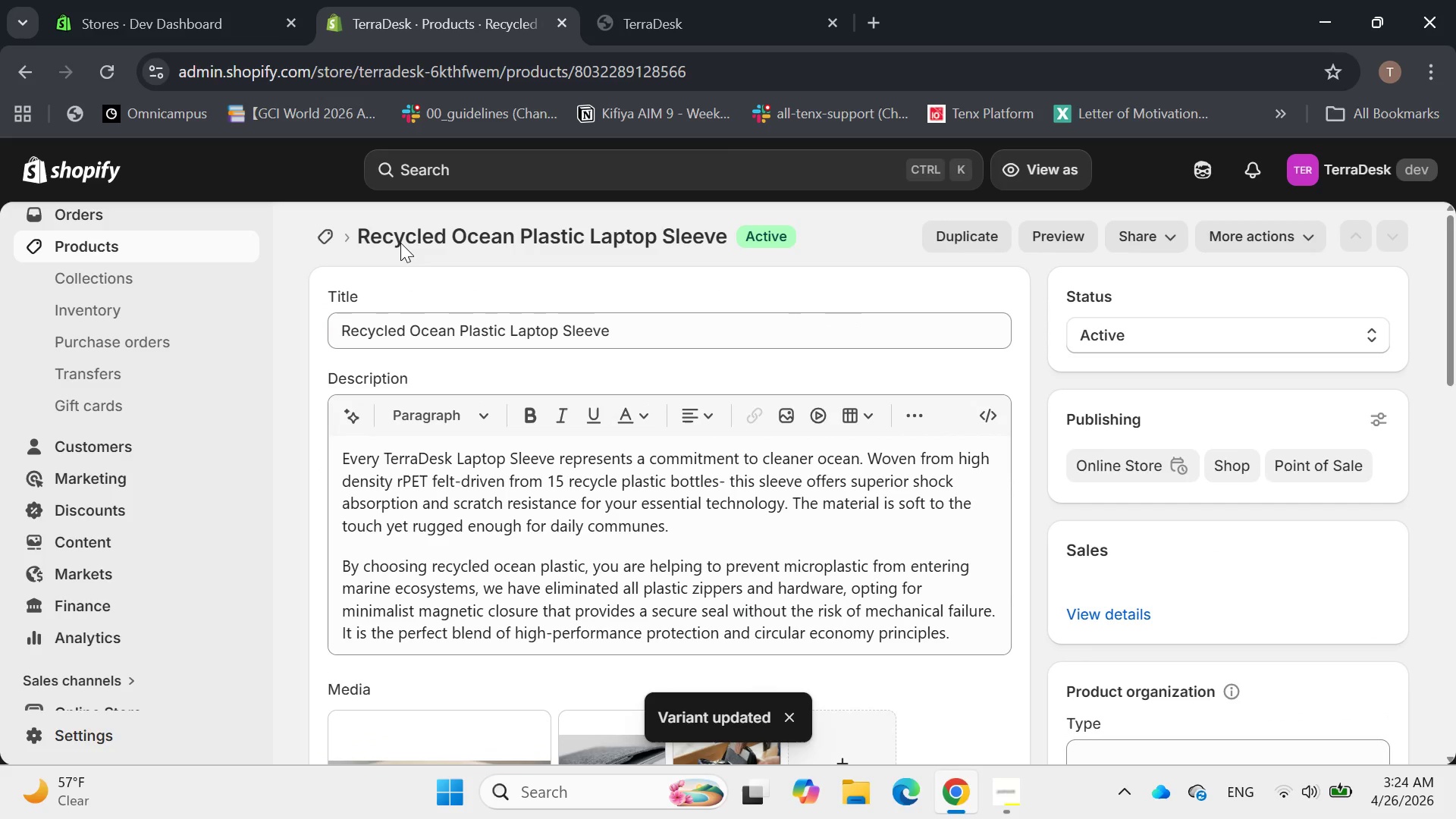 
mouse_move([561, 466])
 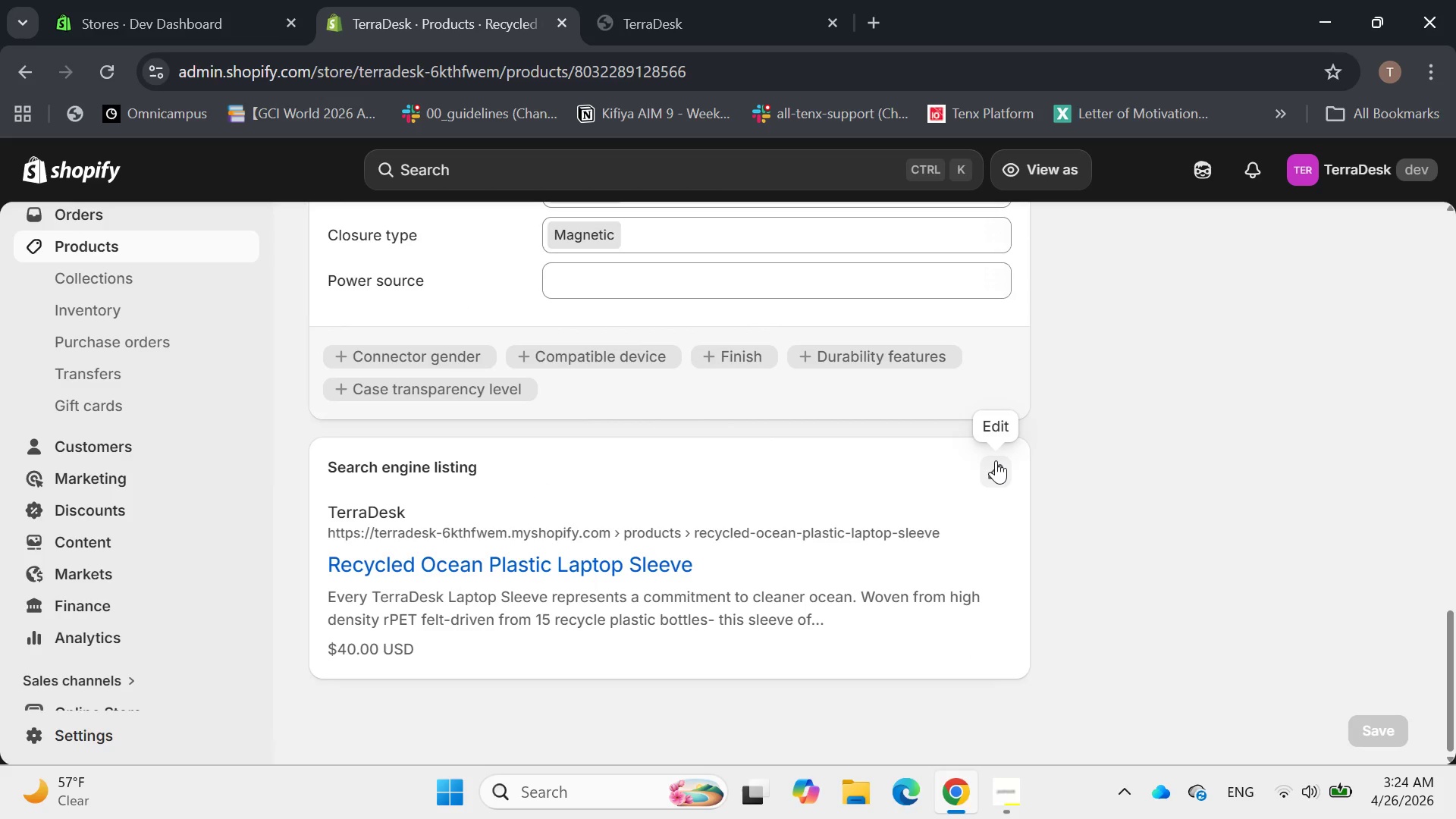 
left_click([996, 460])
 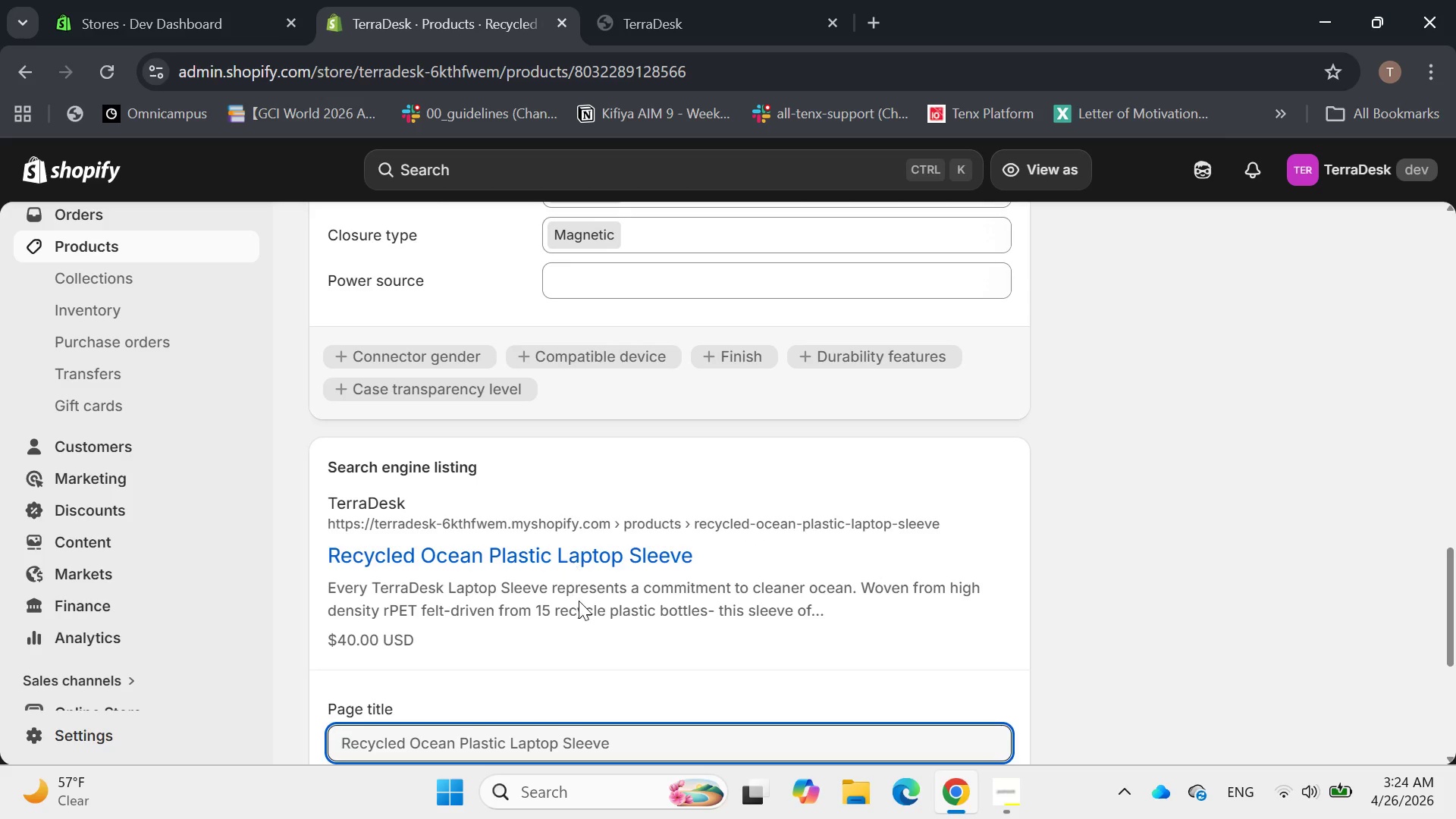 
left_click([640, 619])
 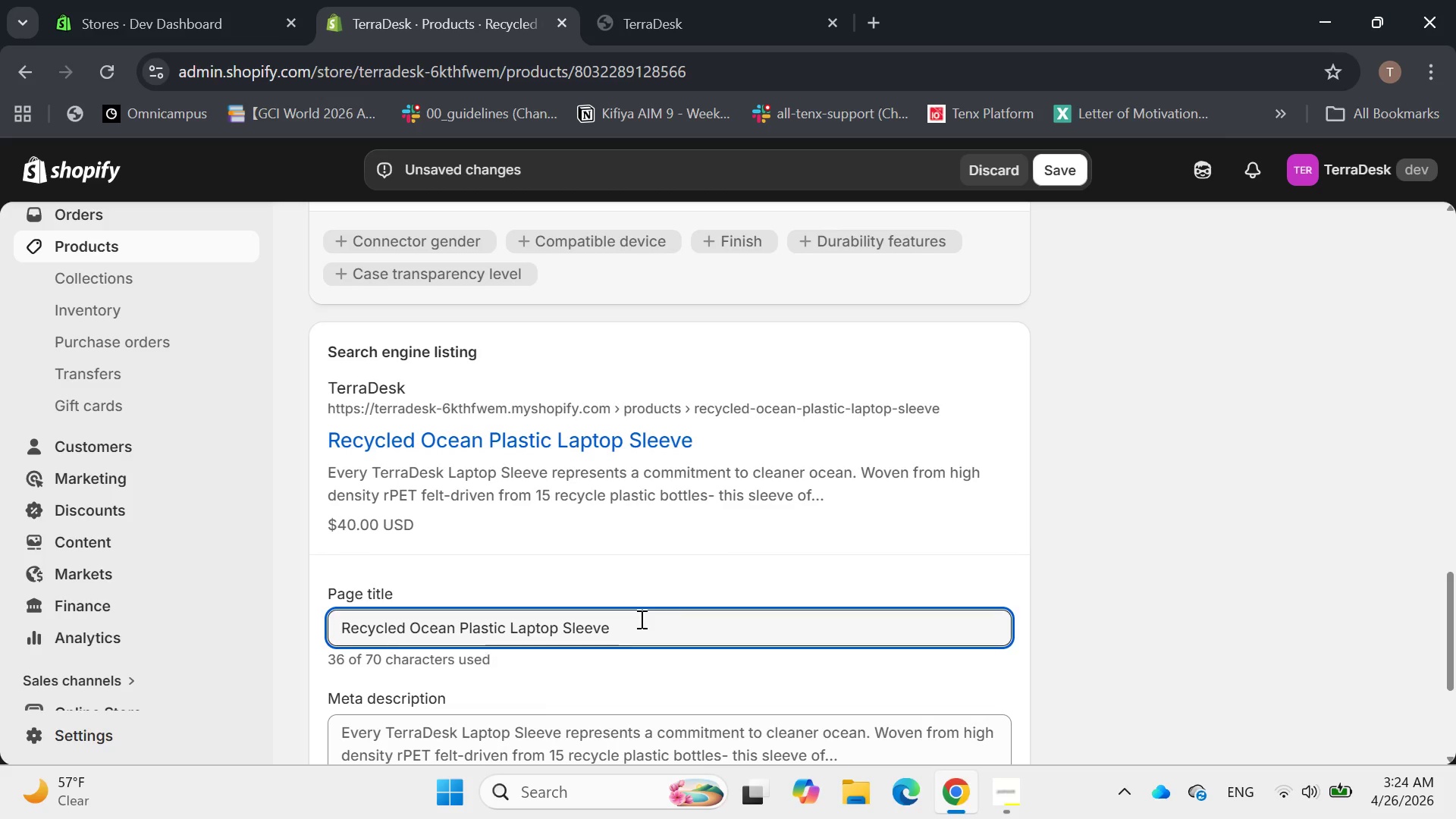 
key(Space)
 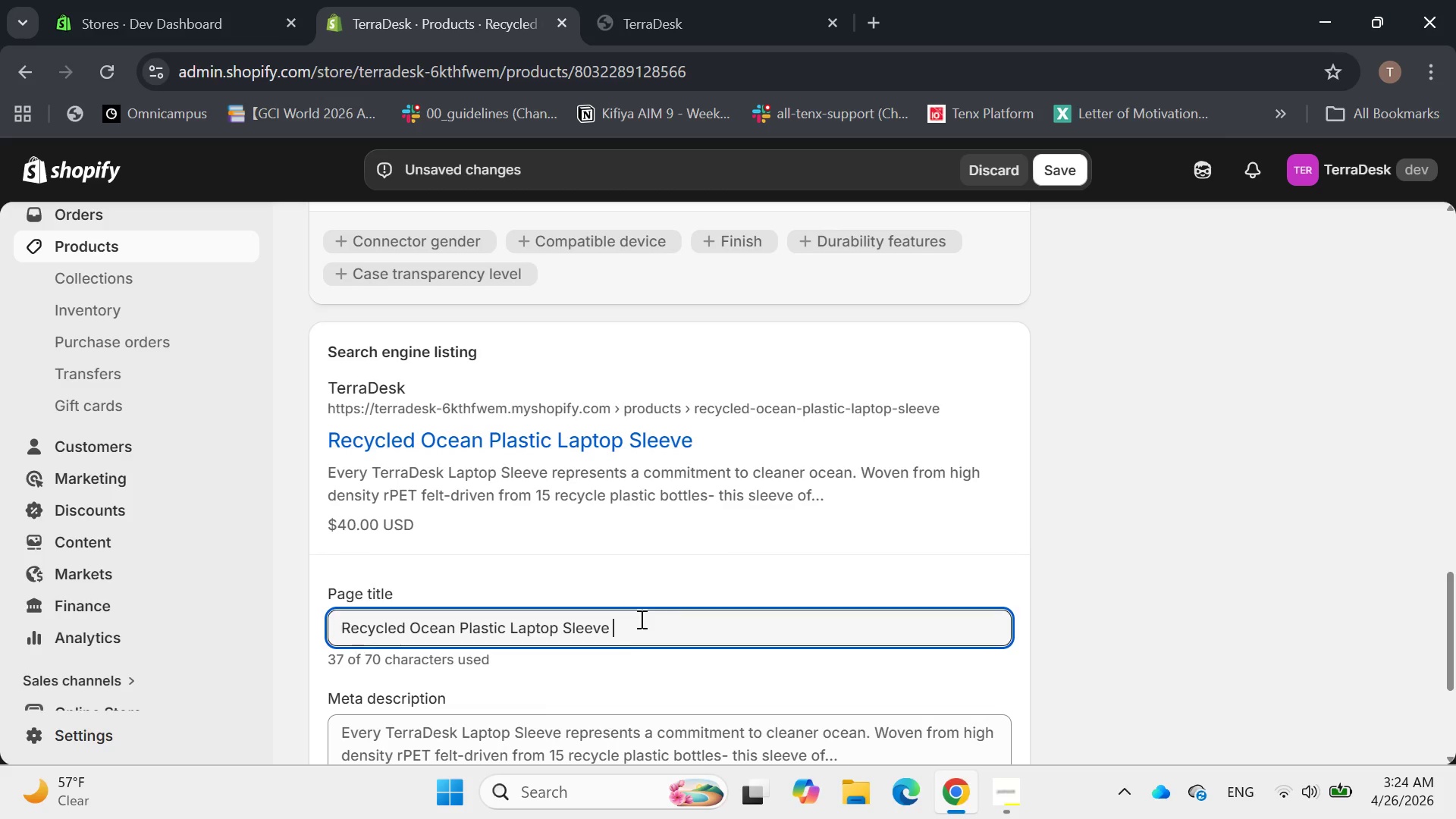 
key(Shift+Backslash)
 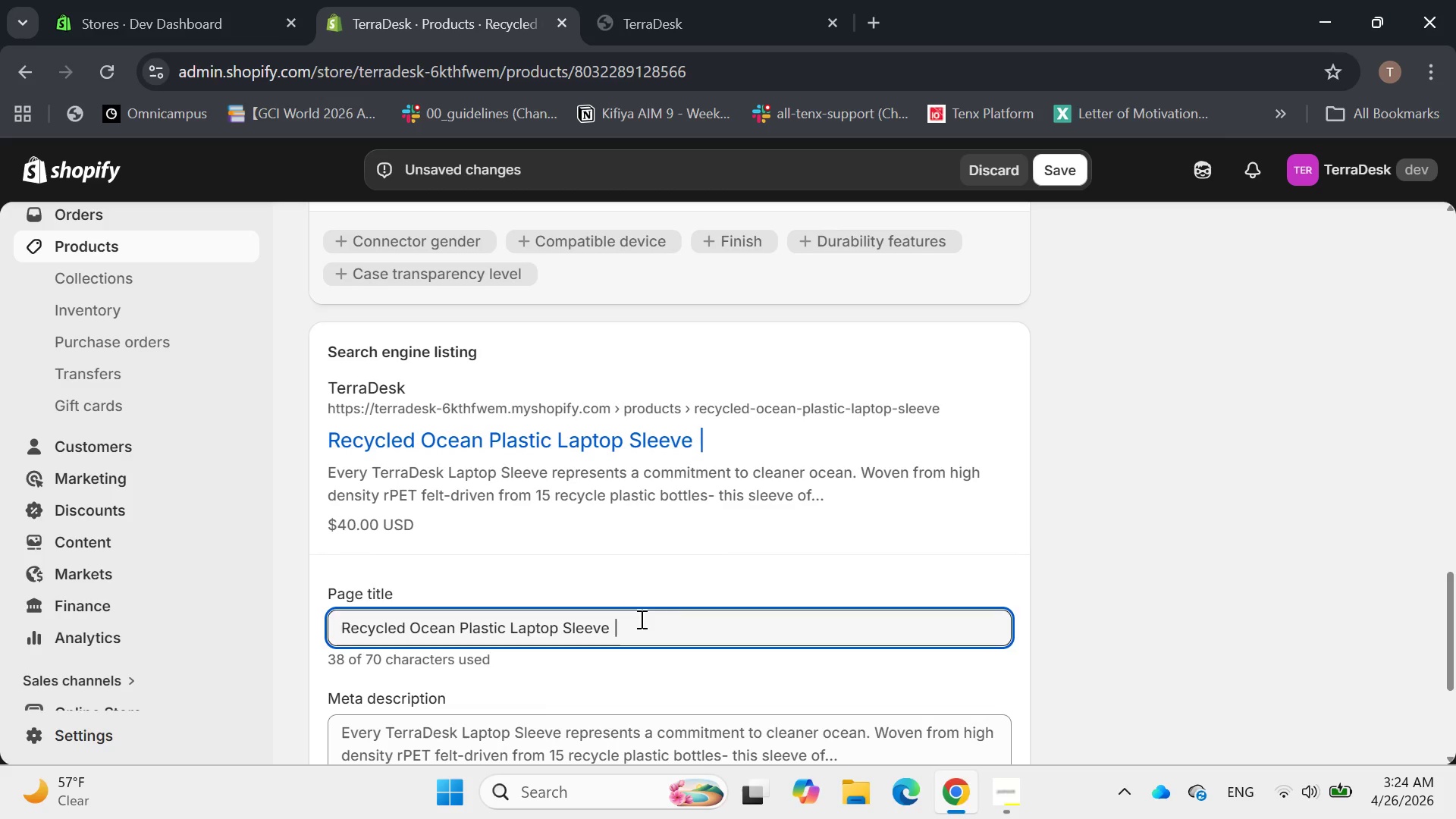 
key(Space)
 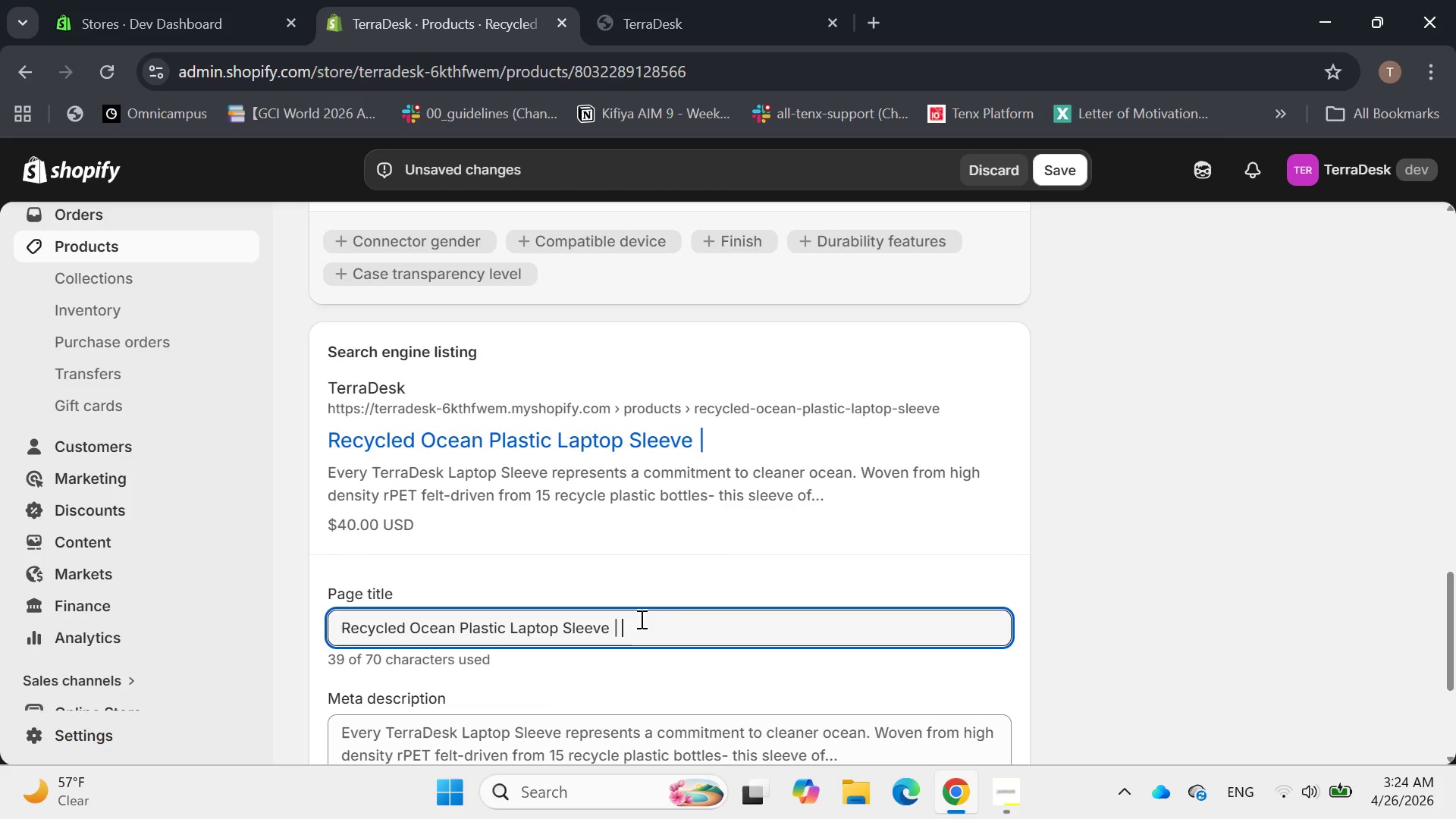 
type(Rpet )
 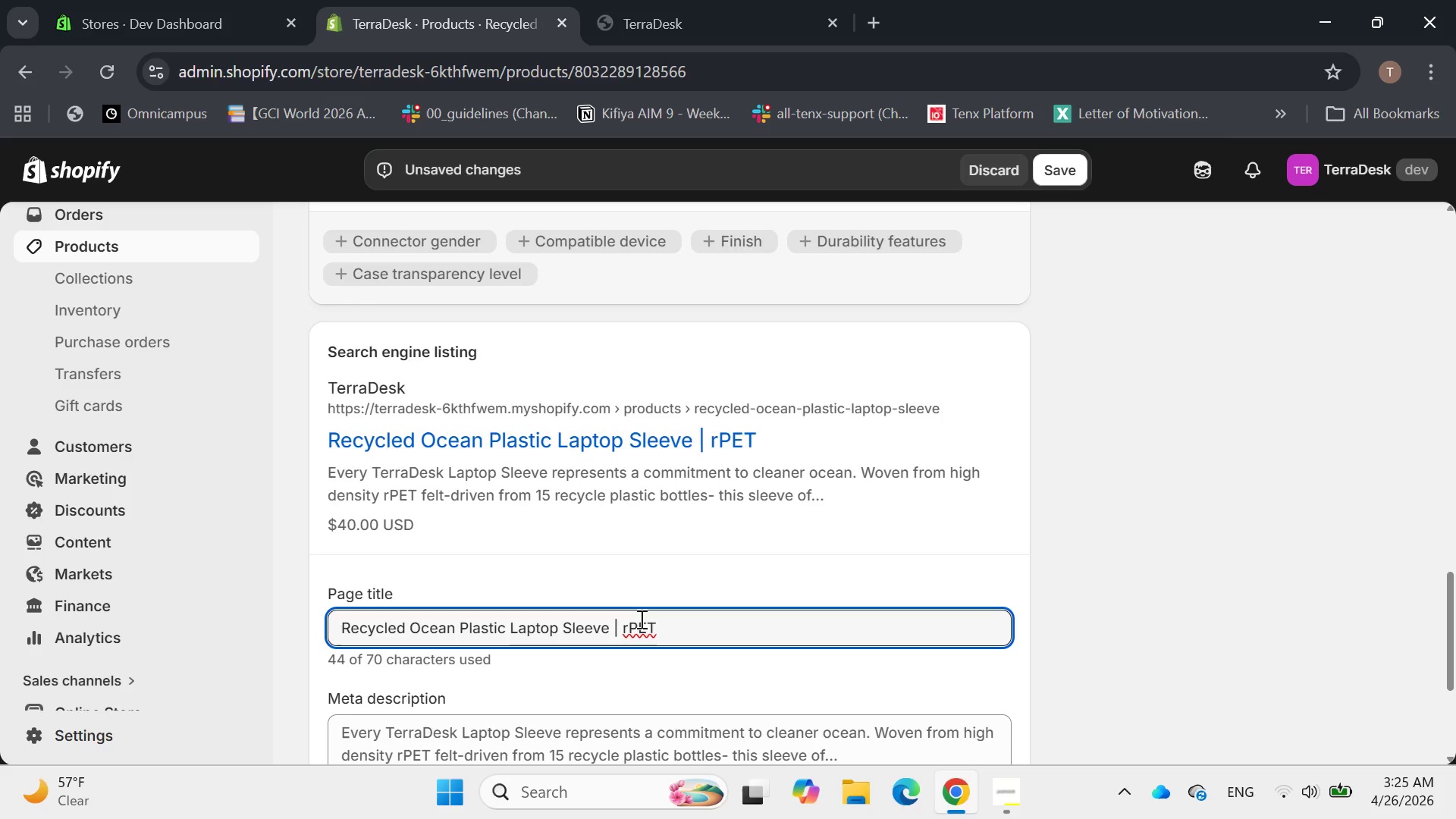 
hold_key(key=ShiftLeft, duration=0.45)
 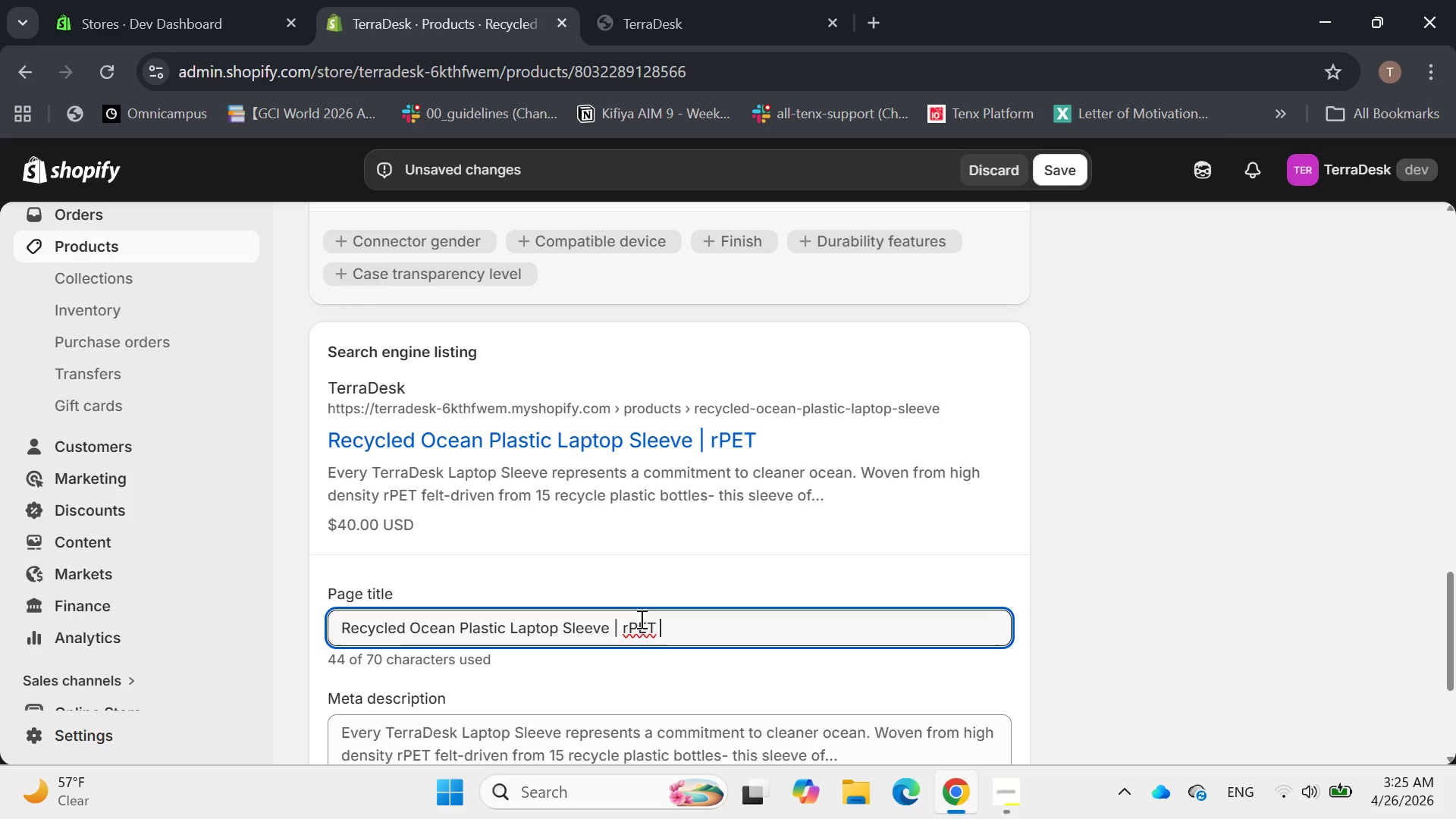 
key(F)
 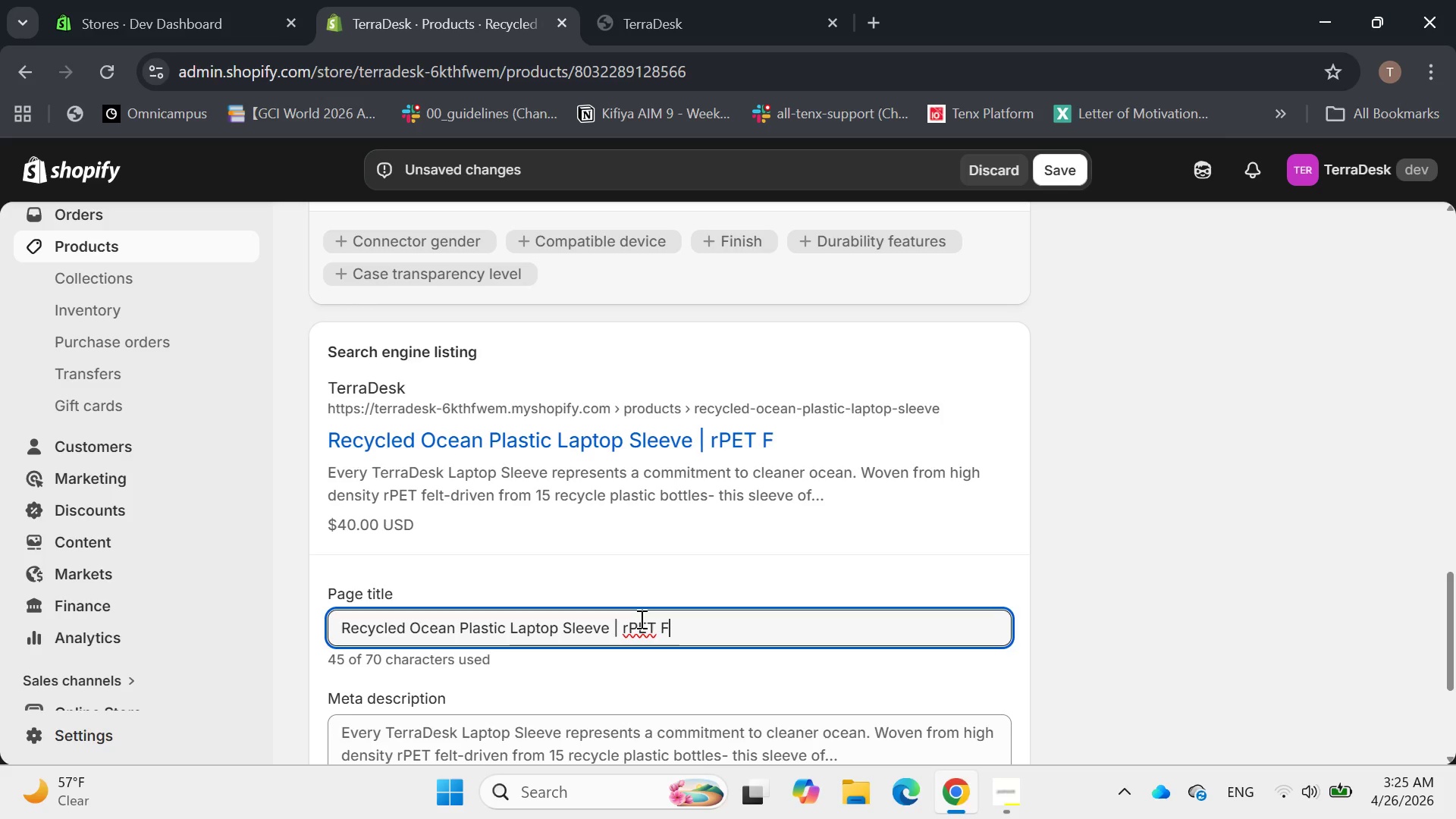 
type(ELT pROTECTION)
 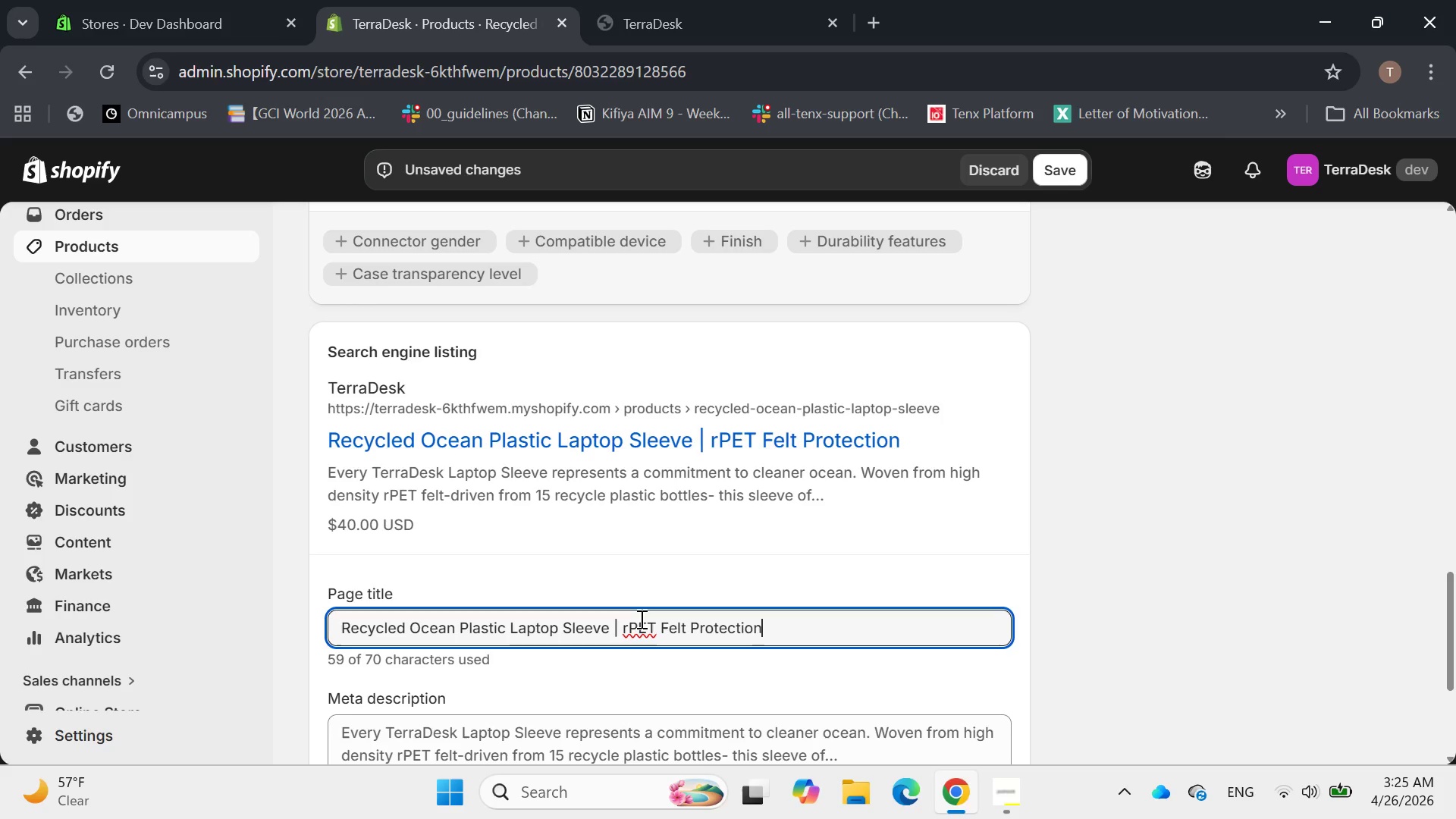 
wait(5.72)
 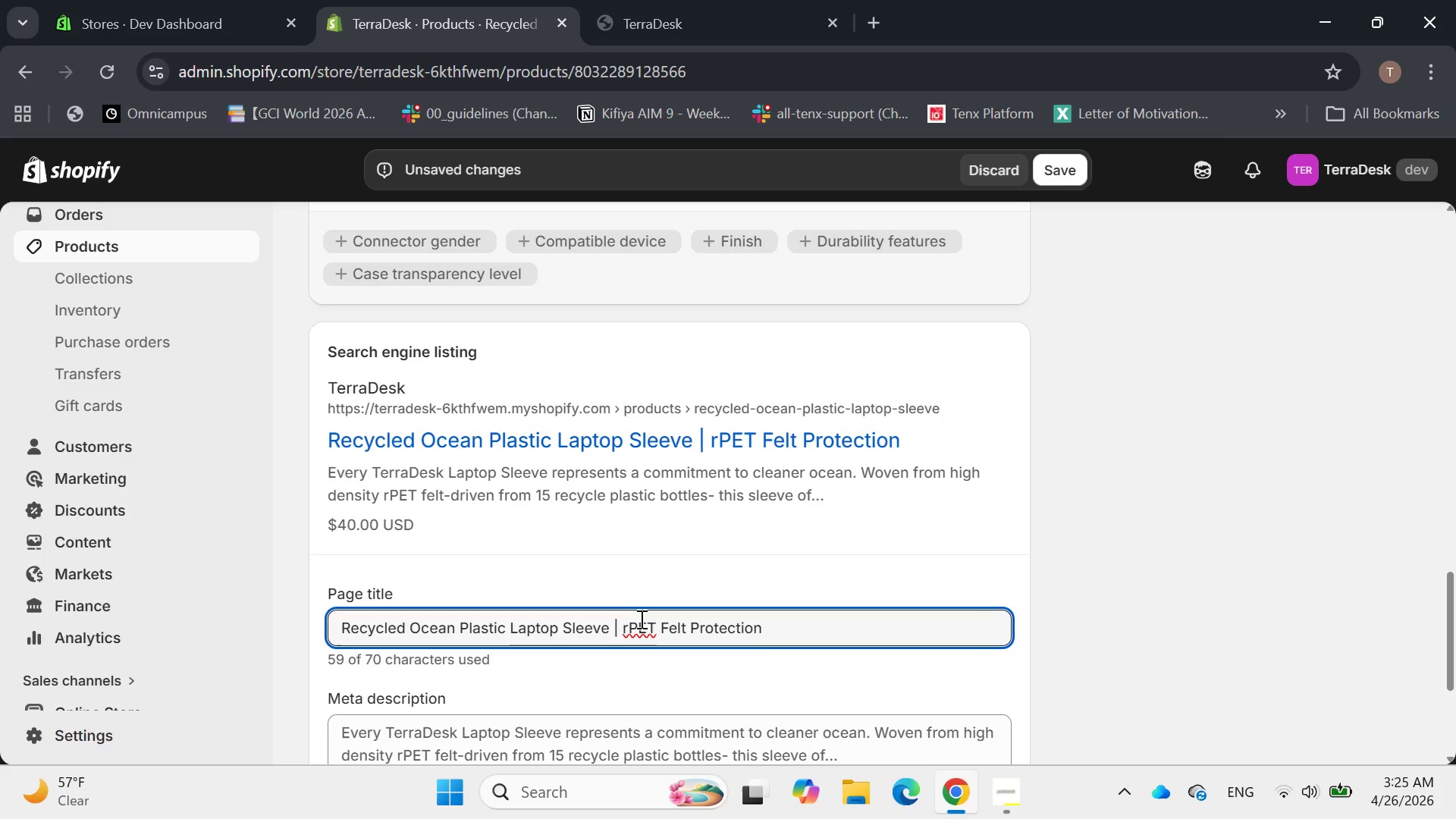 
left_click_drag(start_coordinate=[644, 441], to_coordinate=[615, 450])
 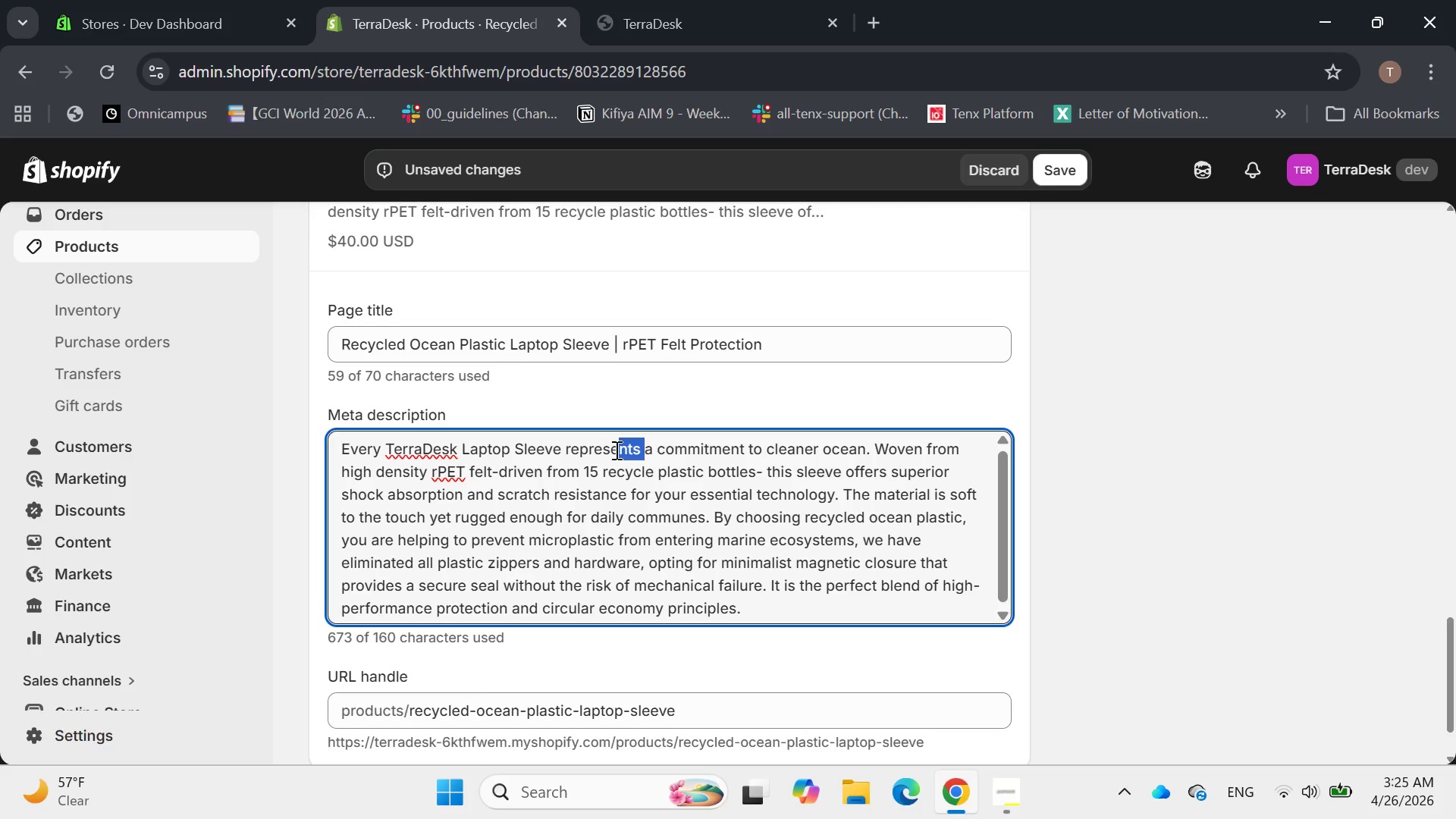 
left_click([615, 450])
 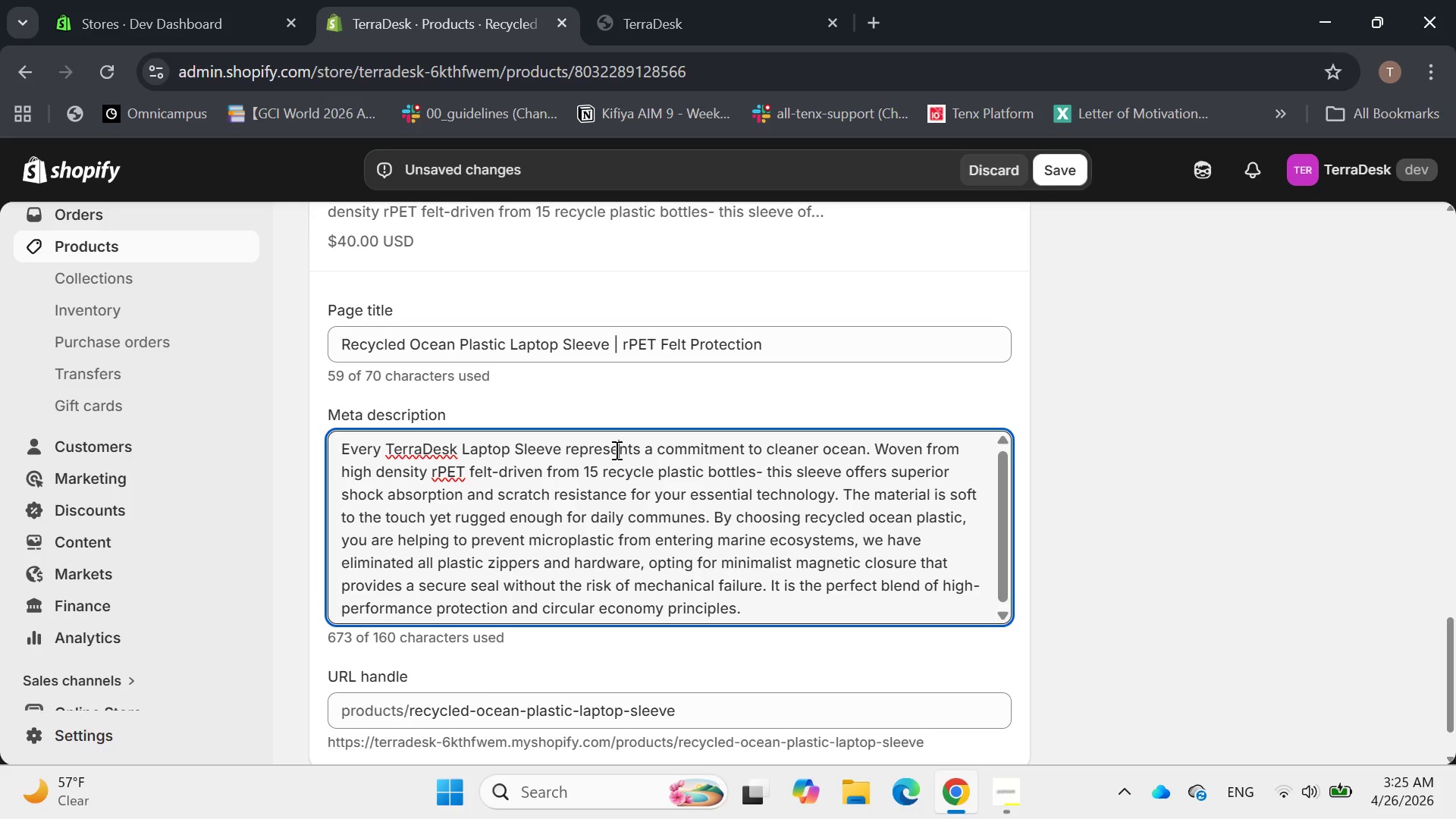 
key(Control+A)
 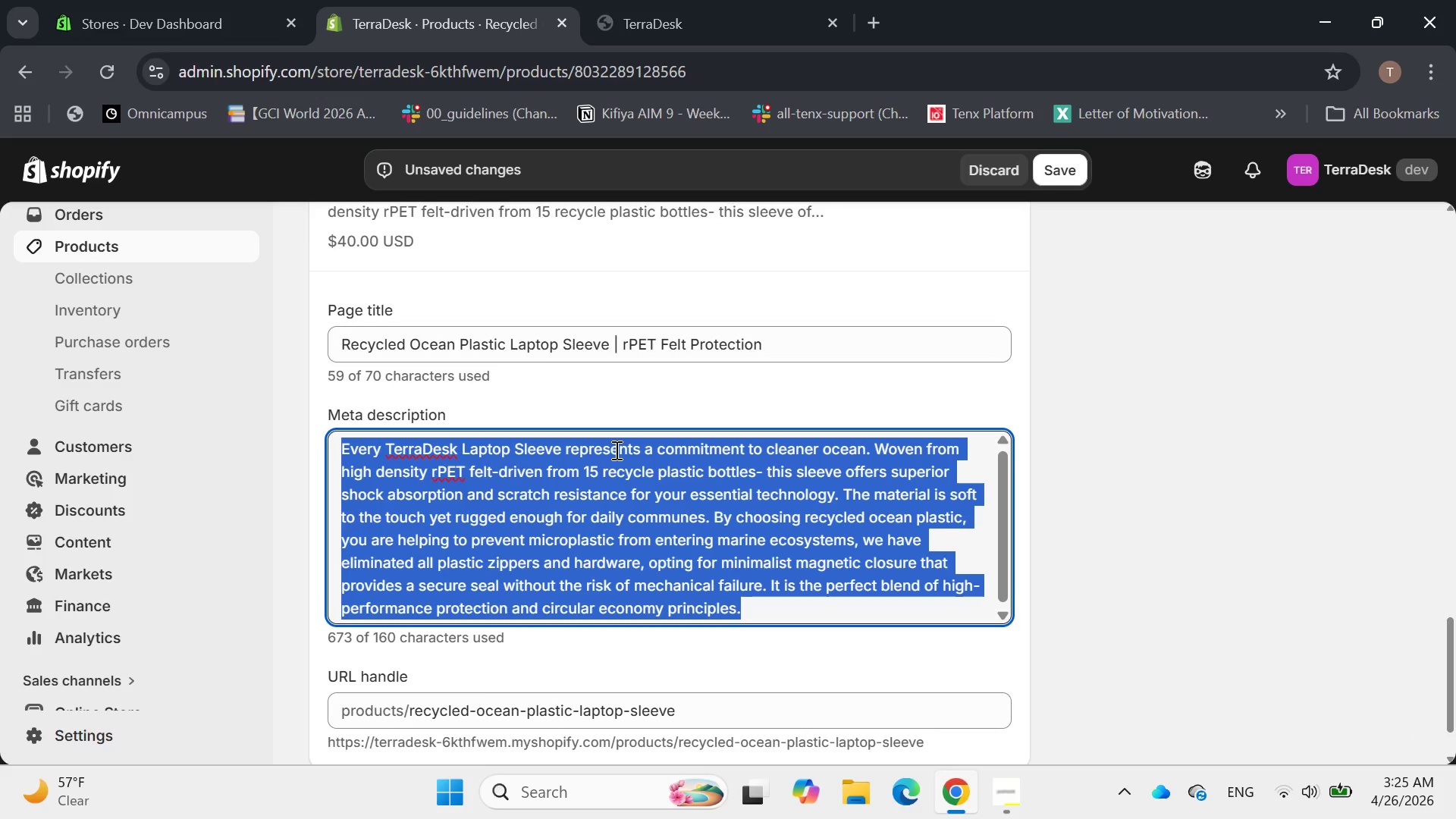 
key(Backspace)
 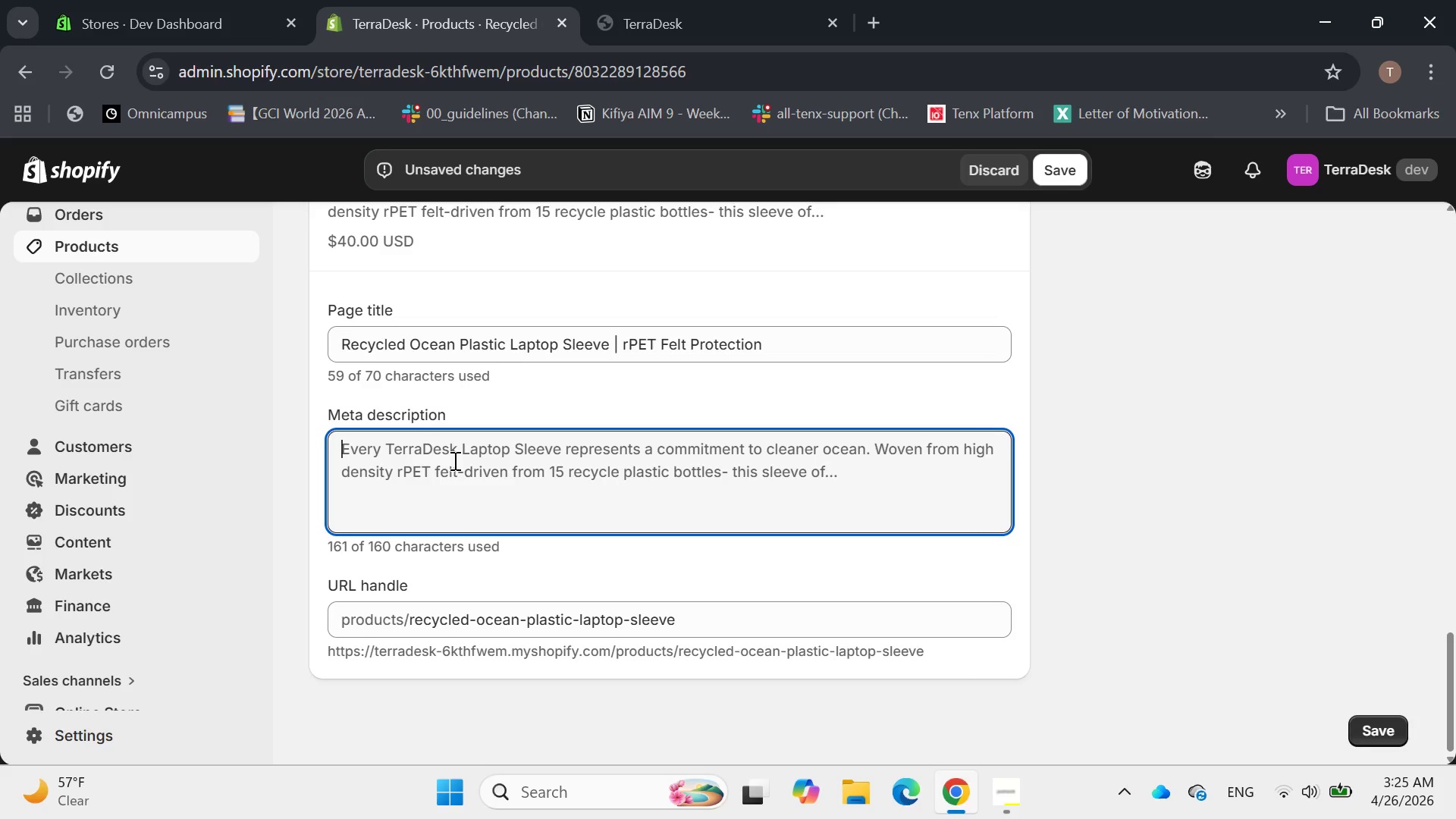 
wait(13.81)
 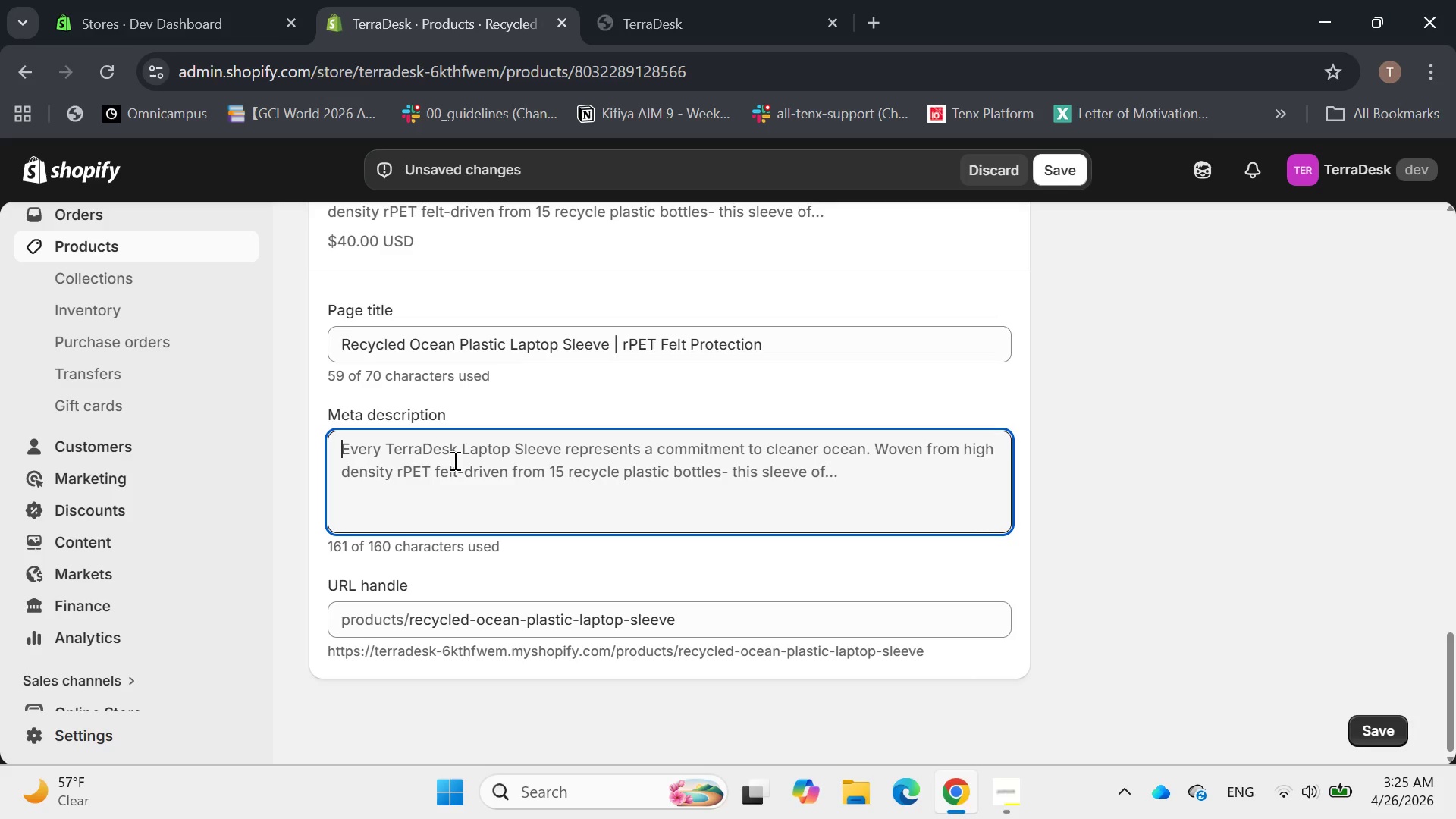 
type(Shock-absorbet )
key(Backspace)
key(Backspace)
key(Backspace)
type(ent )
 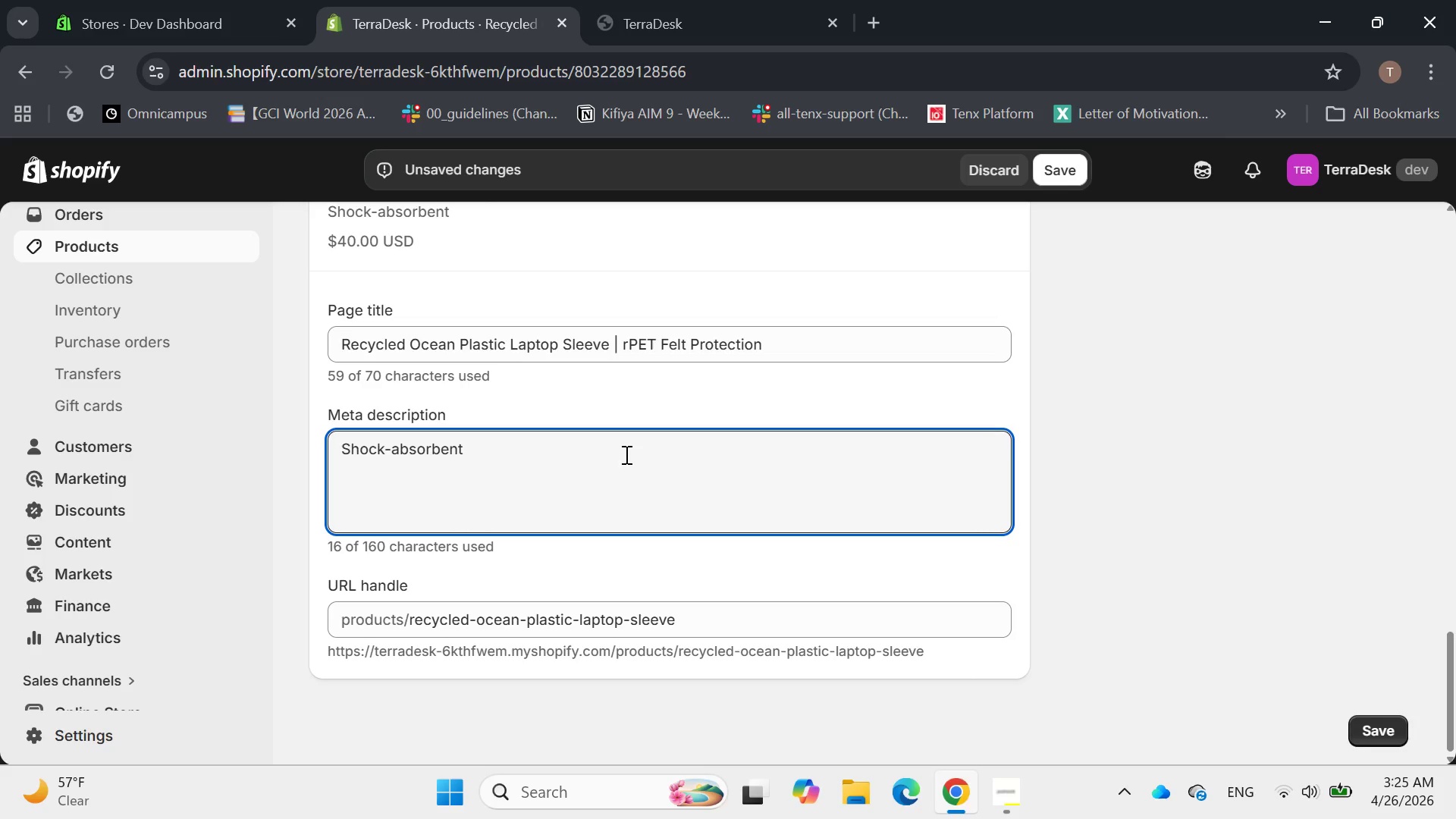 
type(laptop sleeve made from 15 recycling)
key(Backspace)
key(Backspace)
key(Backspace)
key(Backspace)
type(ed)
key(Backspace)
key(Backspace)
type(led ocr)
key(Backspace)
type(ean plastic bottles.)
 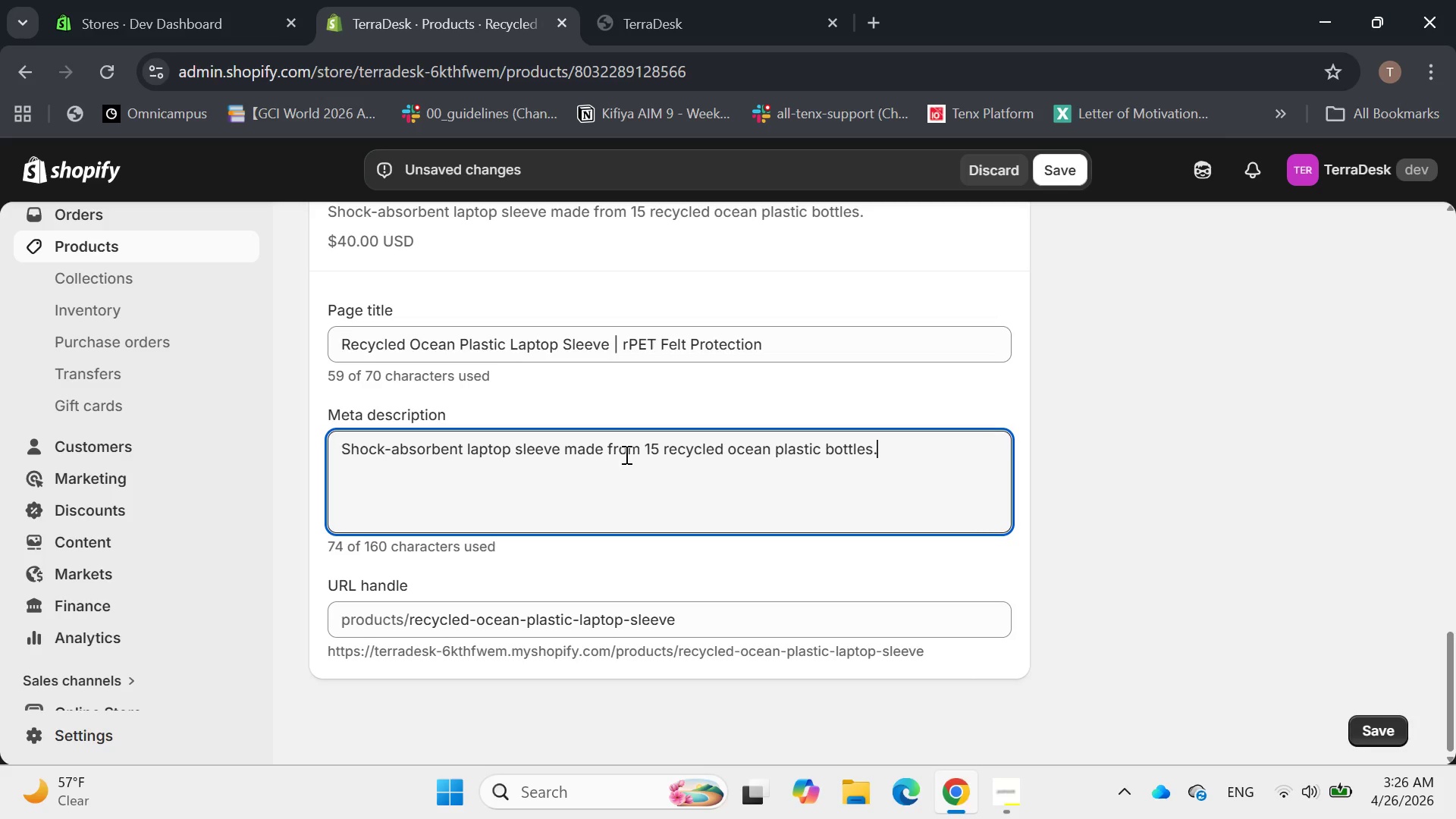 
type( Prastic)
 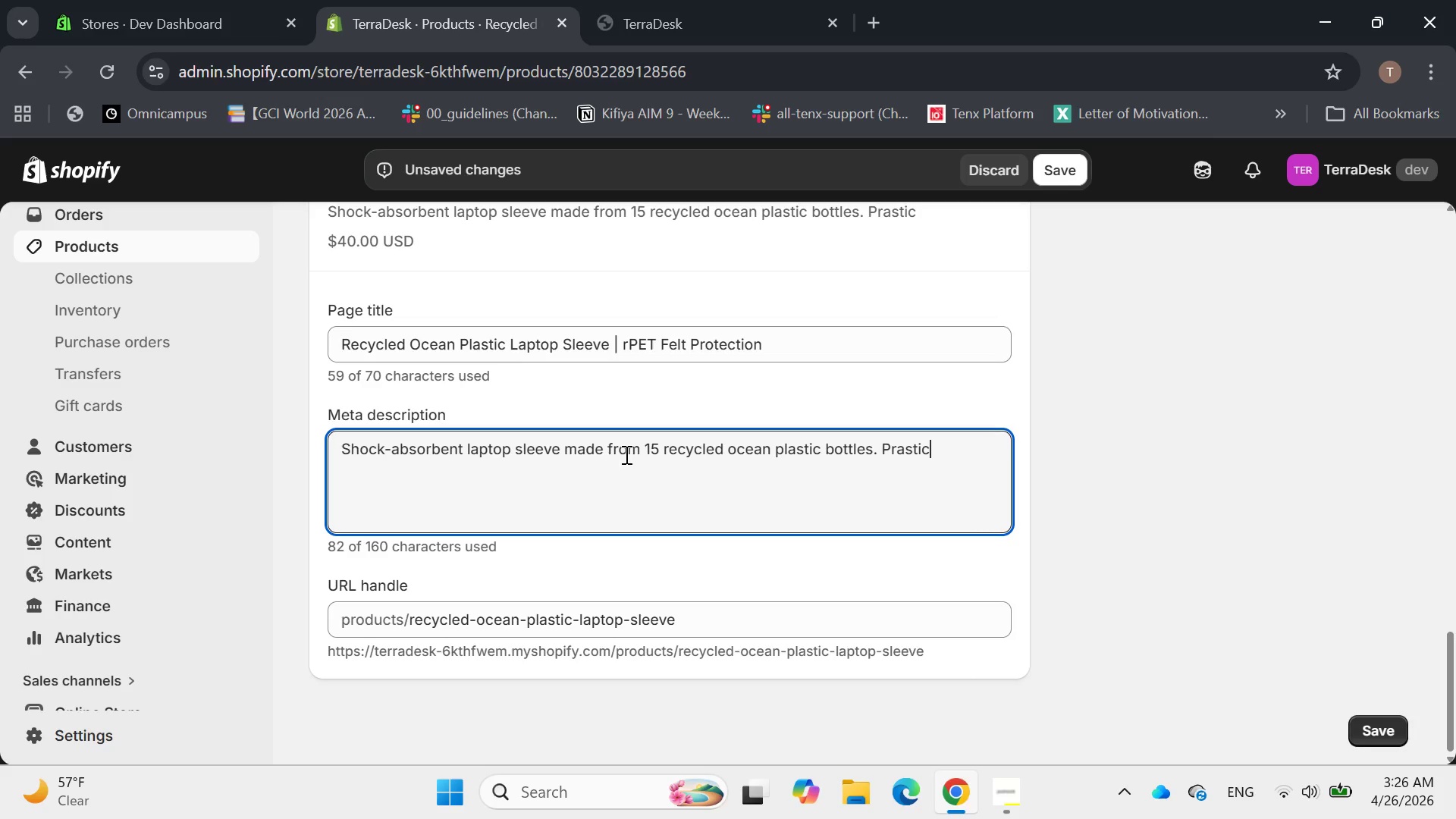 
key(Backspace)
type(c-free)
 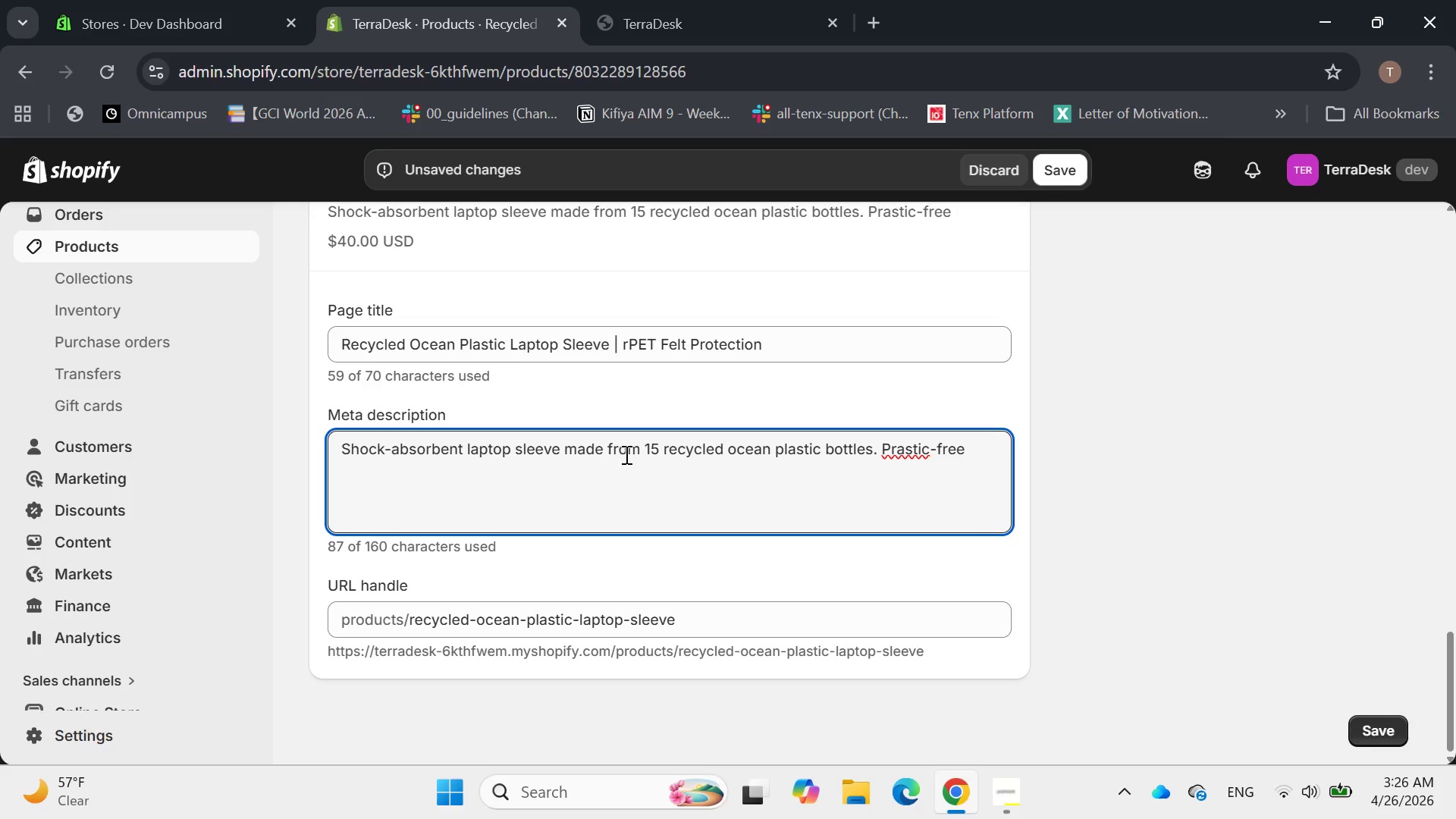 
wait(5.38)
 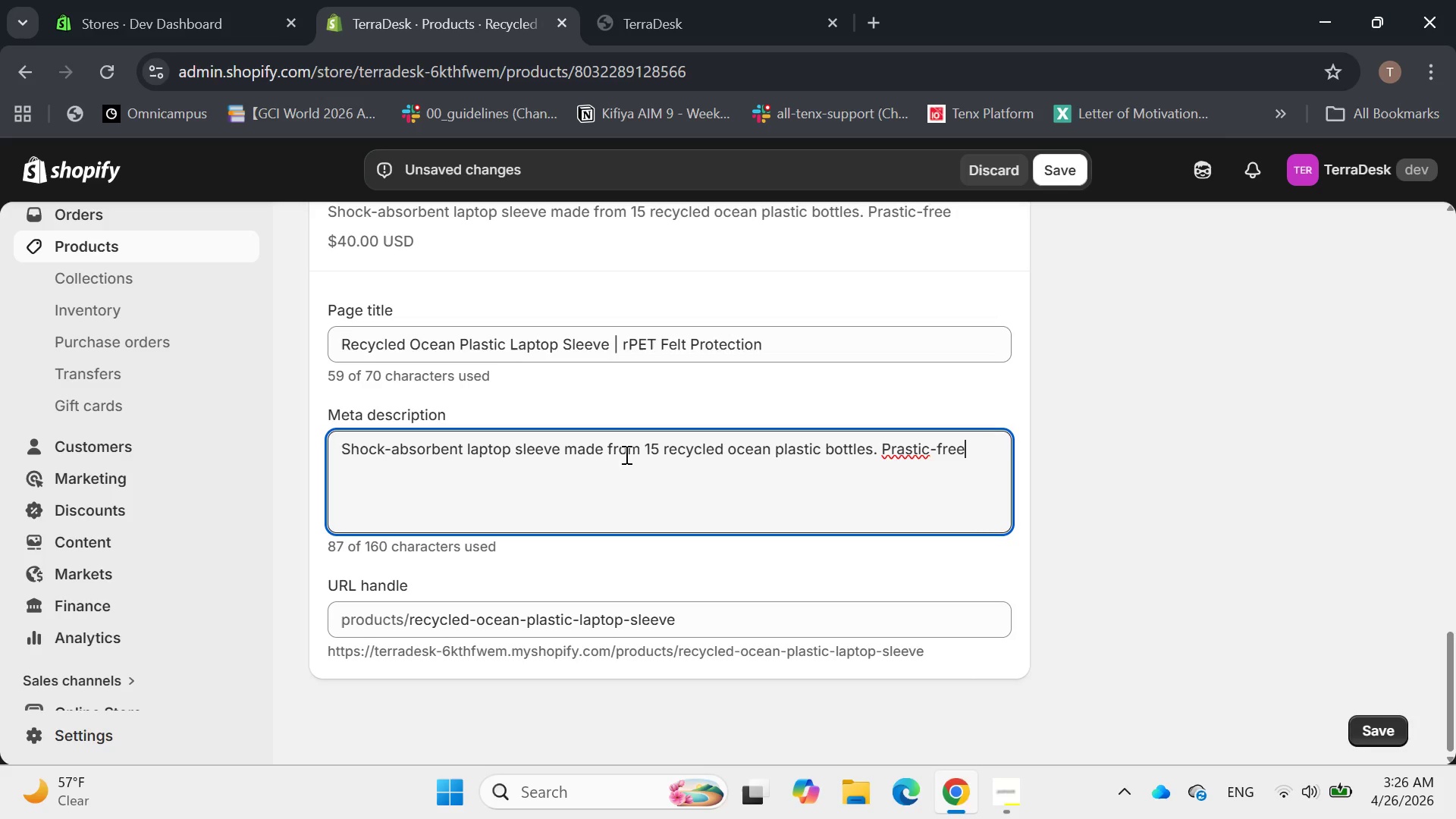 
key(Backspace)
key(Backspace)
key(Backspace)
key(Backspace)
key(Backspace)
key(Backspace)
key(Backspace)
key(Backspace)
key(Backspace)
key(Backspace)
key(Backspace)
type(lastic)
 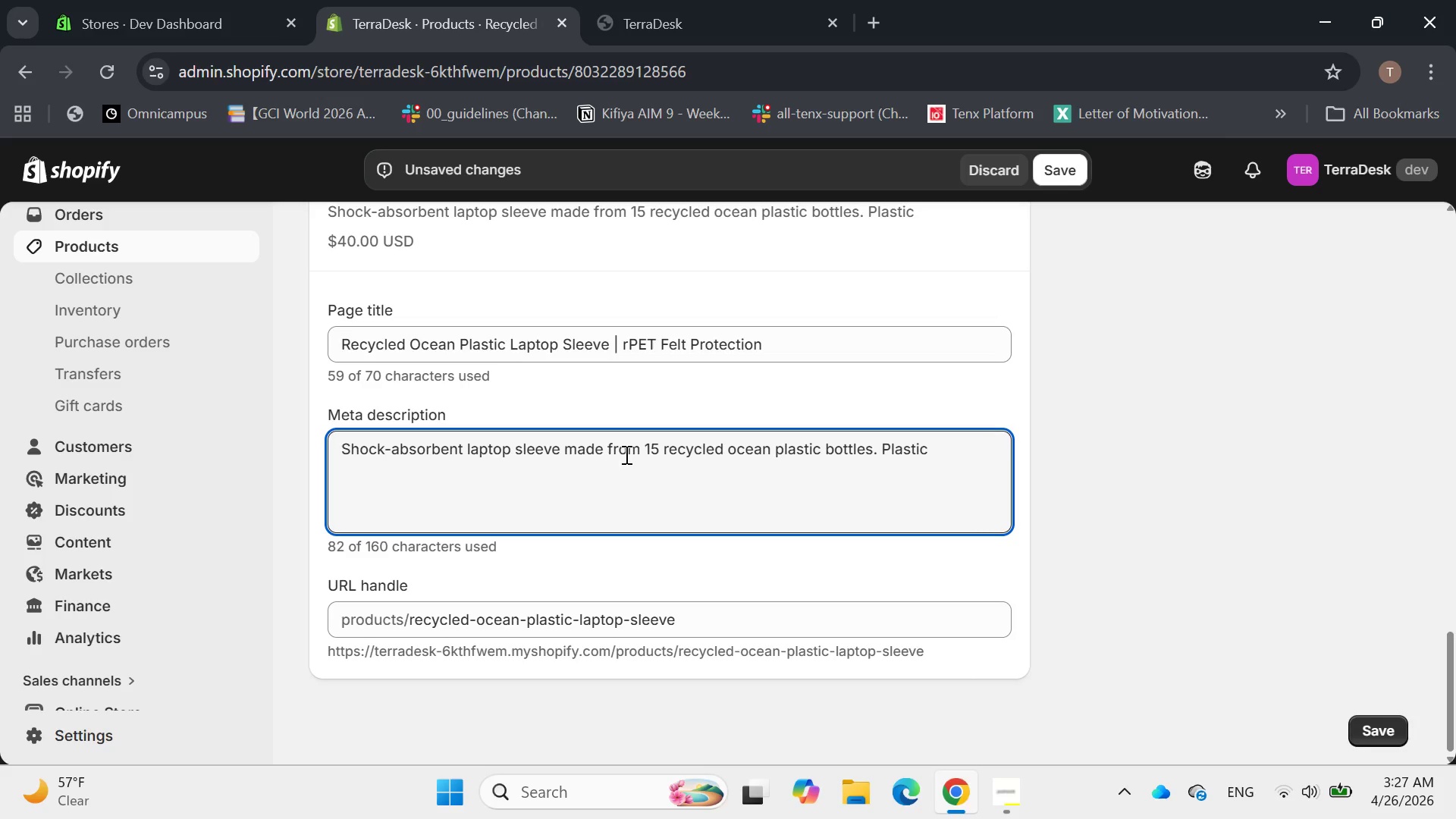 
type(-free magnetic close)
key(Backspace)
type(re and high)
 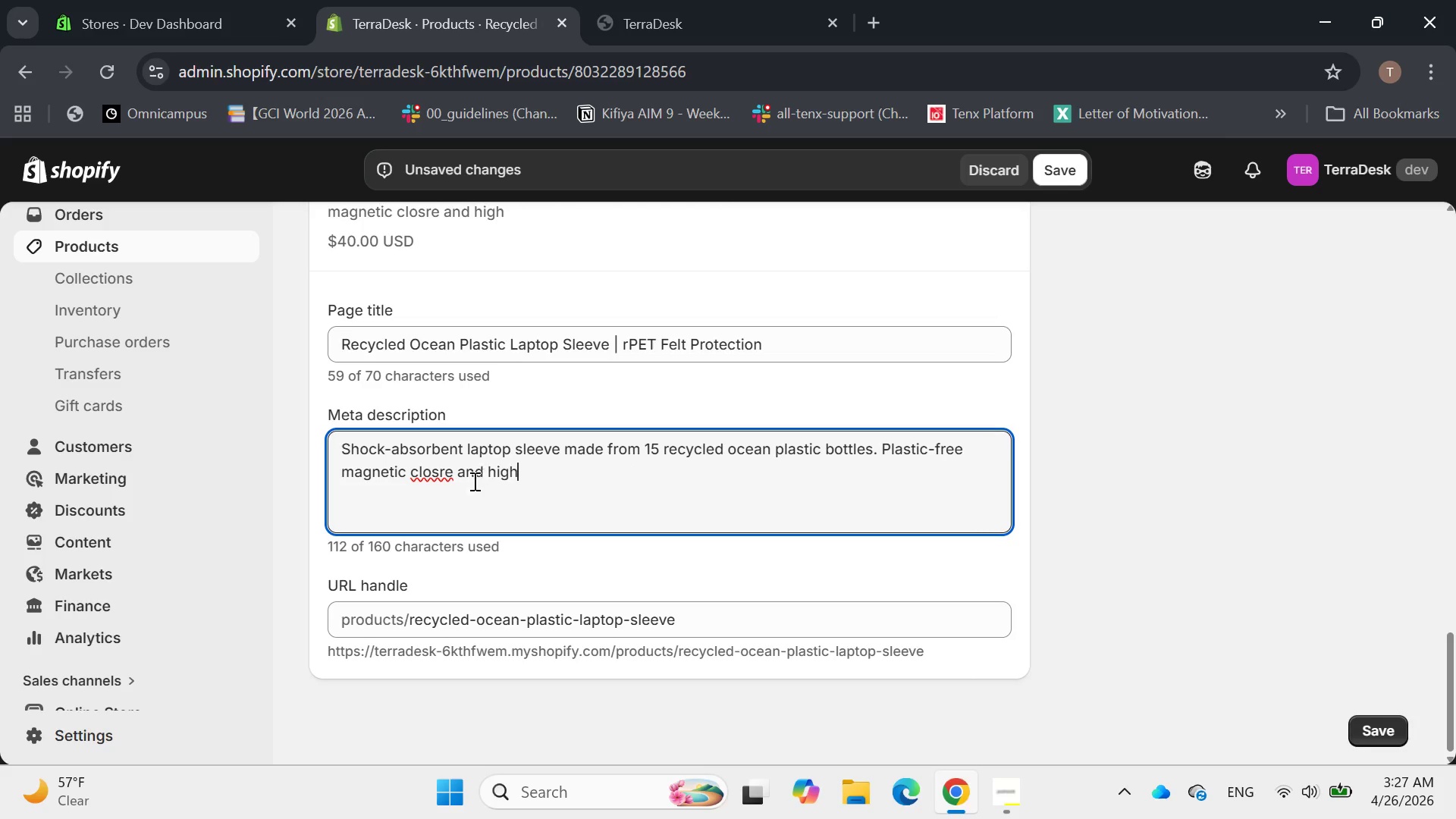 
left_click([438, 471])
 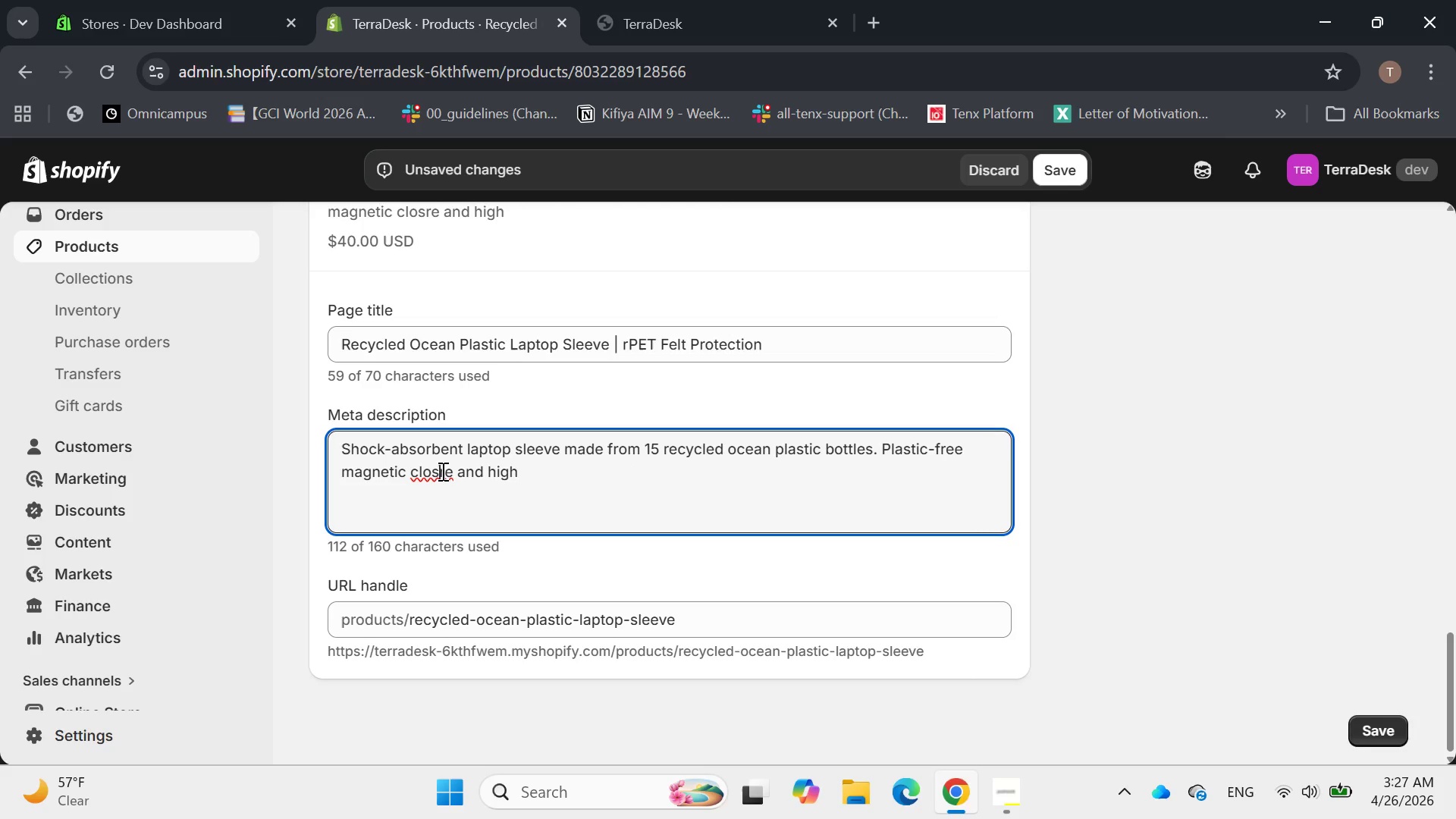 
key(U)
 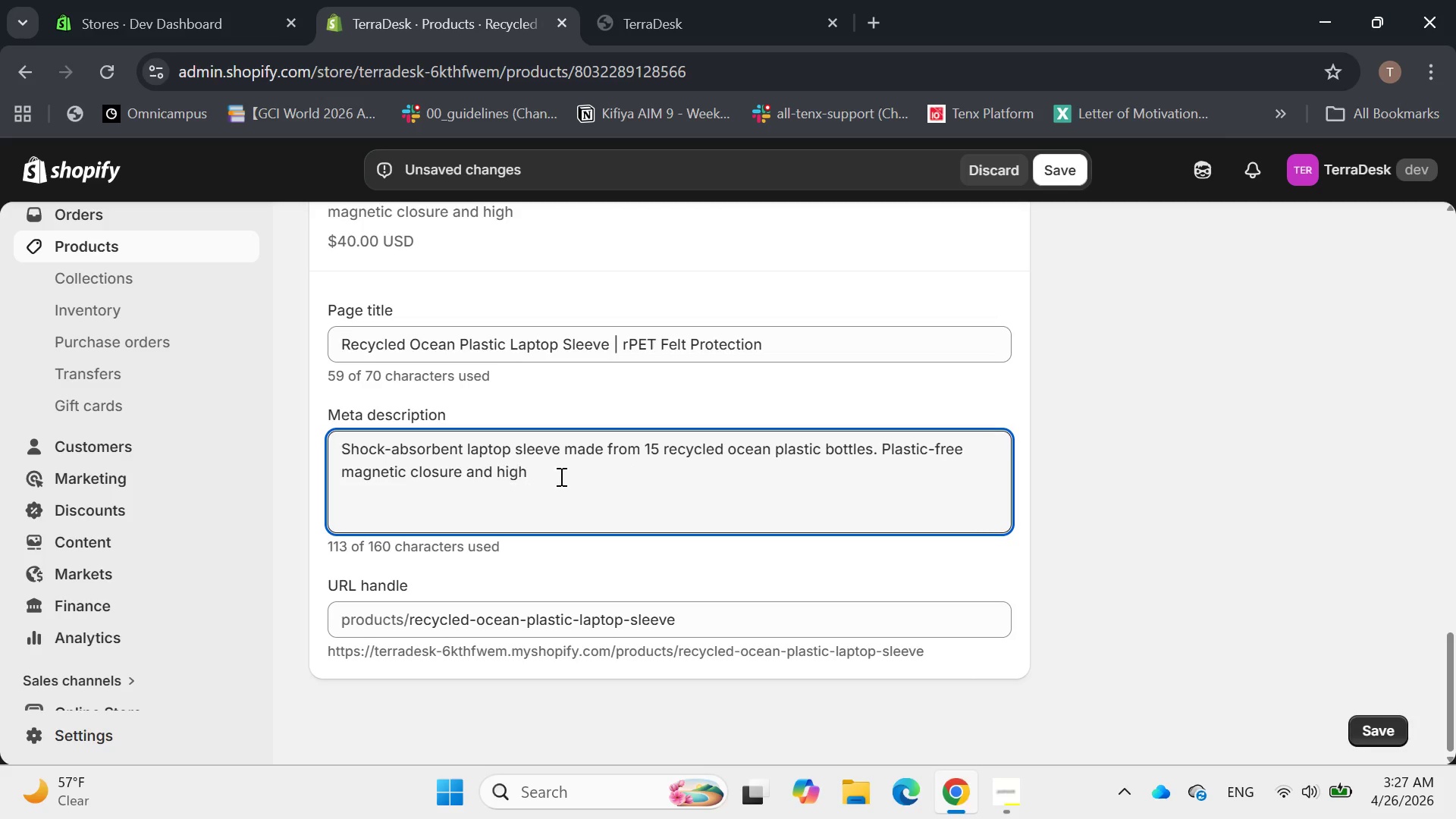 
left_click([562, 475])
 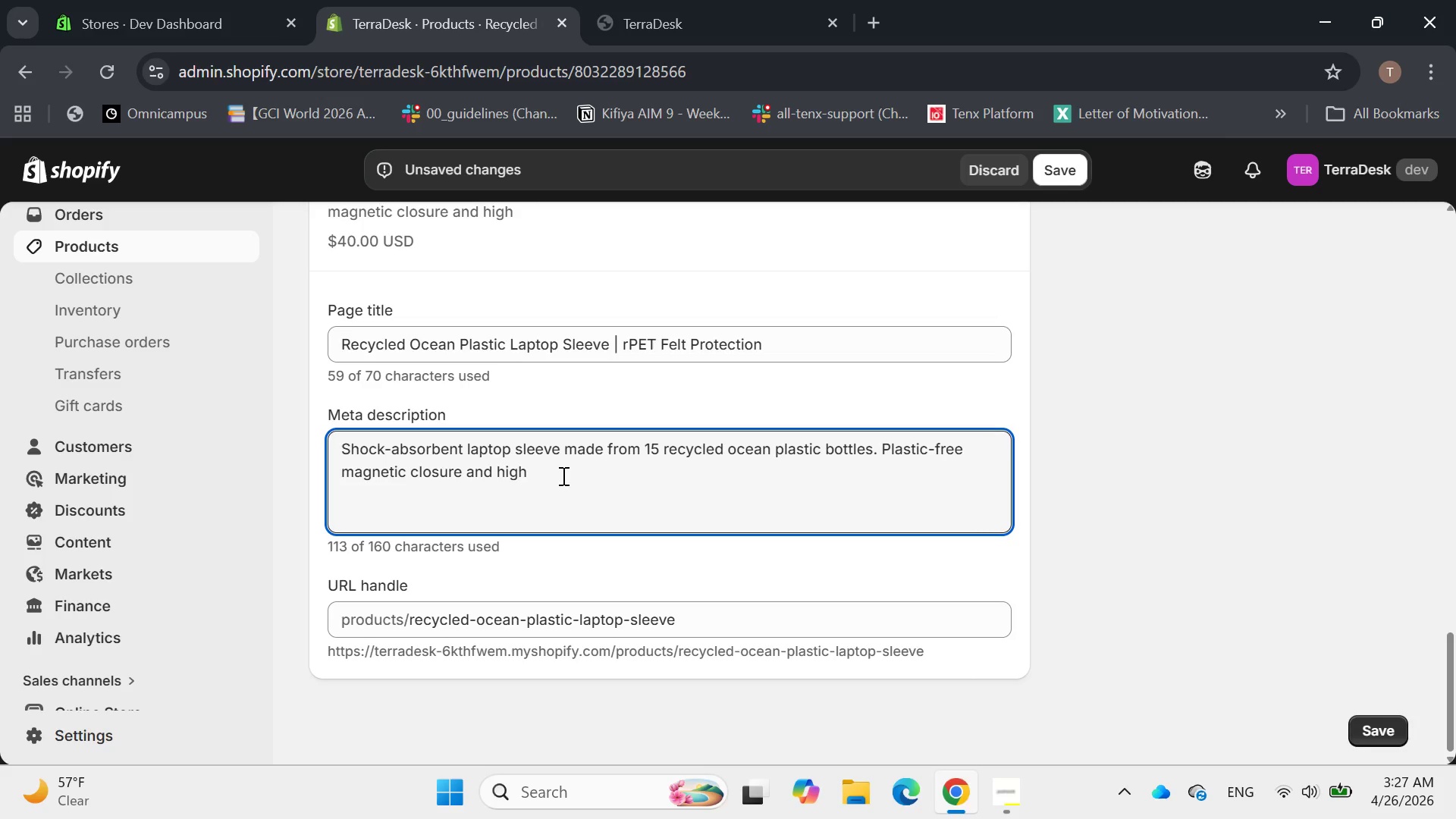 
type(-densit)
 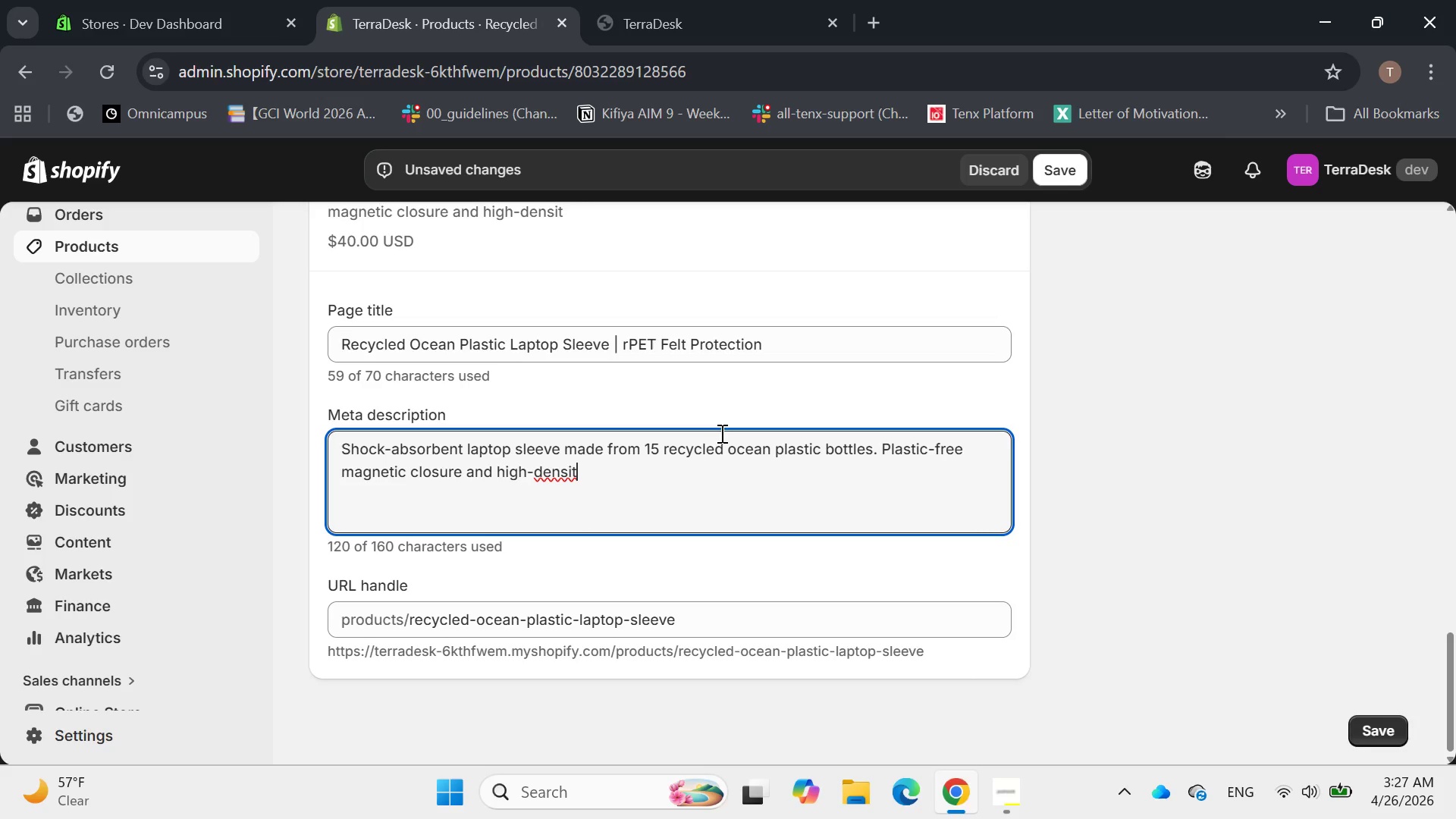 
wait(8.39)
 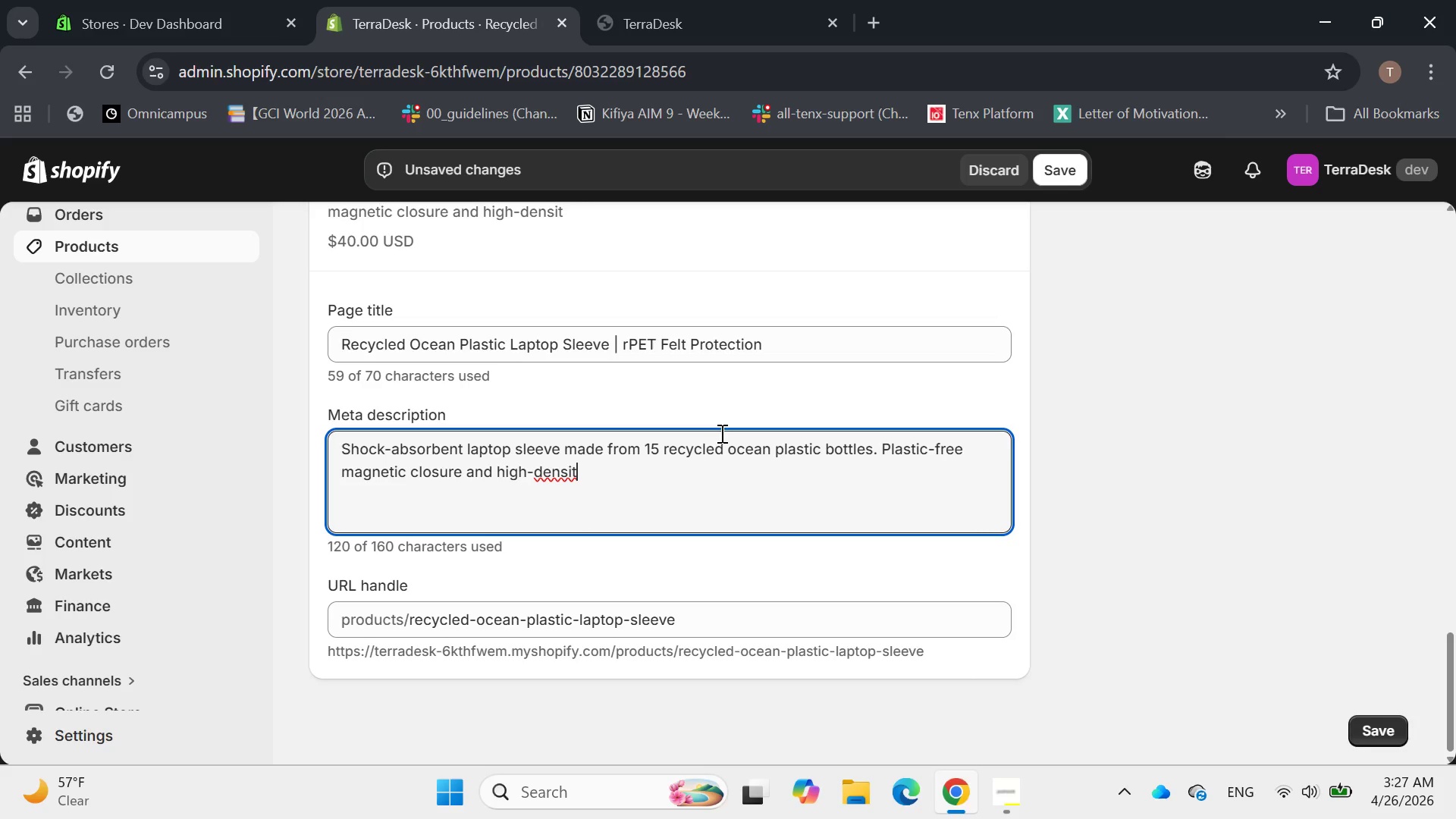 
key(Space)
 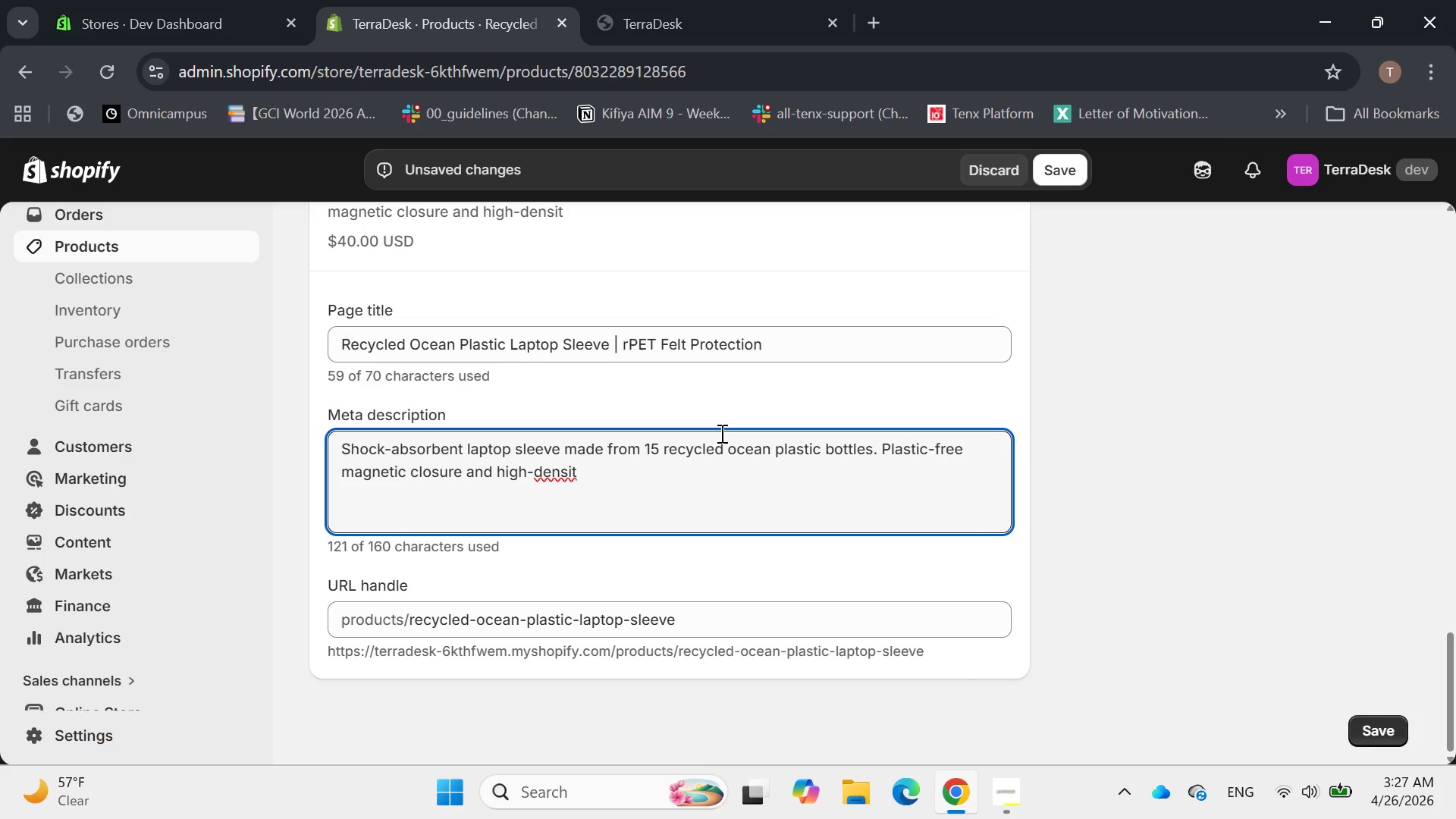 
key(Backspace)
 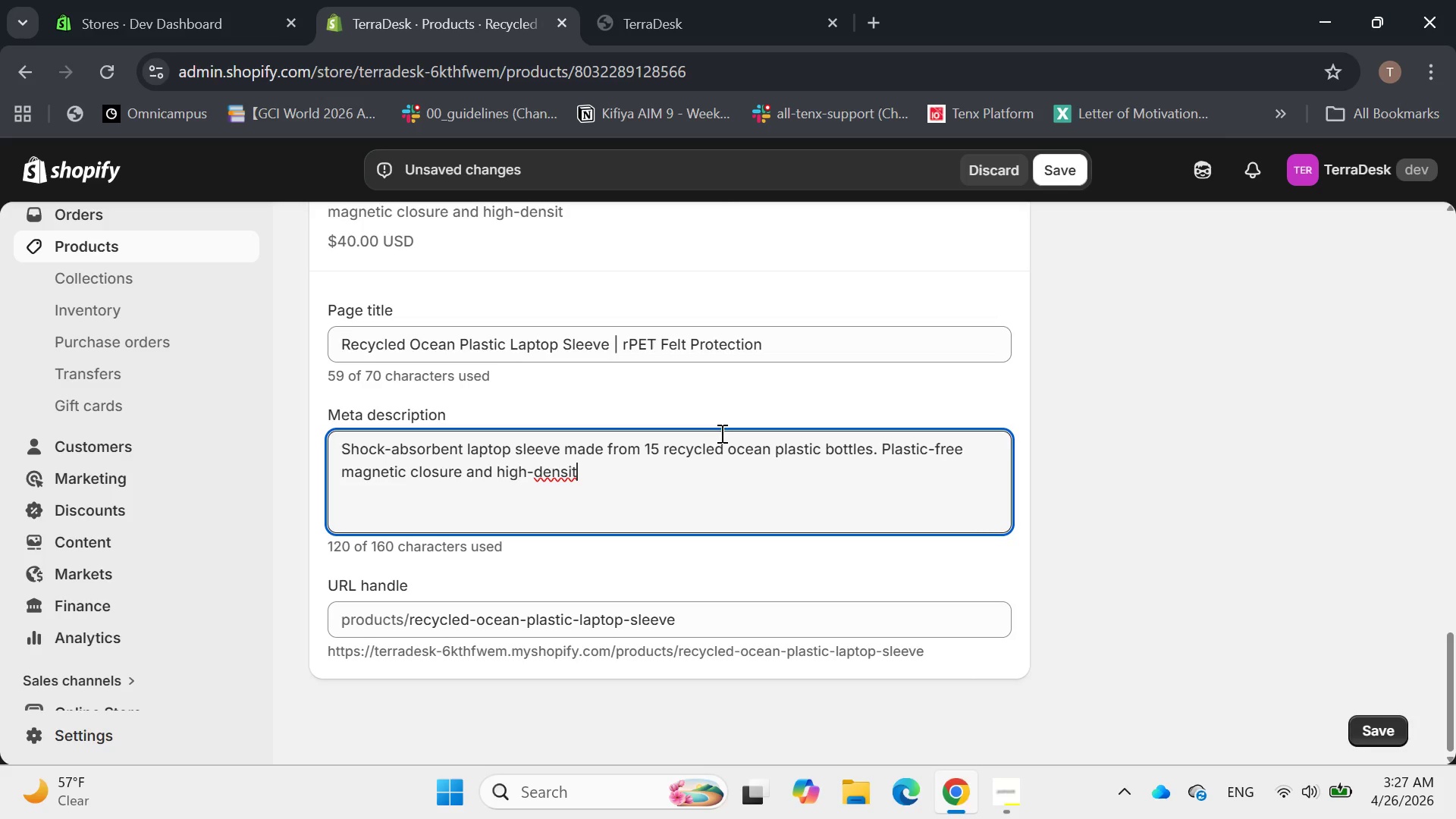 
wait(7.7)
 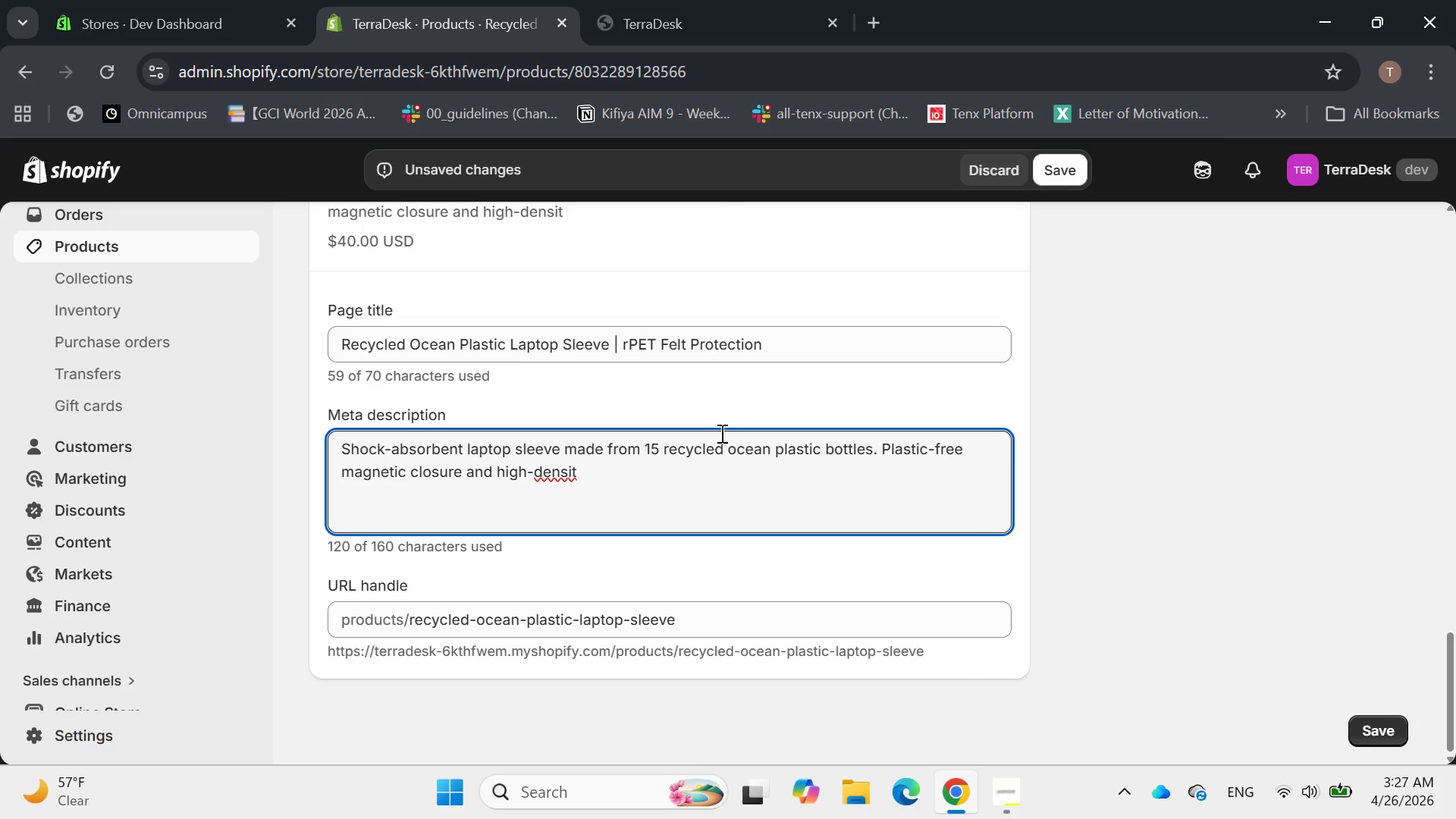 
key(Space)
 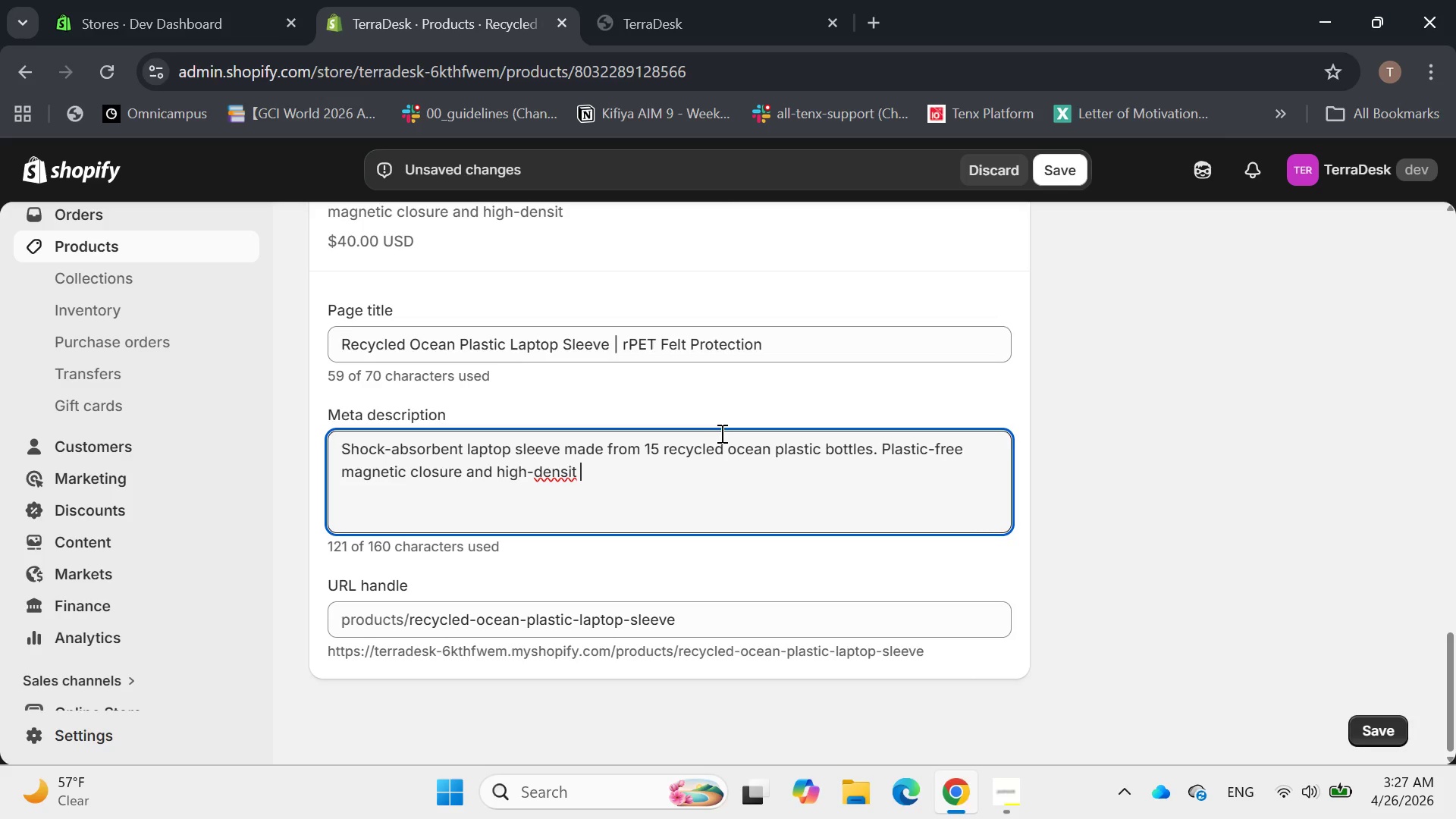 
key(Backspace)
 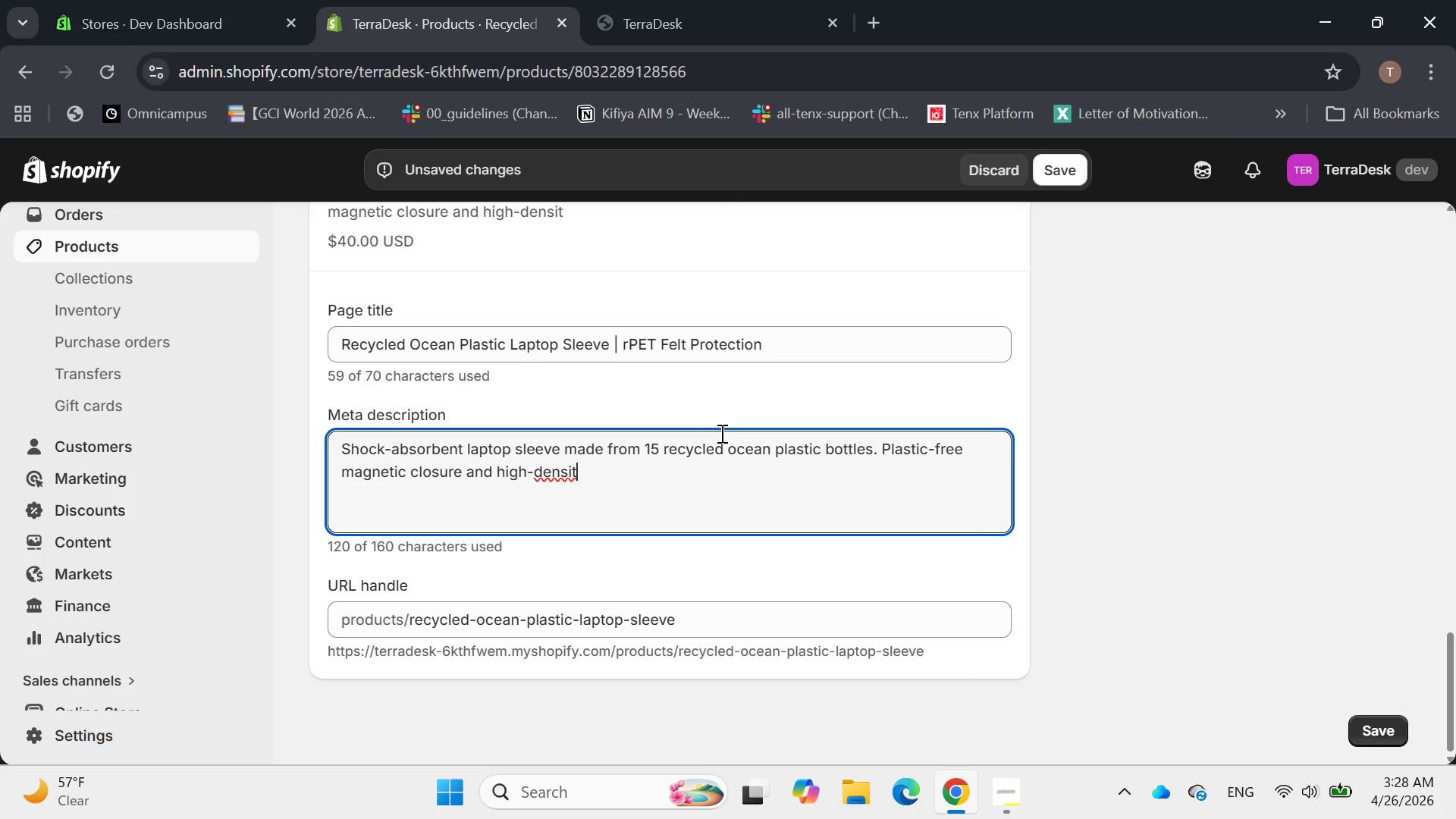 
wait(9.5)
 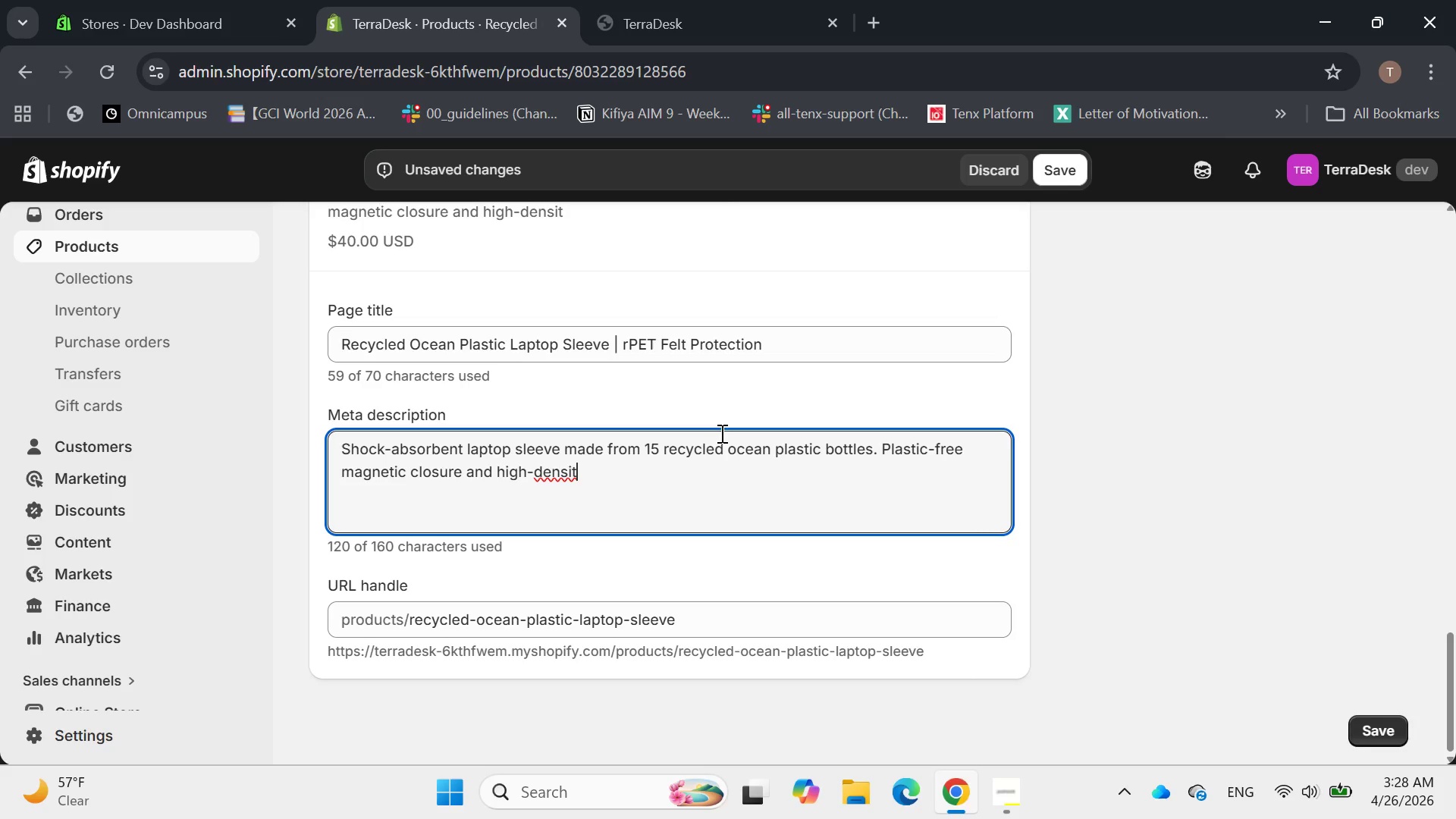 
key(Y)
 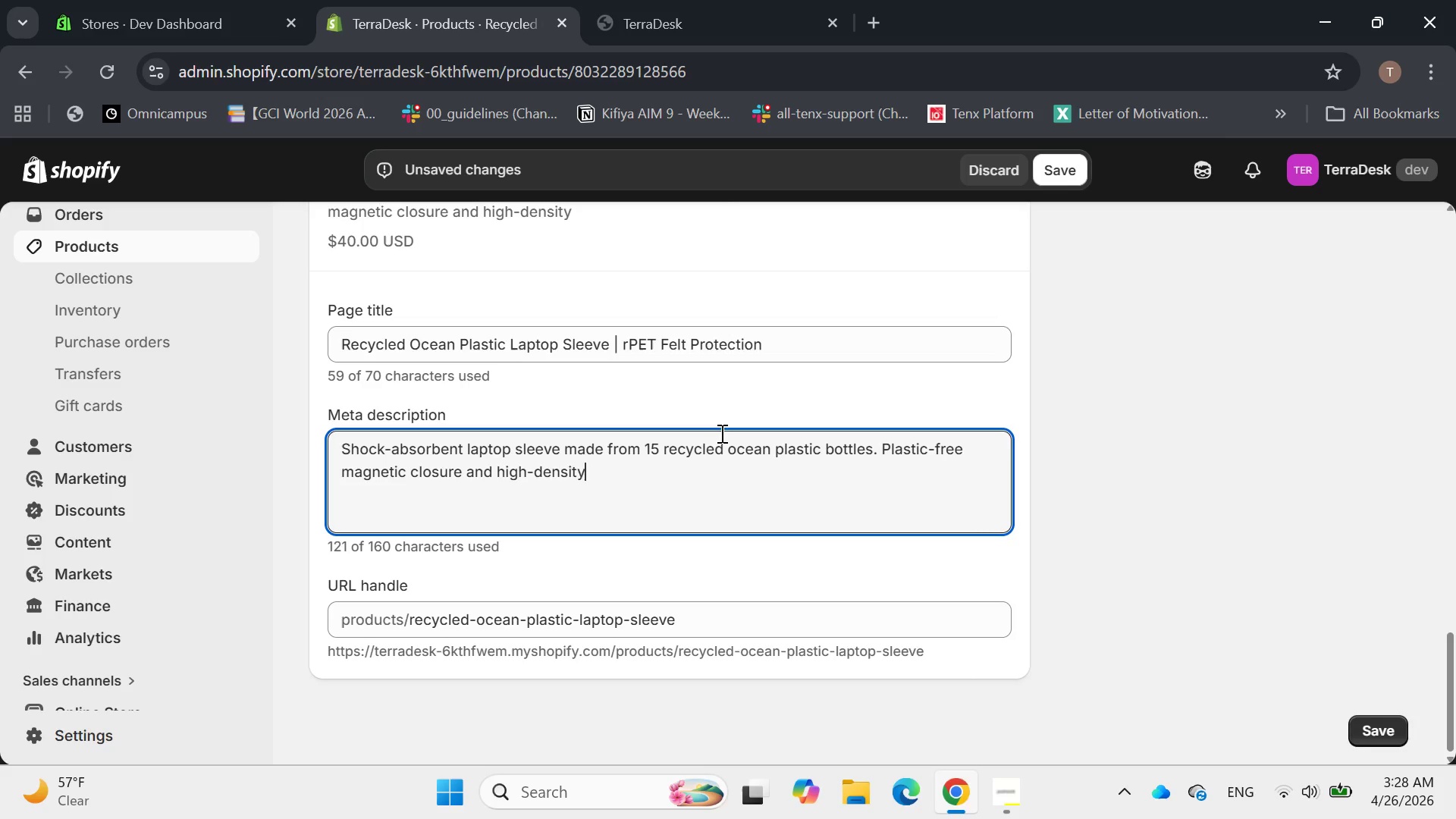 
key(Space)
 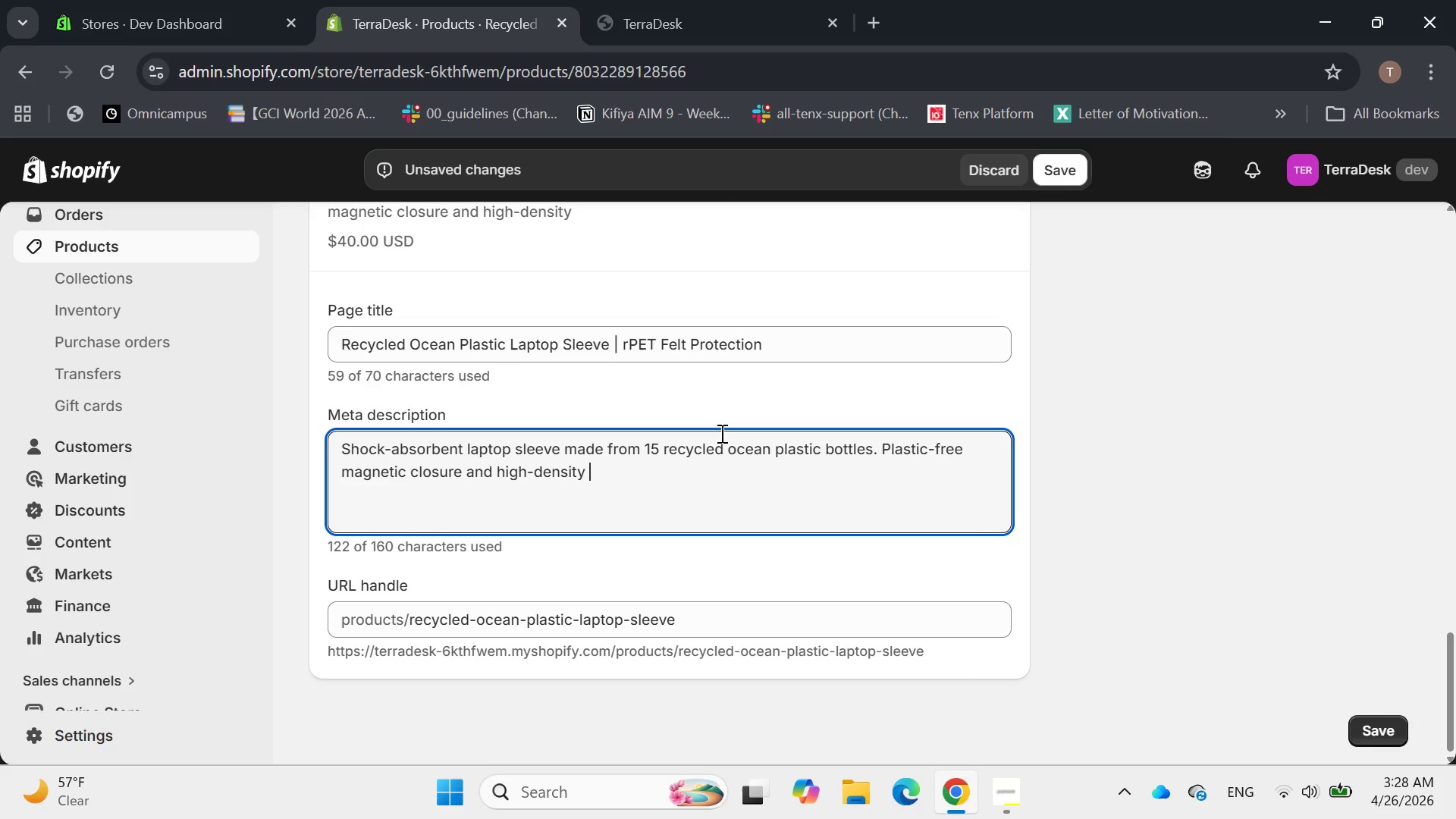 
type(rpet FELT PROTECTION )
 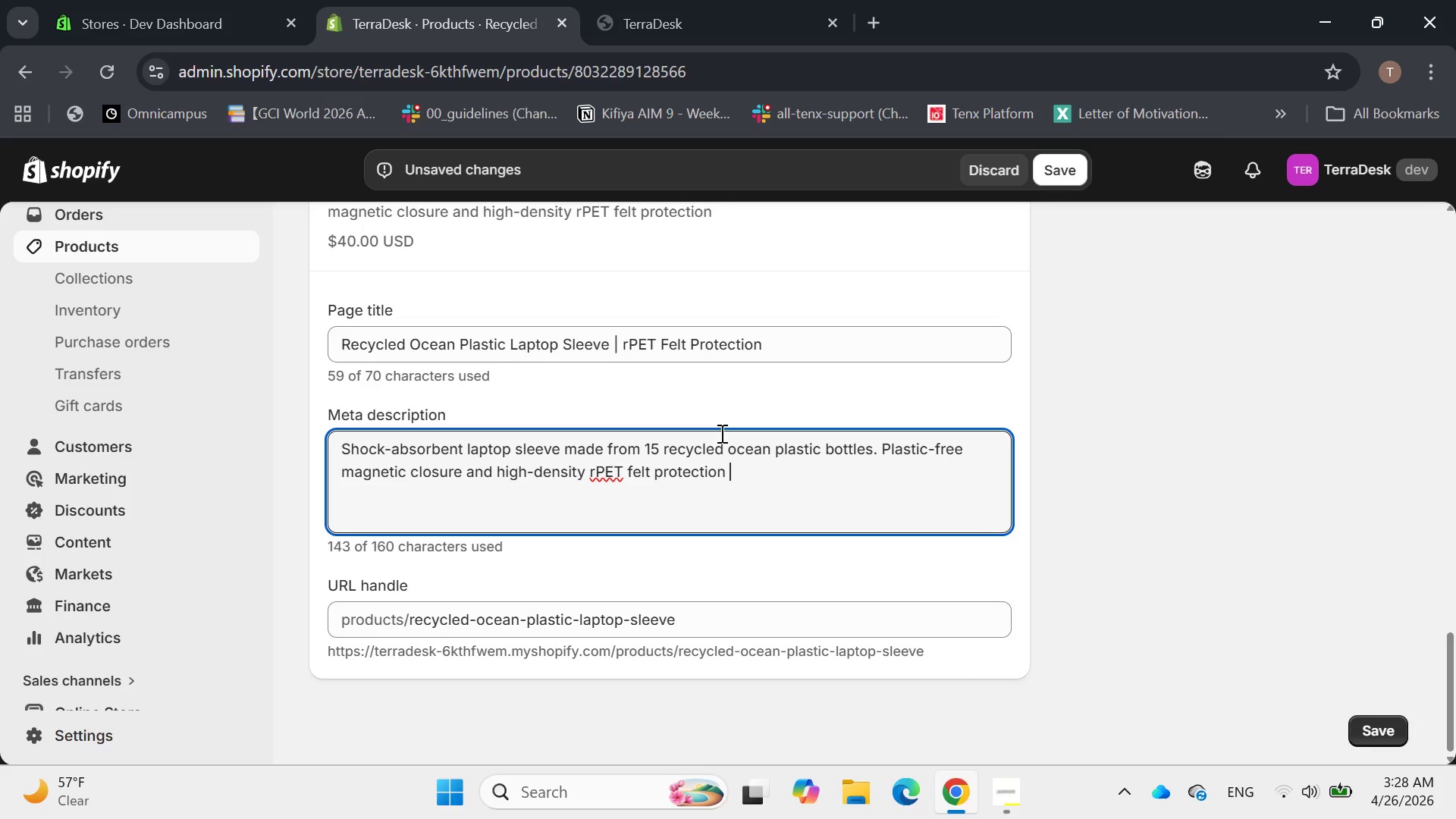 
hold_key(key=CapsLock, duration=1.59)
 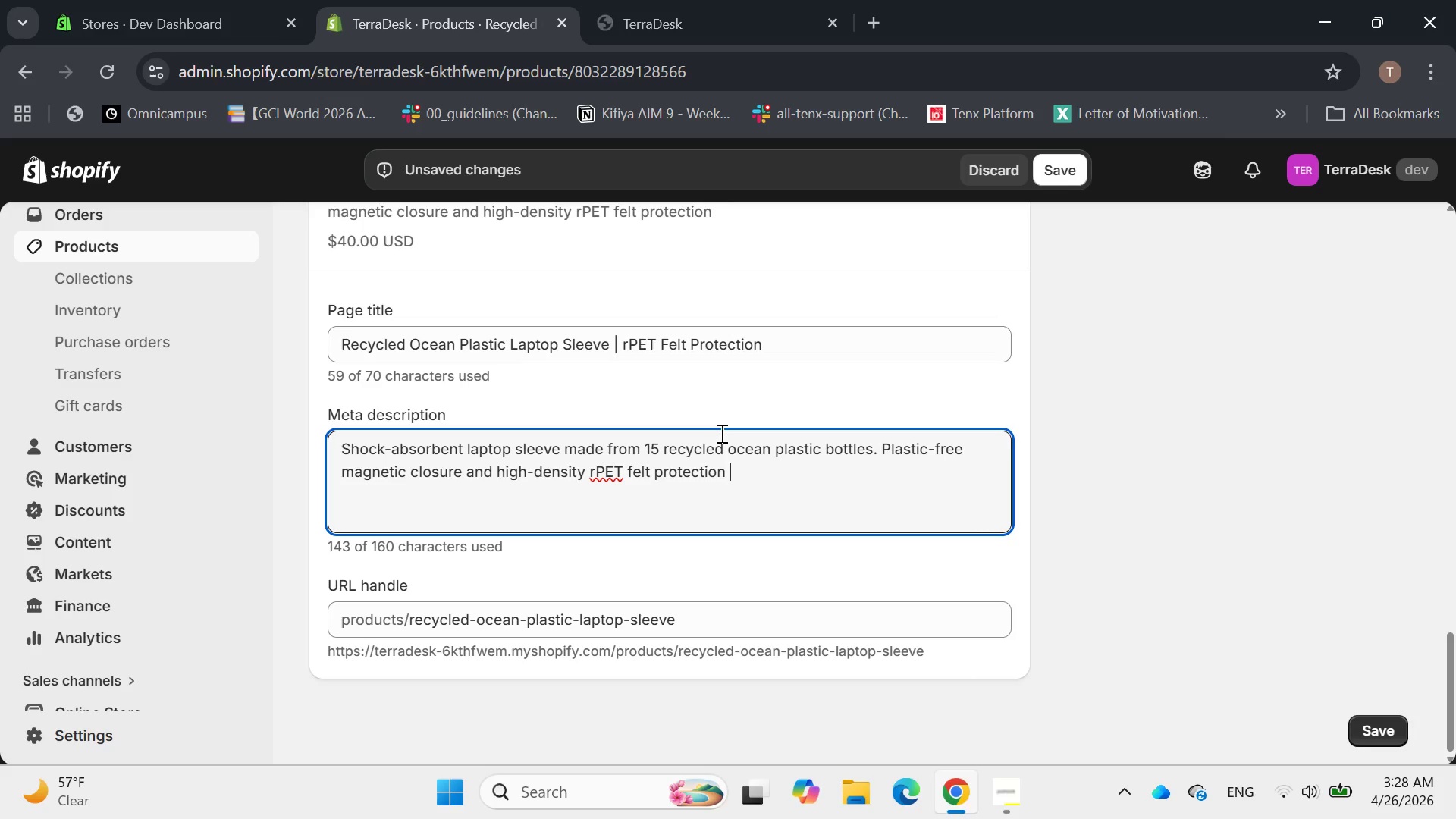 
wait(10.59)
 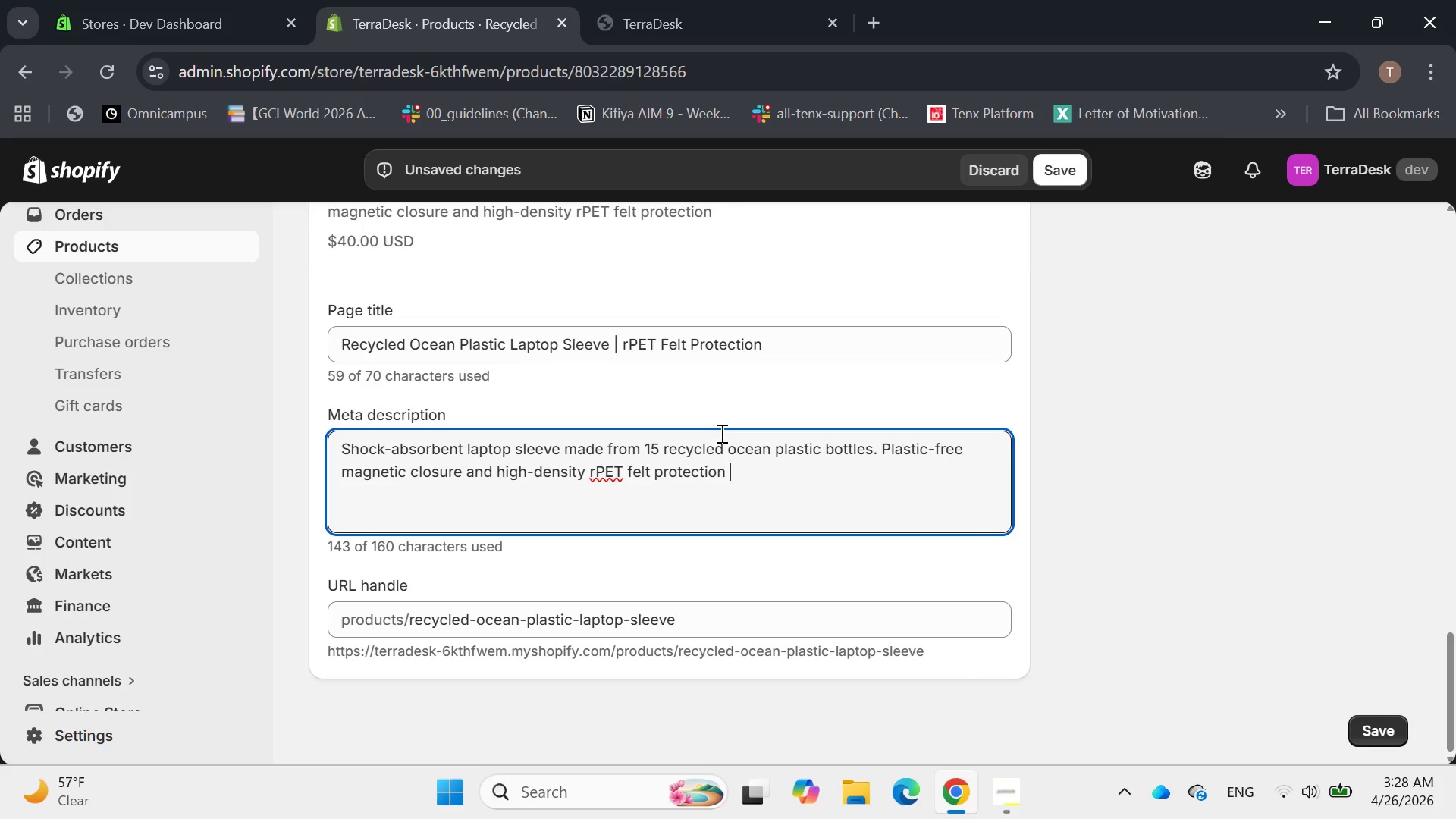 
key(Space)
 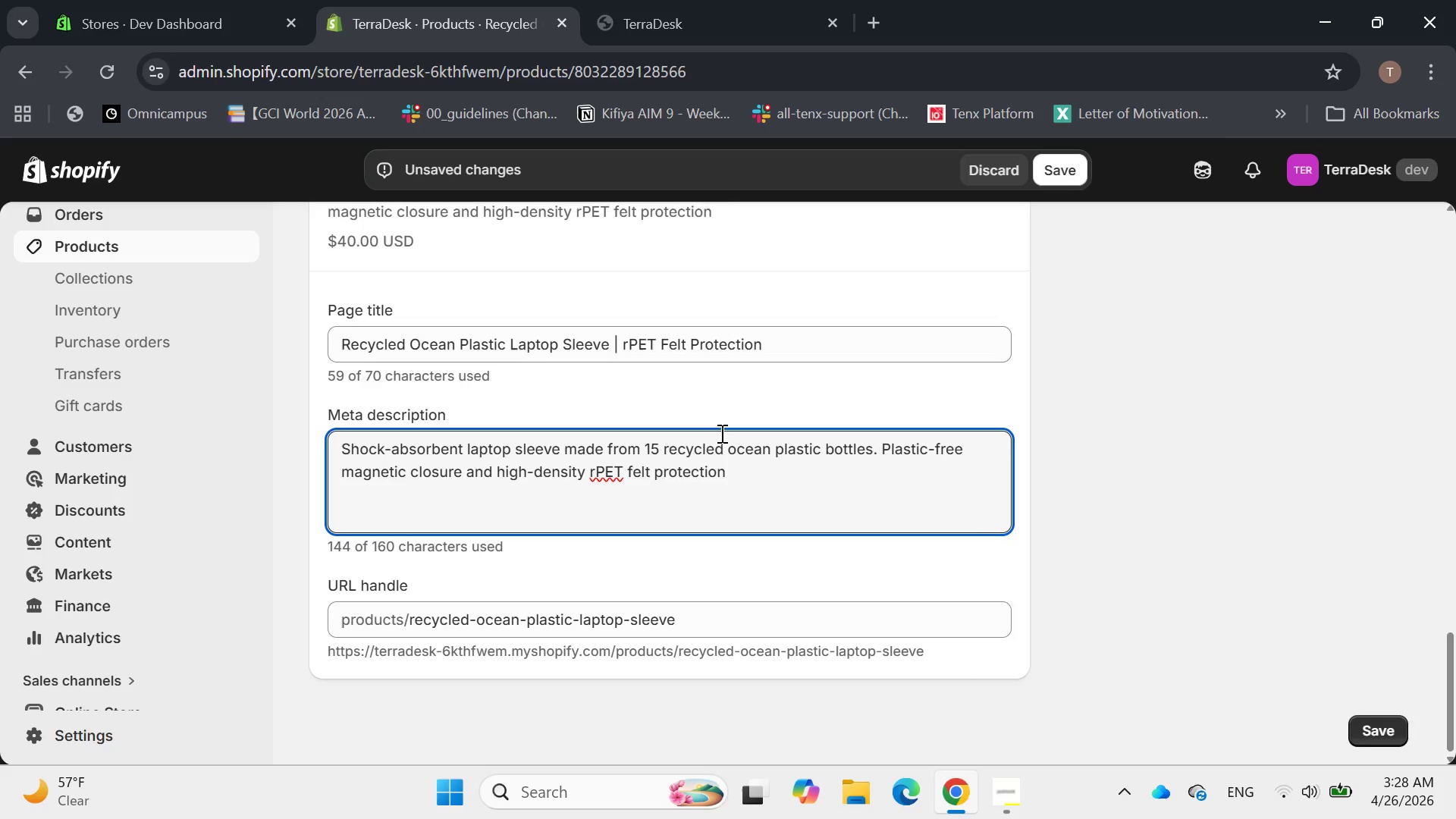 
key(Backspace)
 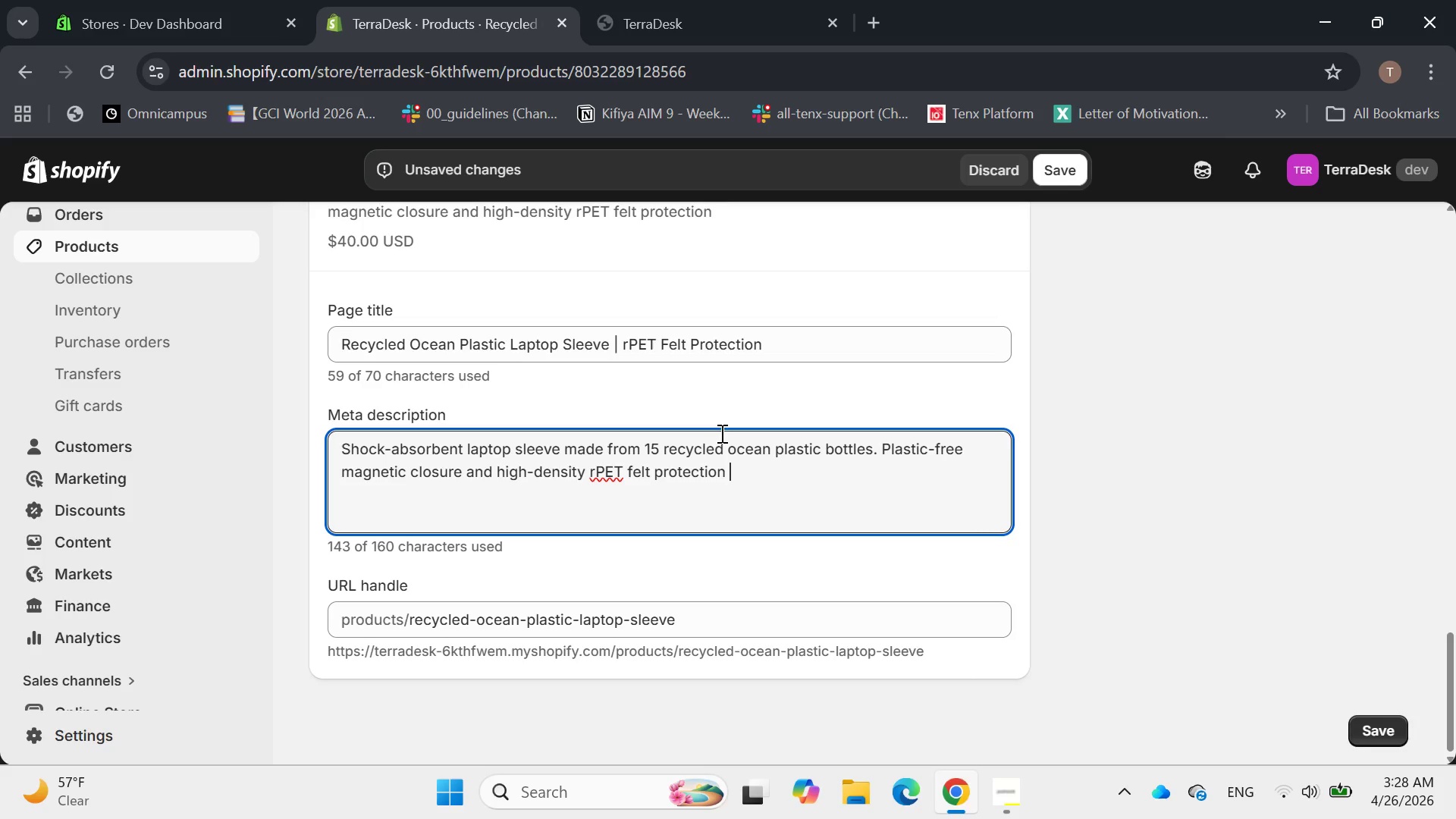 
key(Backspace)
 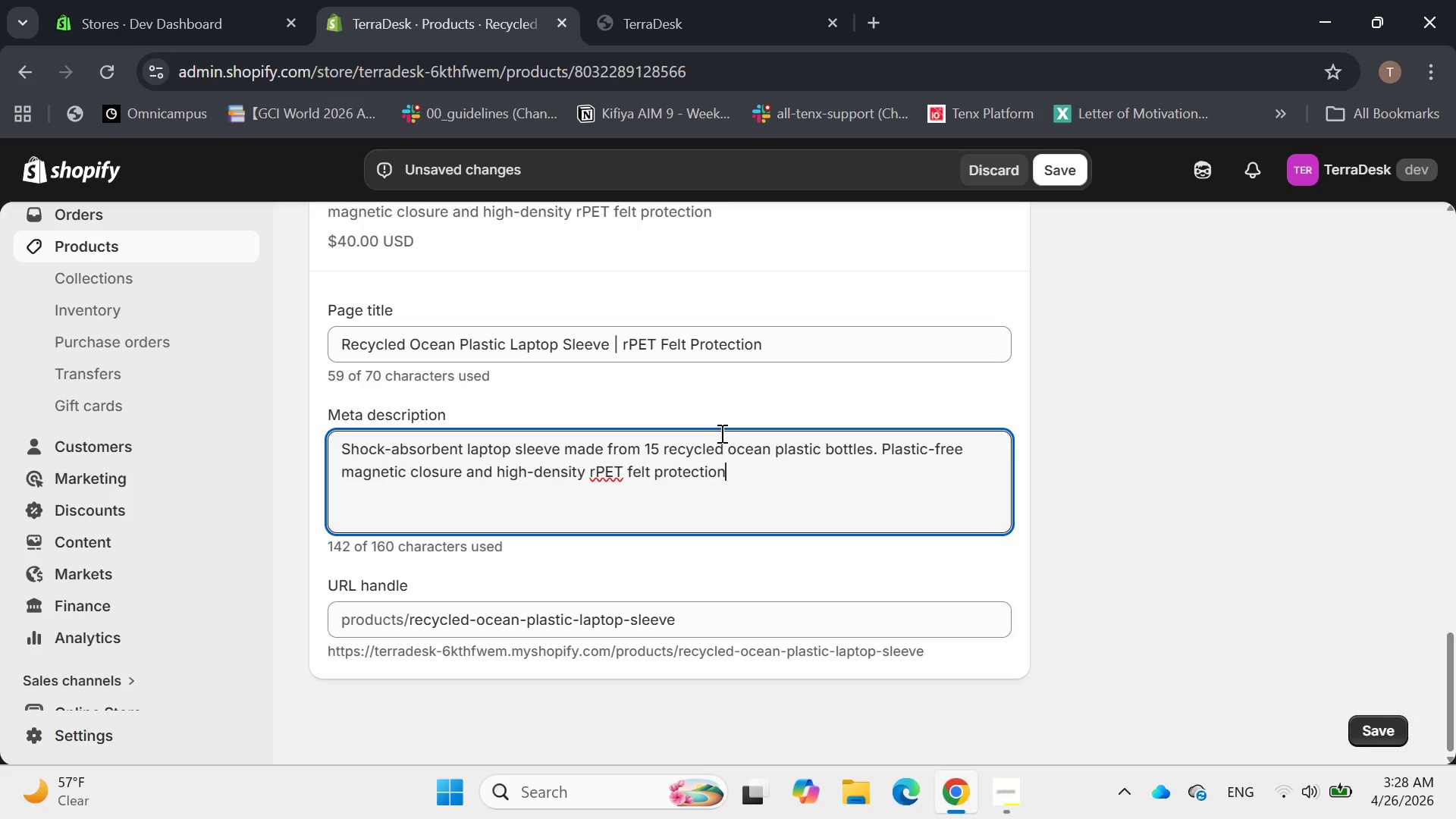 
key(Period)
 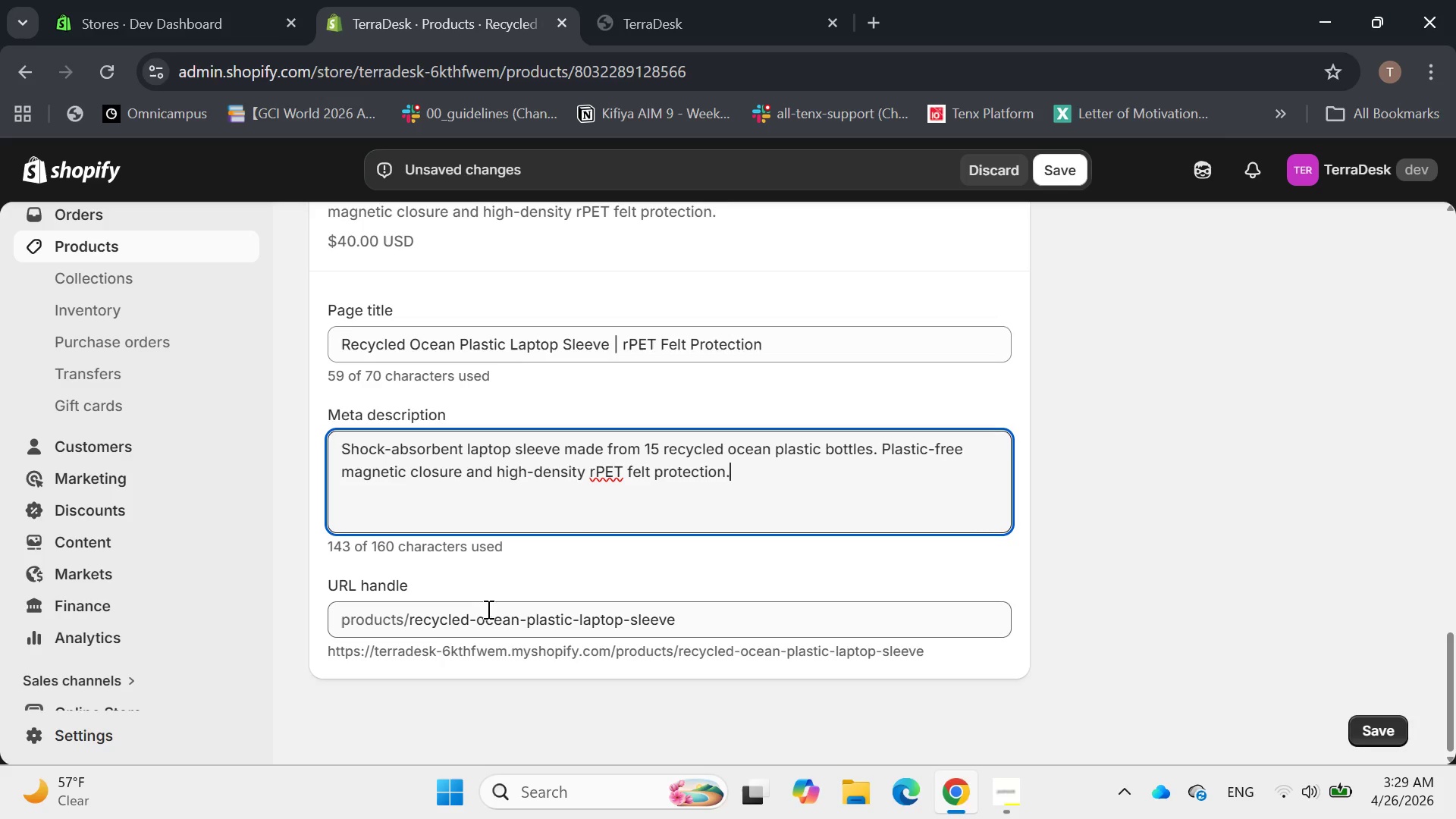 
wait(24.44)
 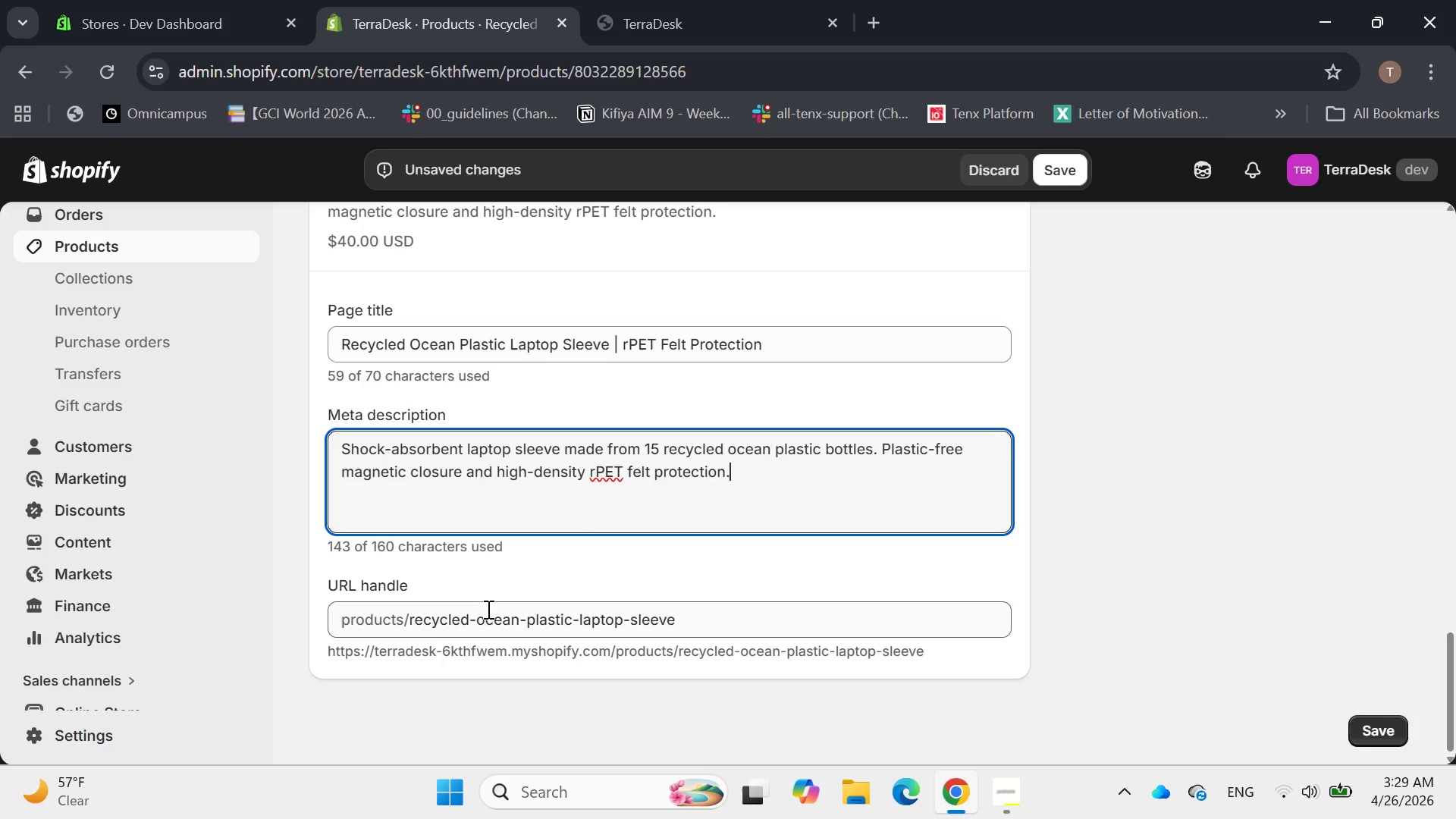 
left_click_drag(start_coordinate=[516, 618], to_coordinate=[467, 618])
 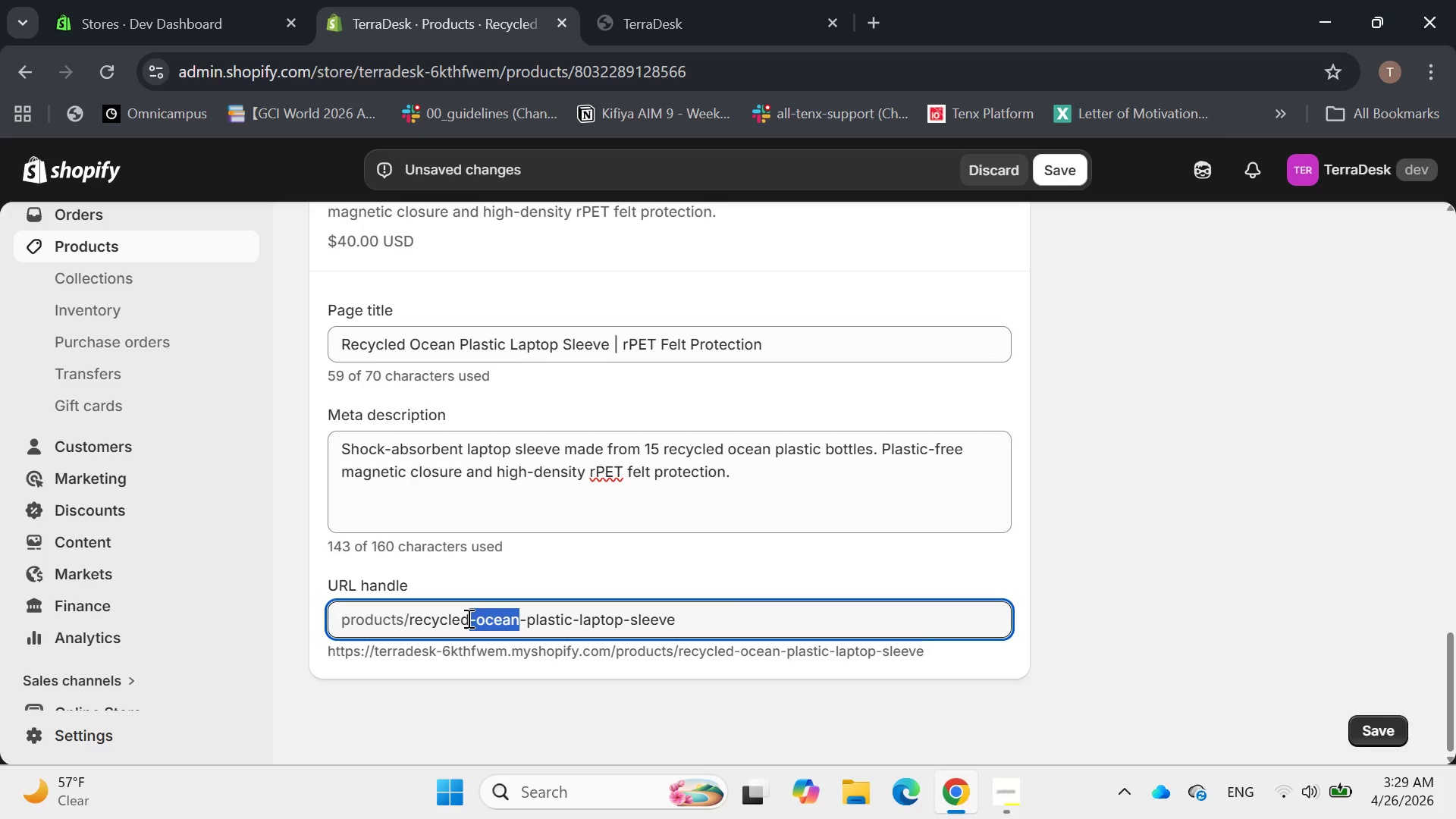 
key(Backspace)
 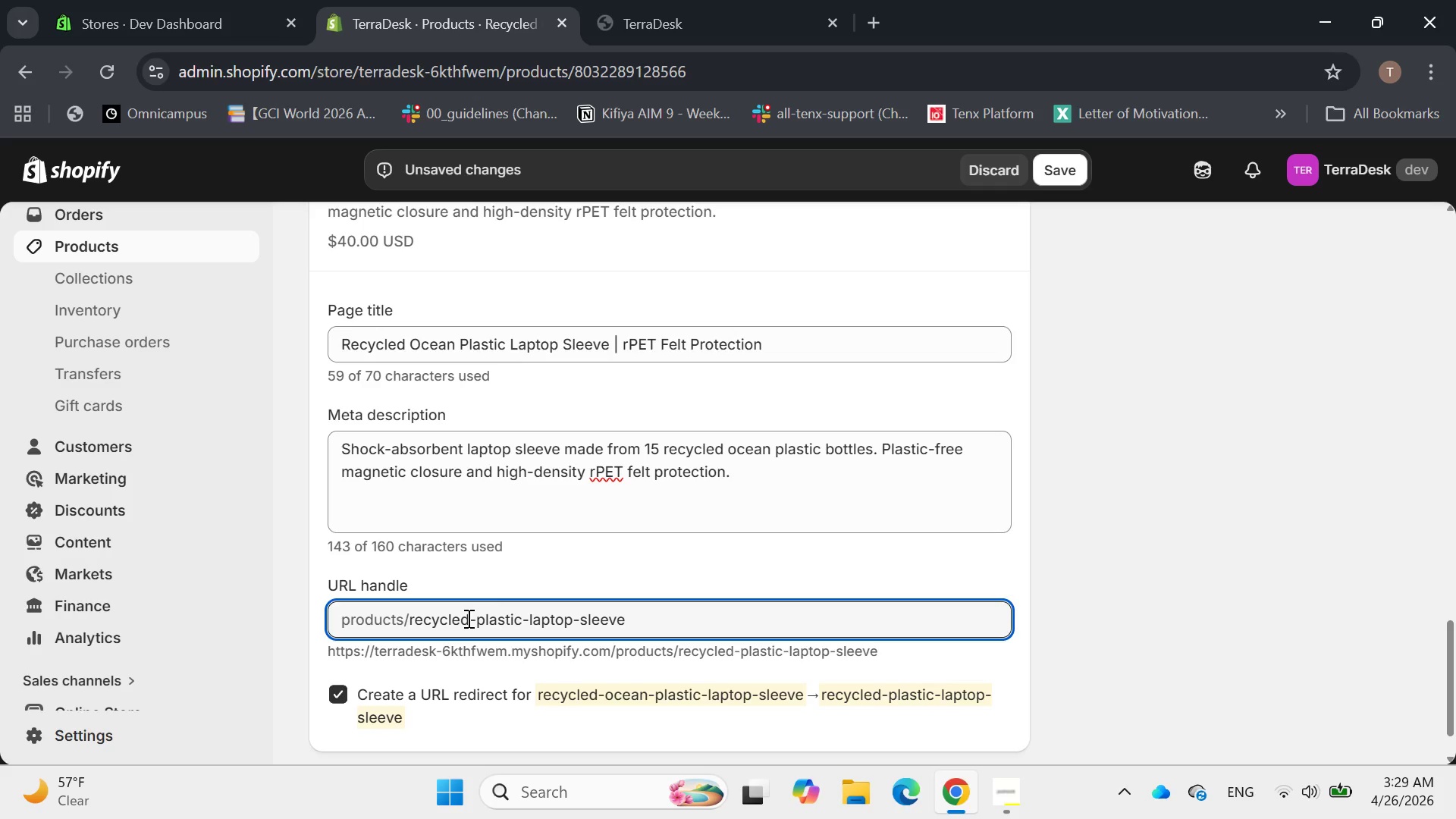 
wait(13.44)
 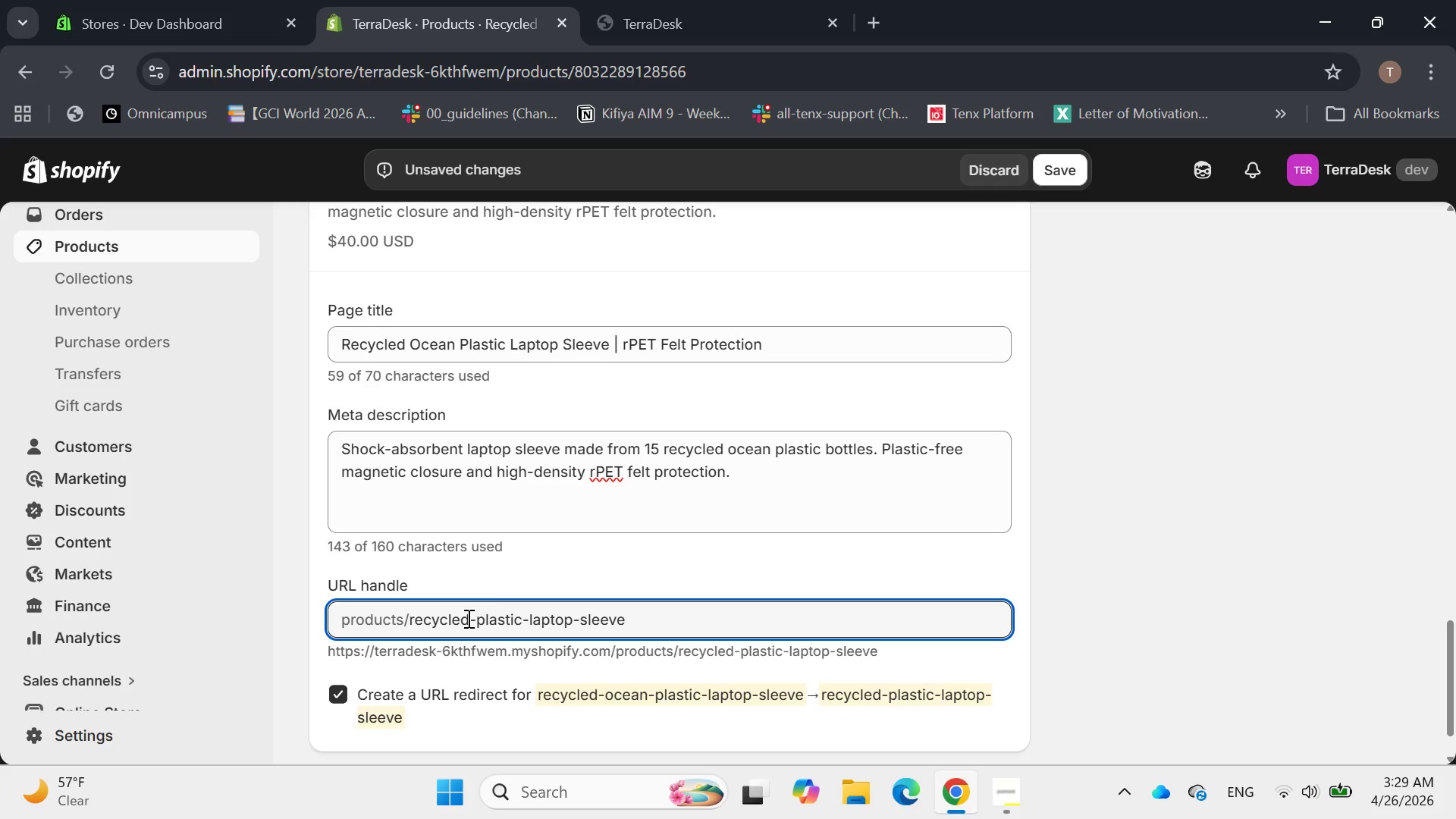 
left_click([1065, 173])
 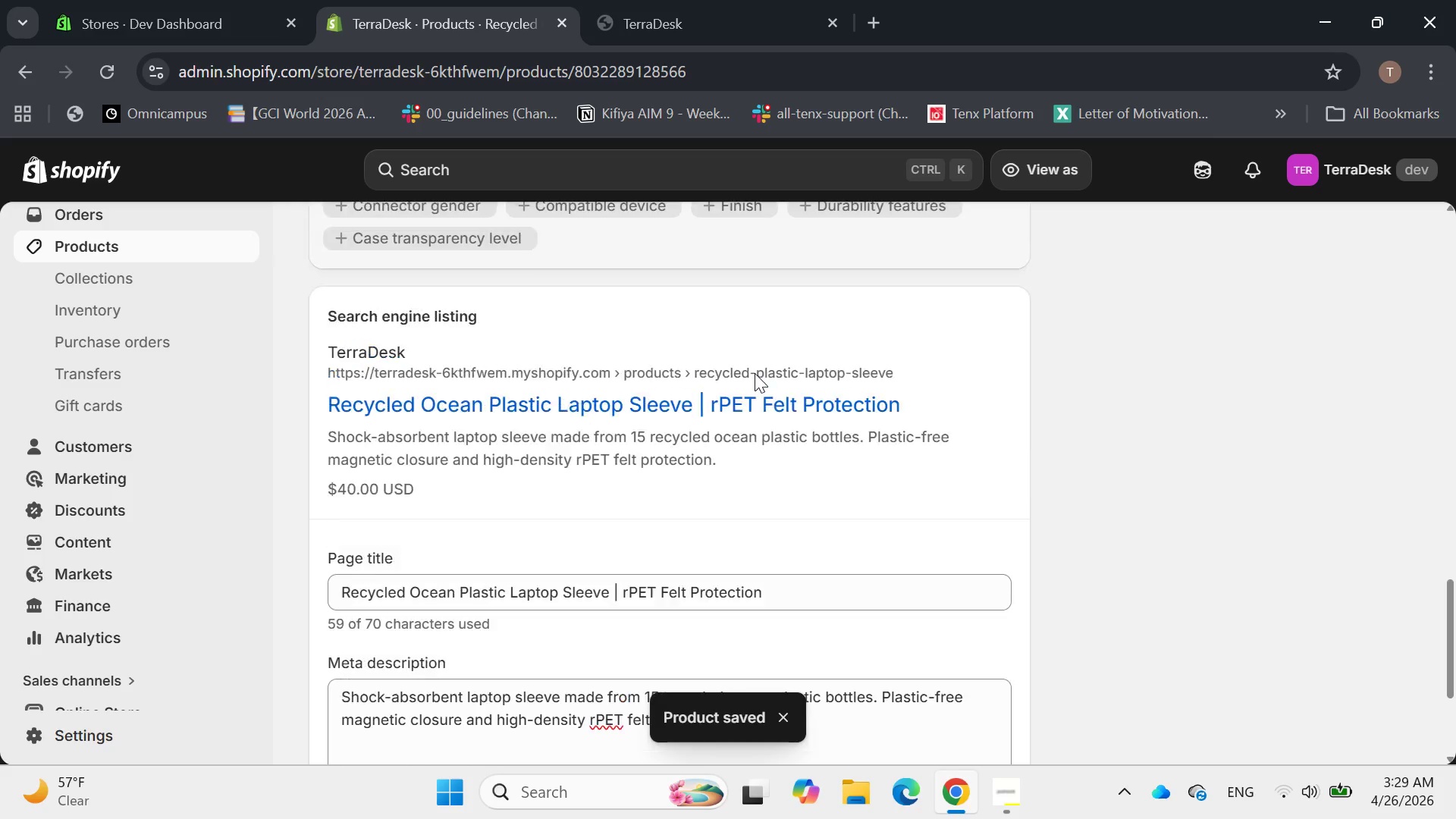 
wait(11.89)
 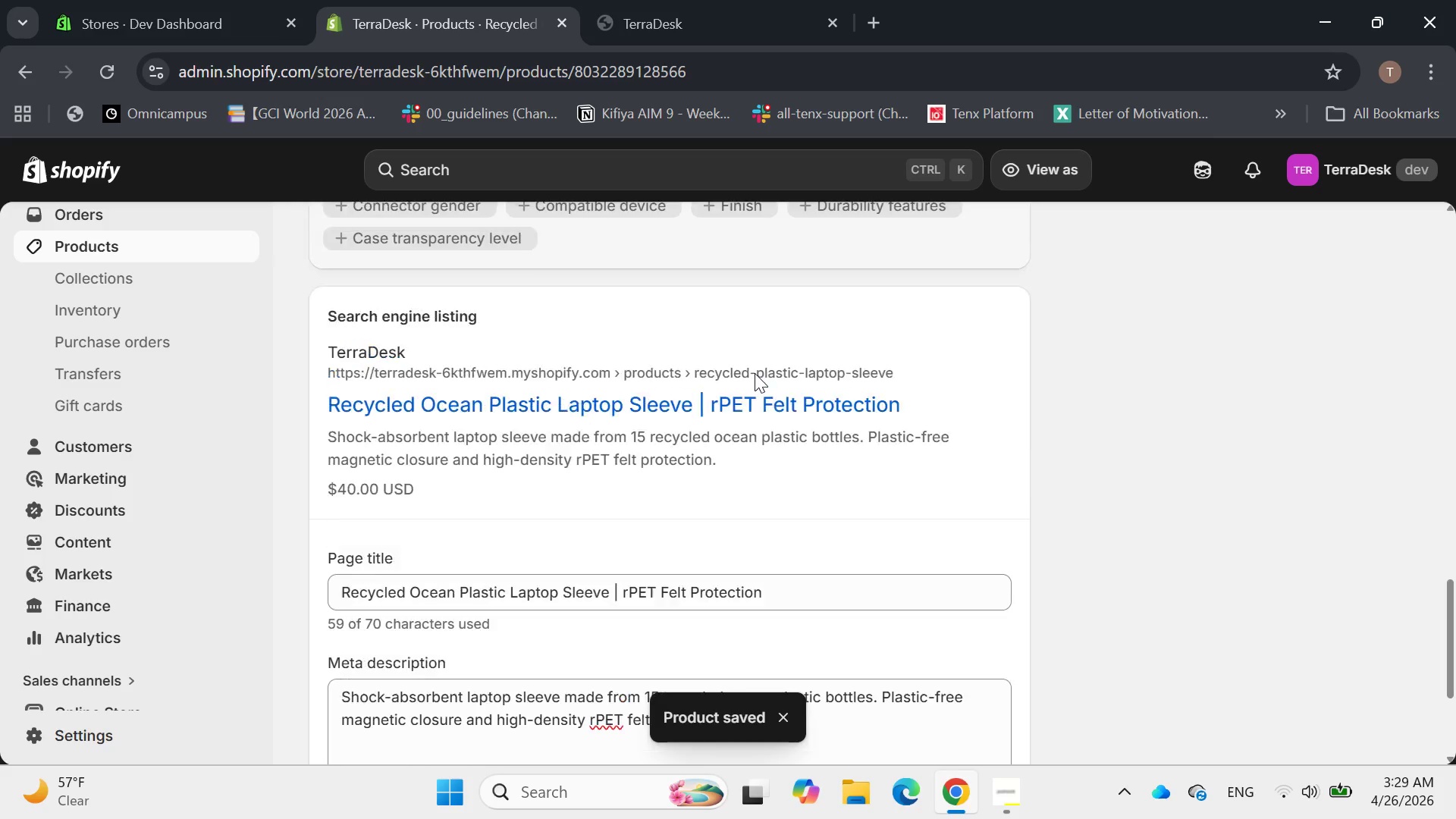 
left_click([325, 239])
 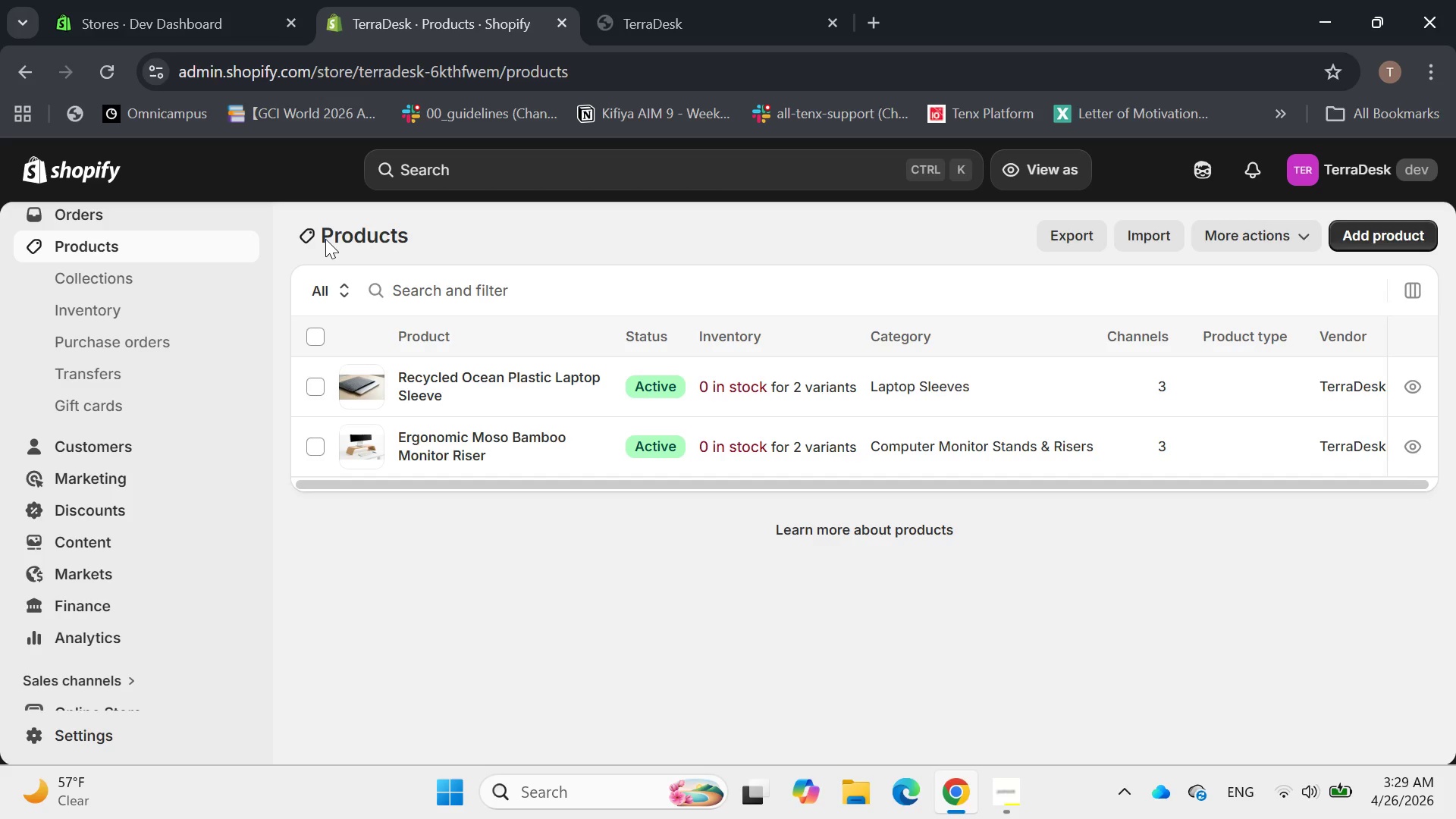 
wait(7.88)
 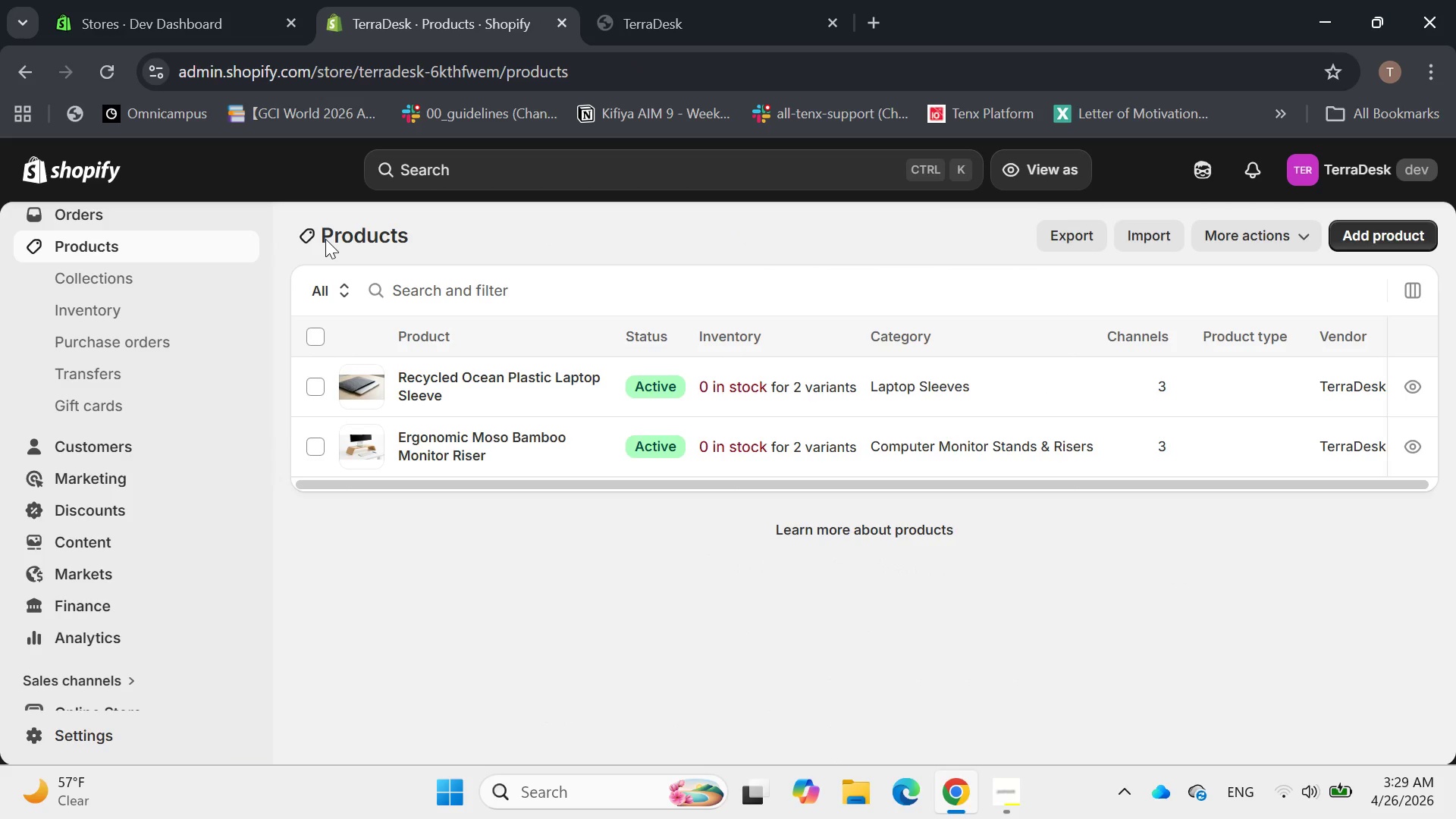 
left_click([1379, 238])
 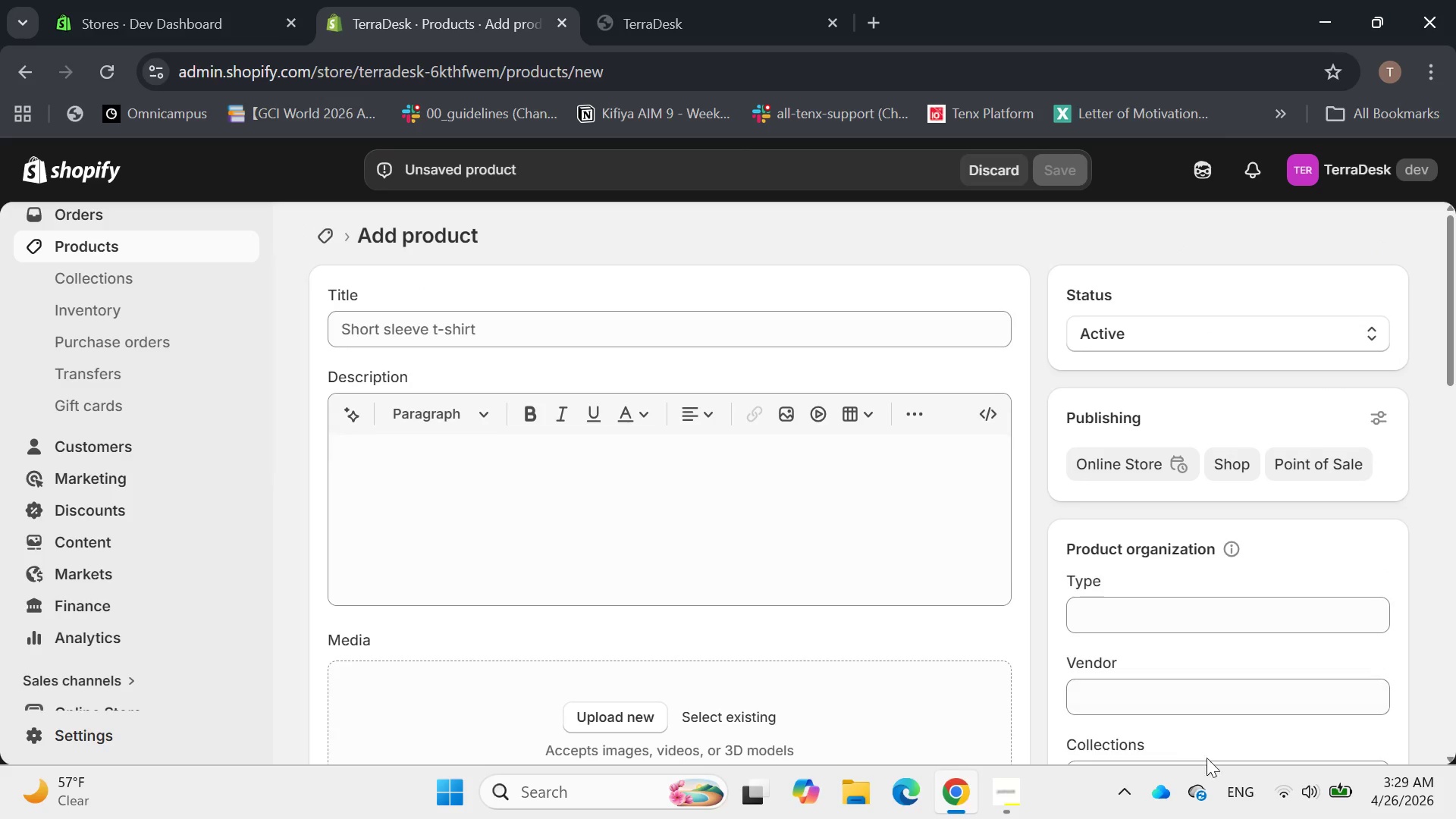 
left_click([1012, 799])